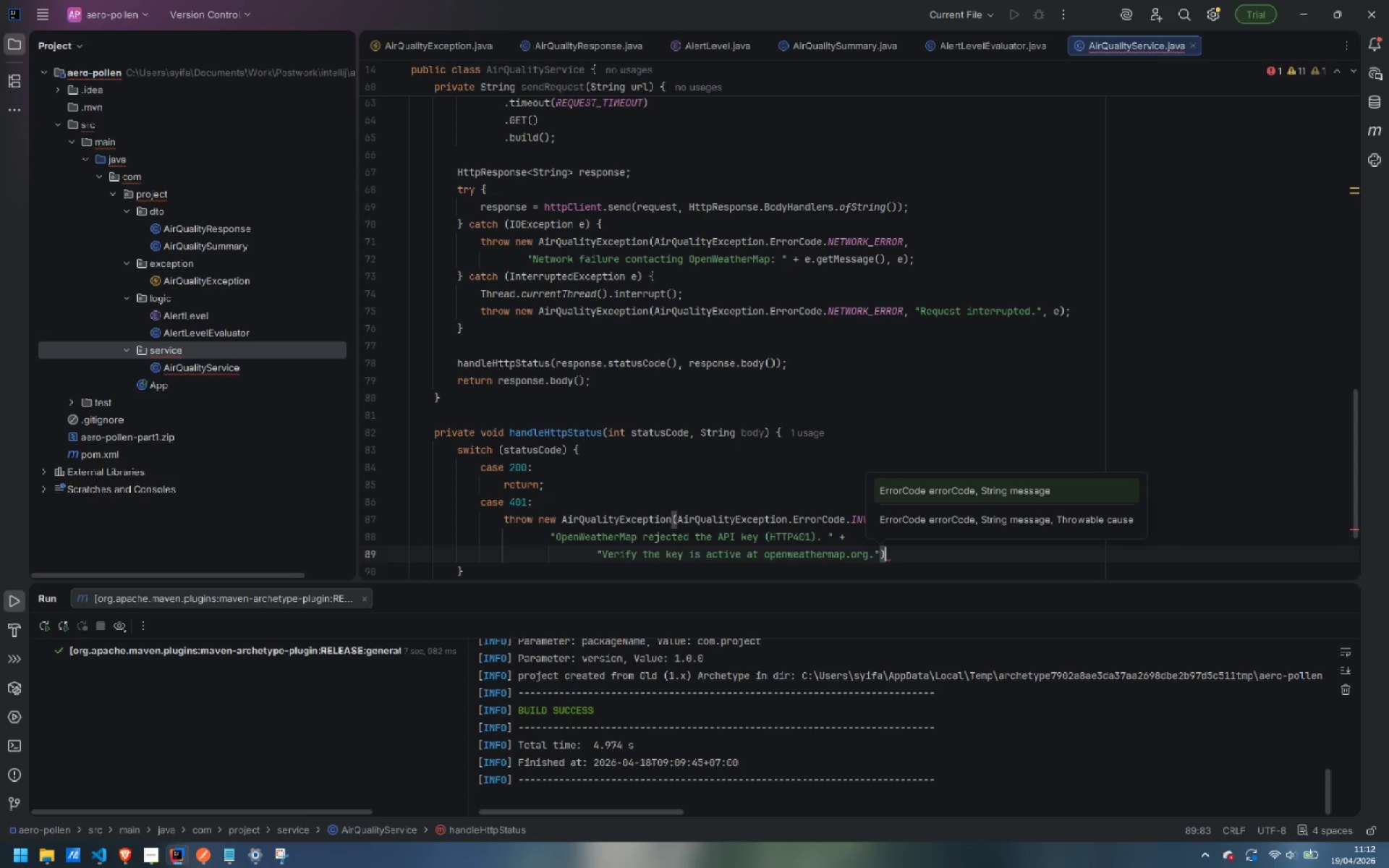 
key(Semicolon)
 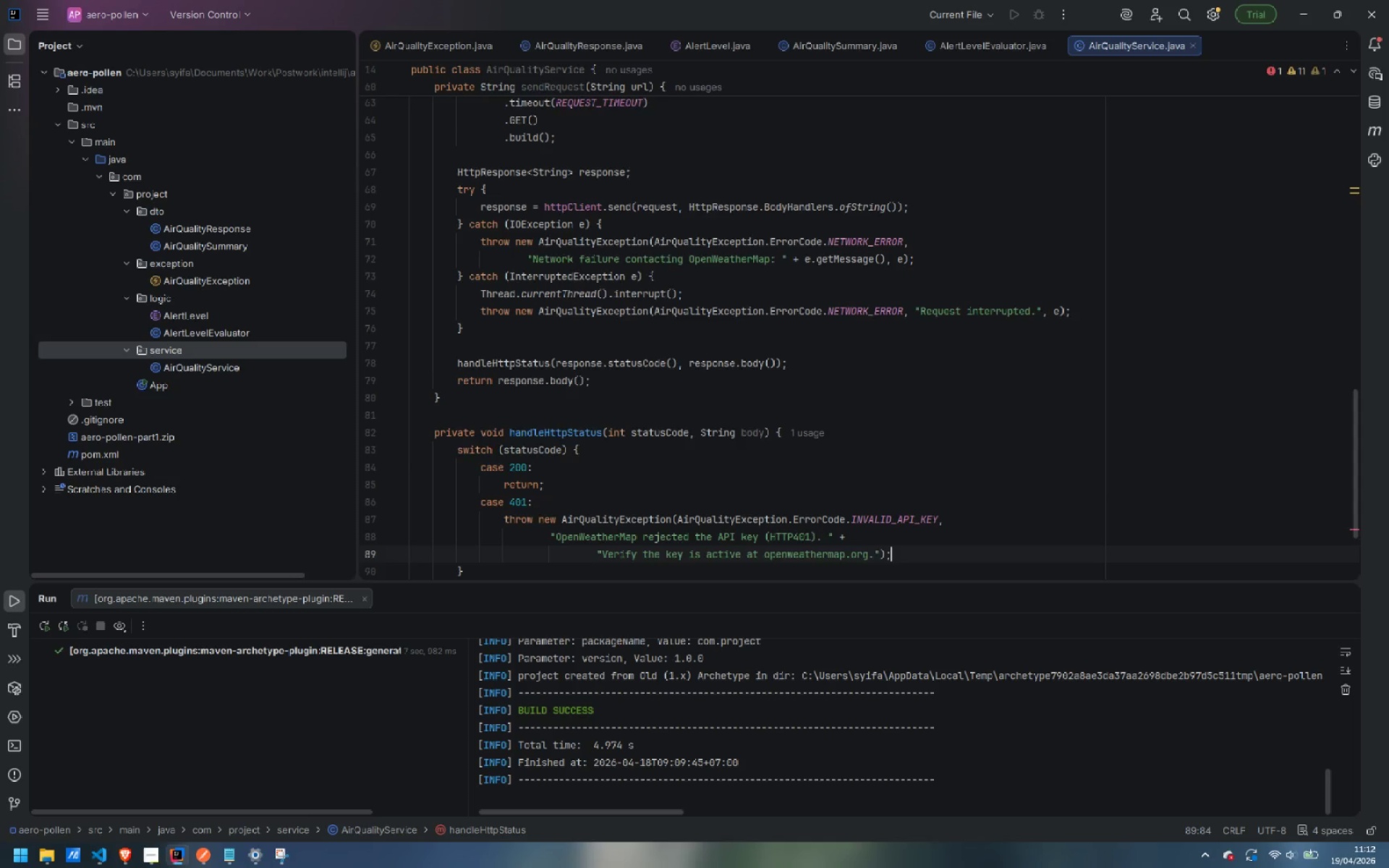 
key(Enter)
 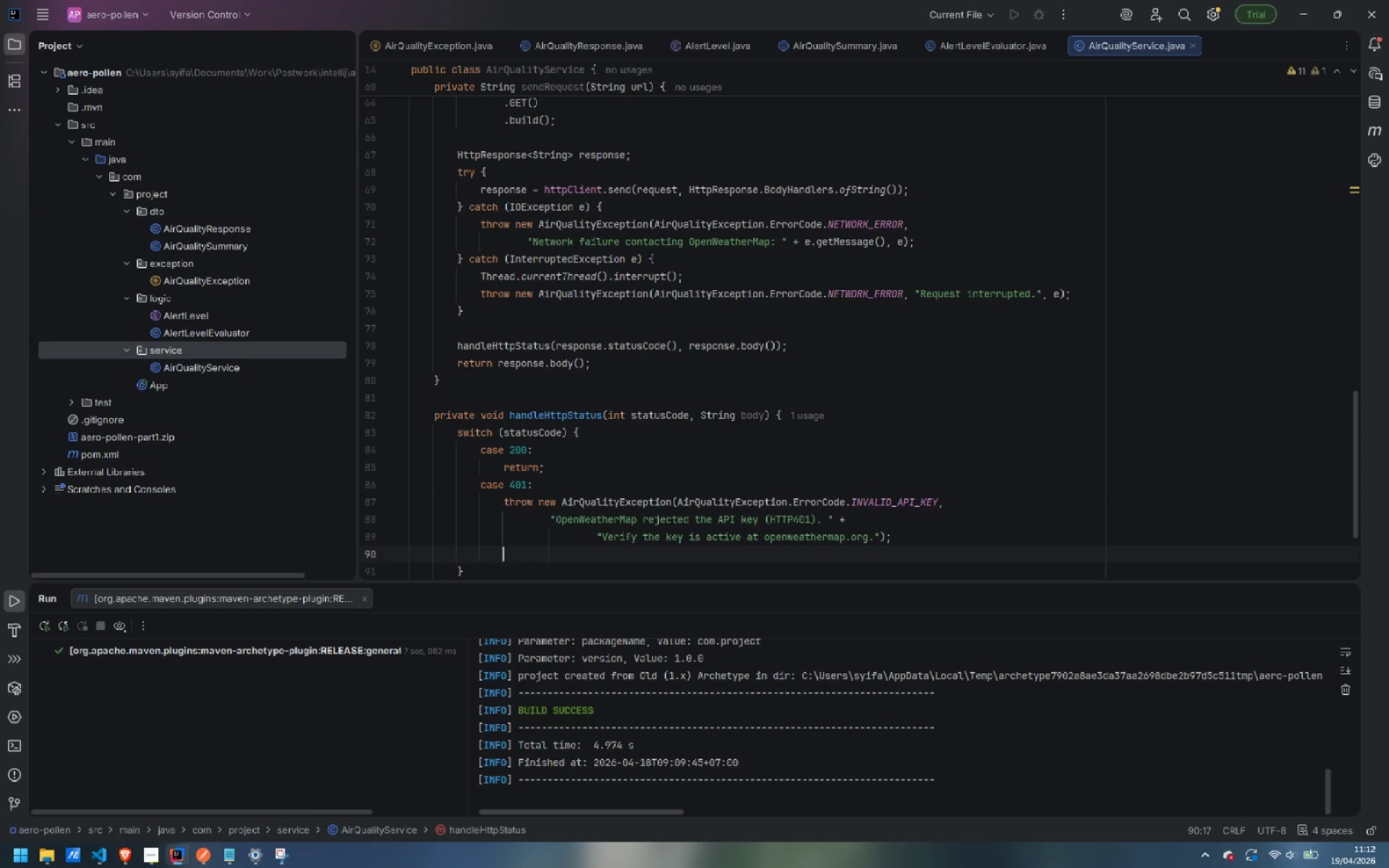 
type(case 429:)
 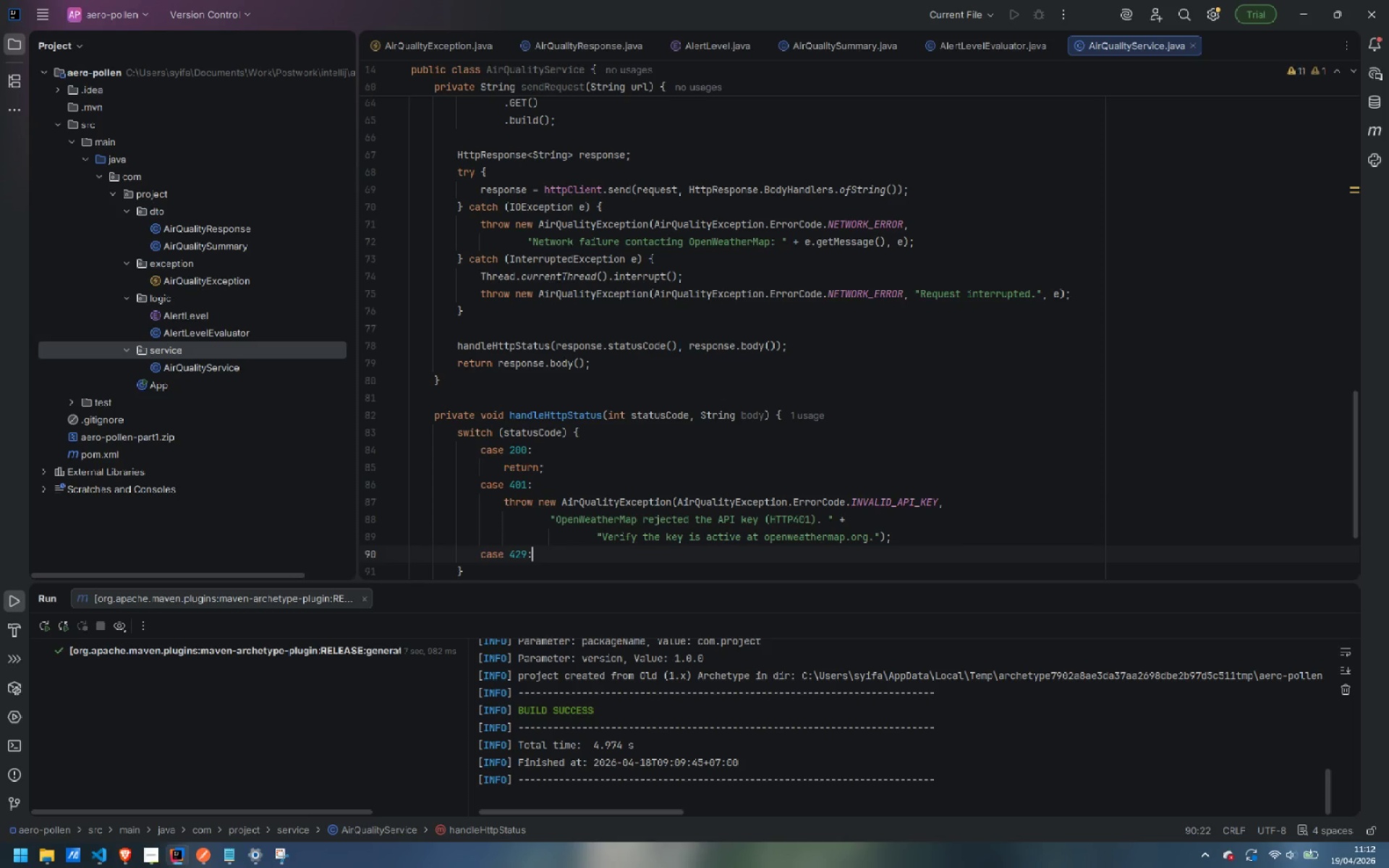 
key(Enter)
 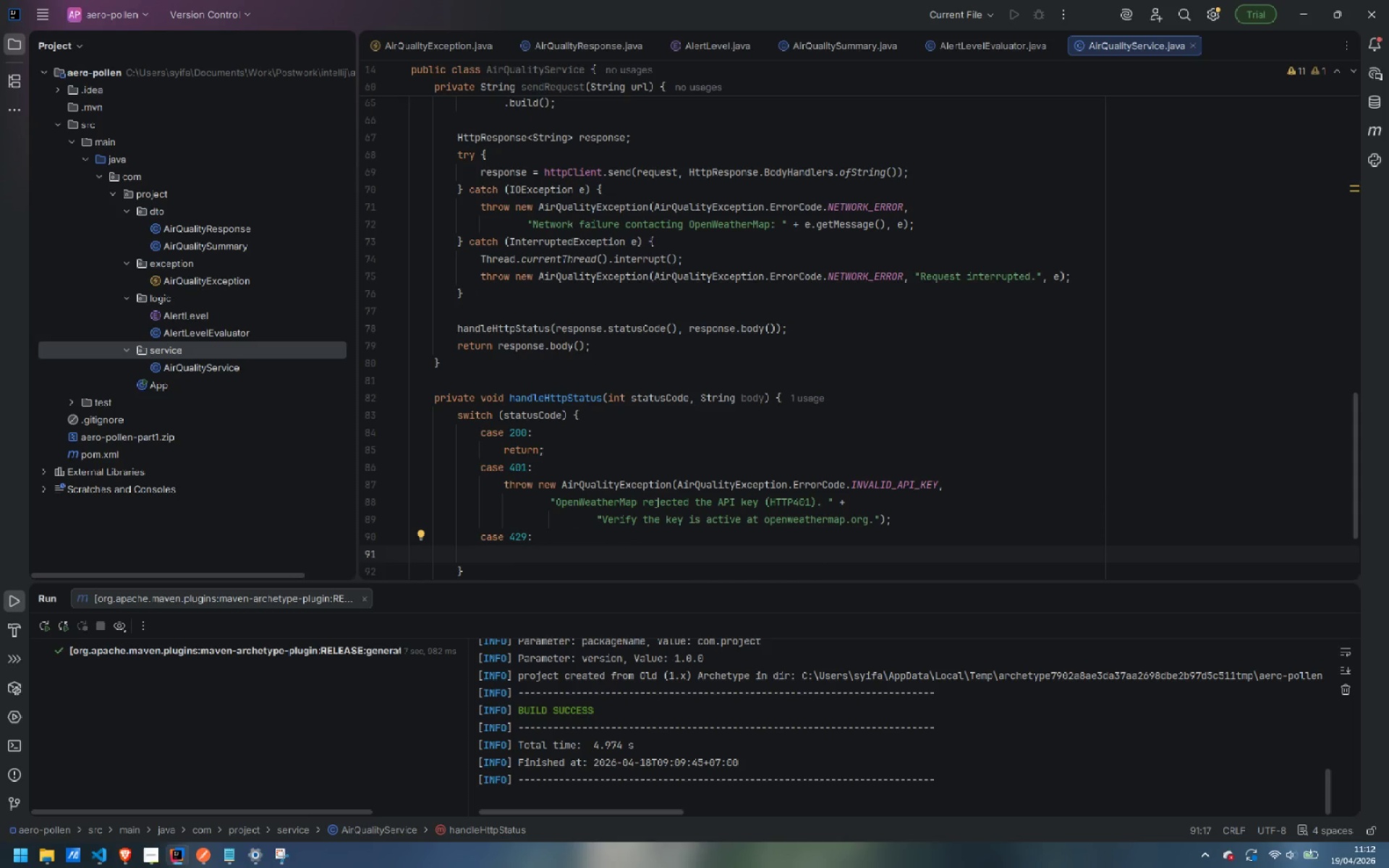 
type(thr)
 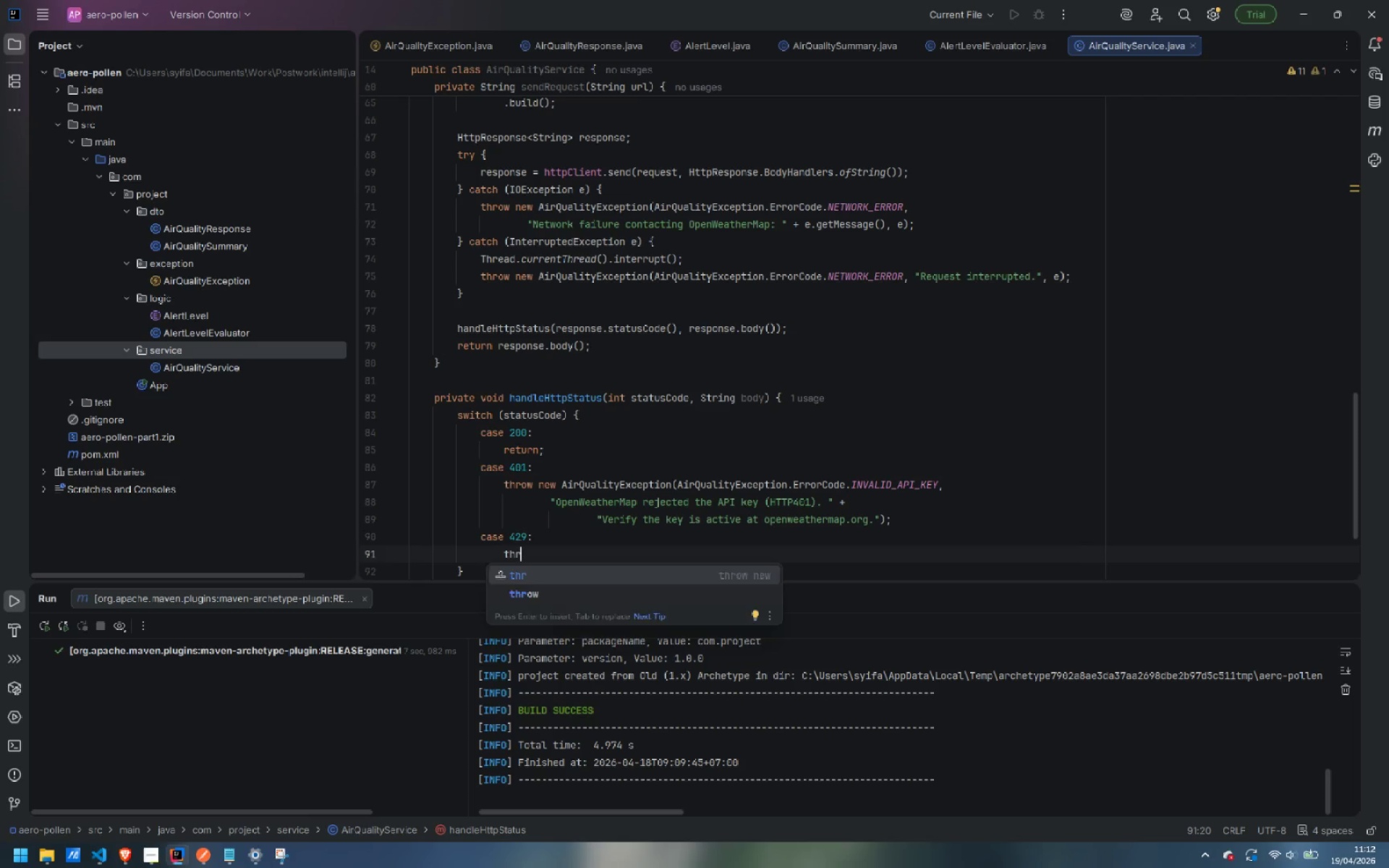 
key(Enter)
 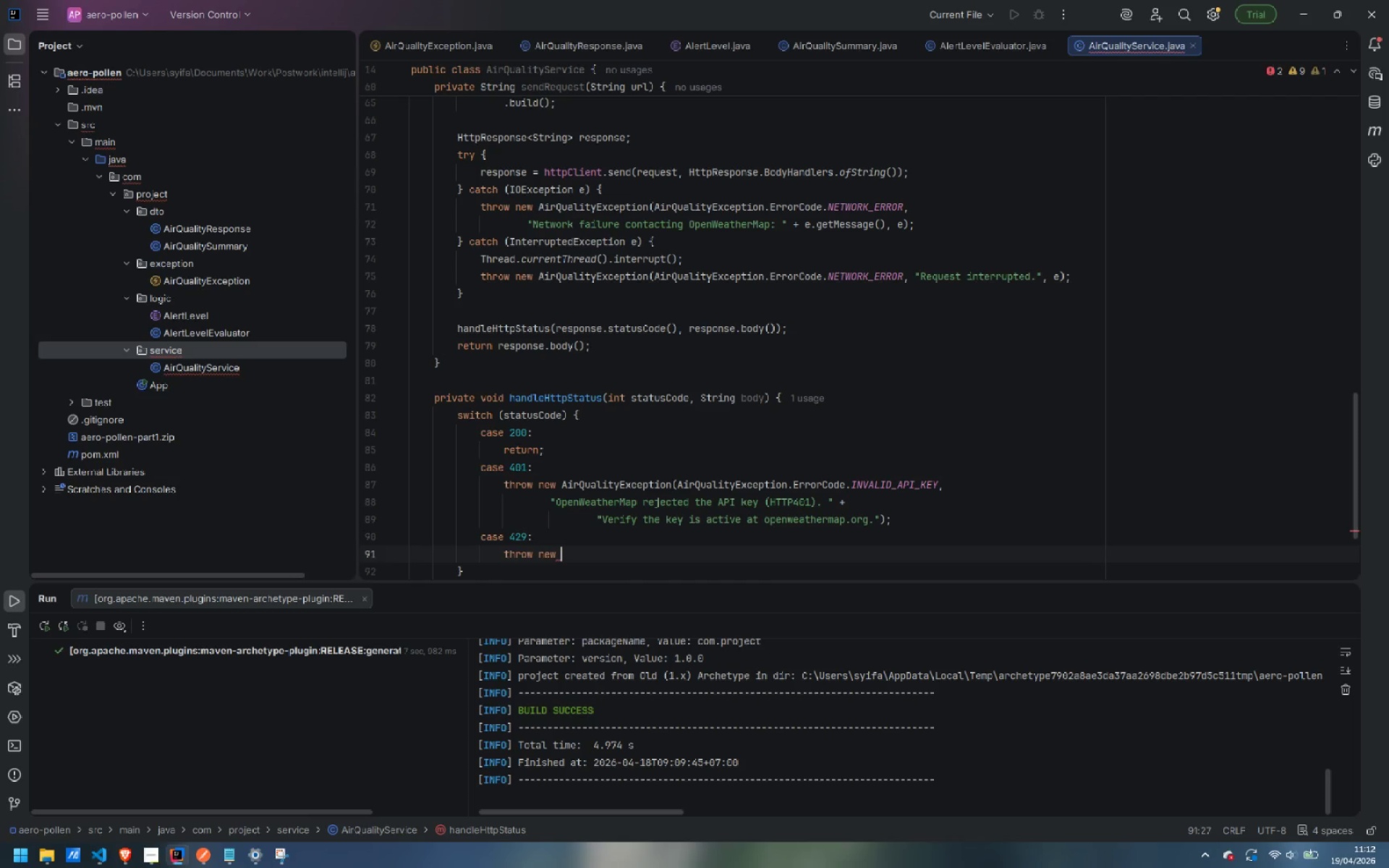 
type(AirQualot)
key(Backspace)
key(Backspace)
key(Backspace)
type(lityException)
 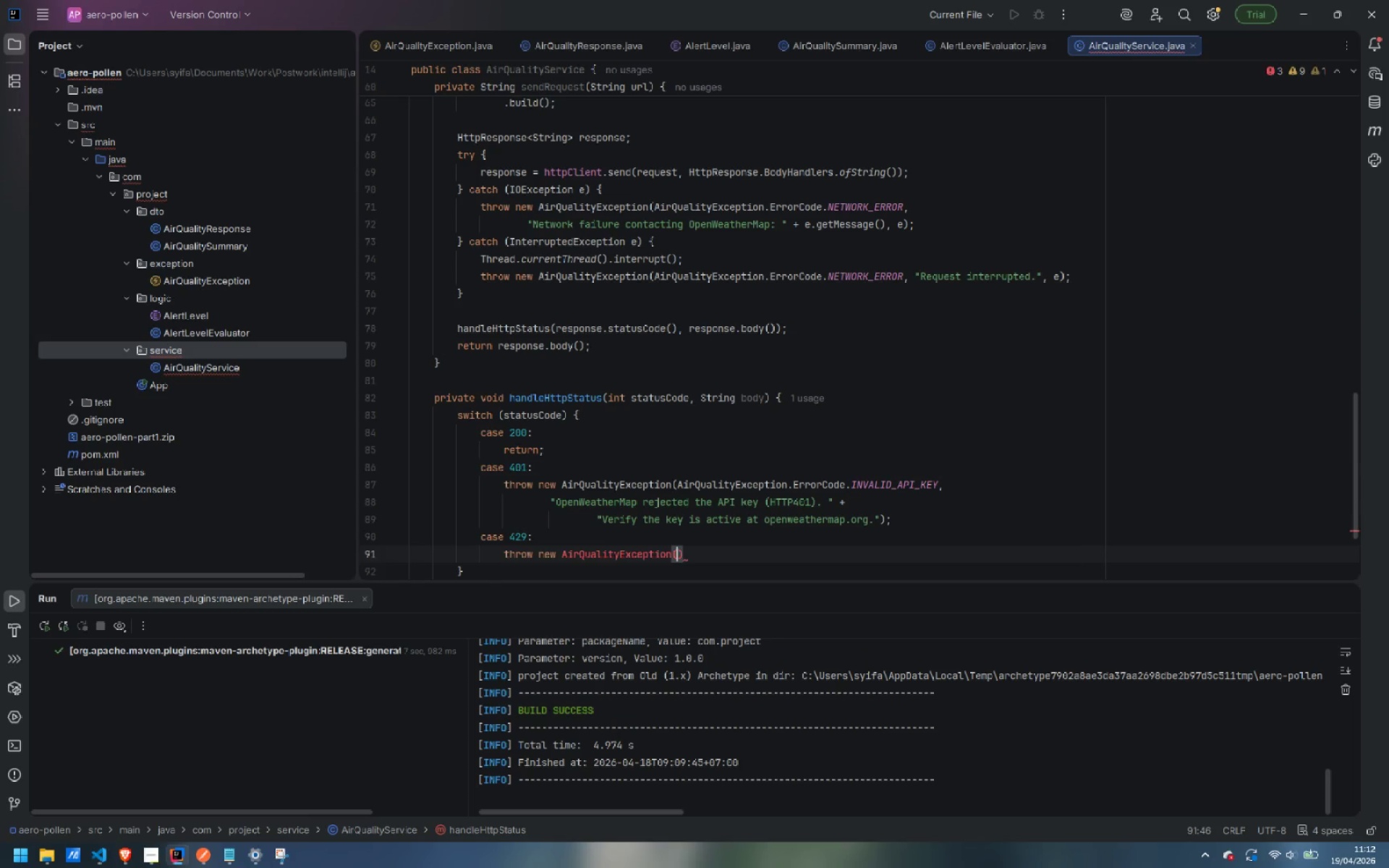 
 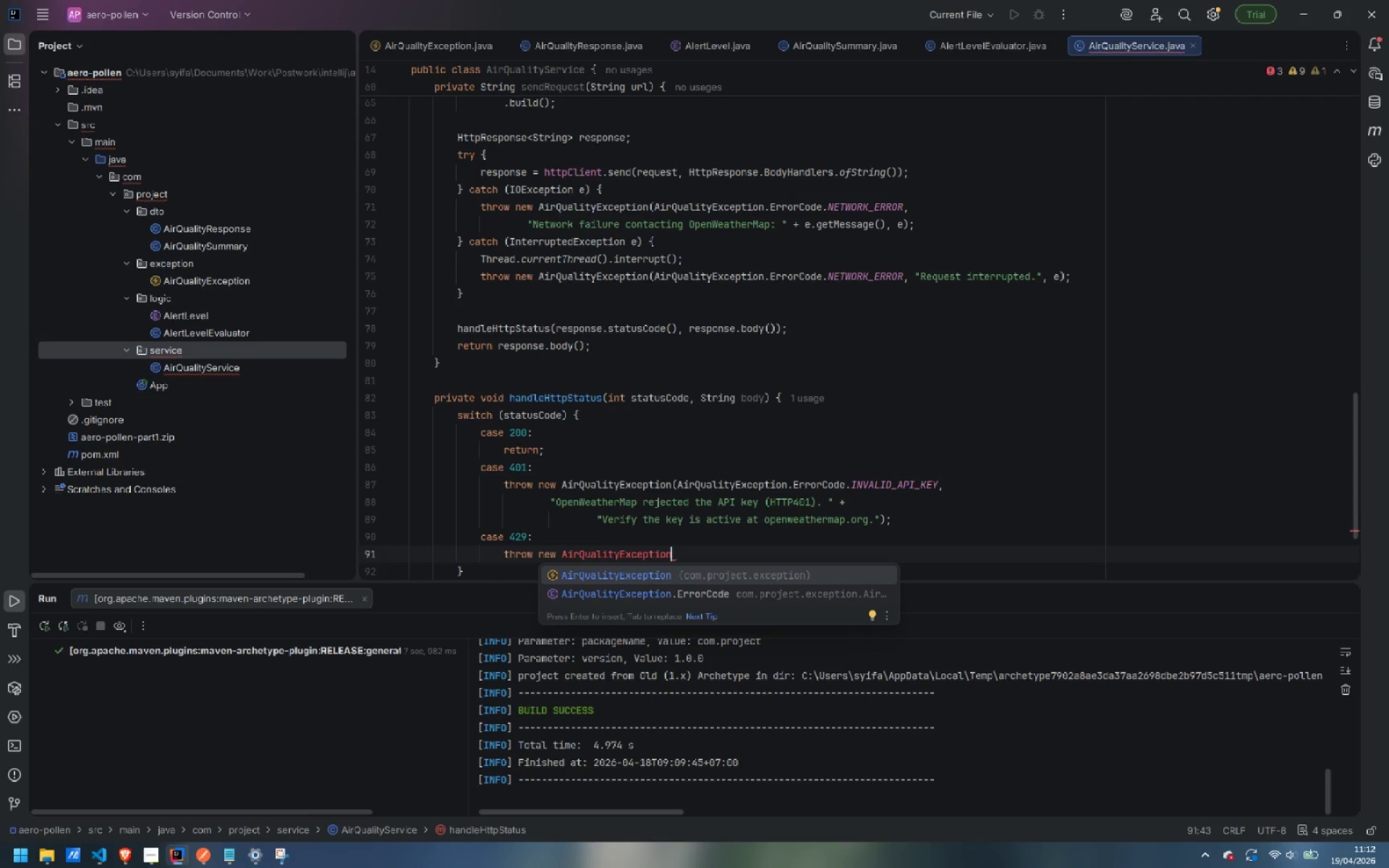 
key(Enter)
 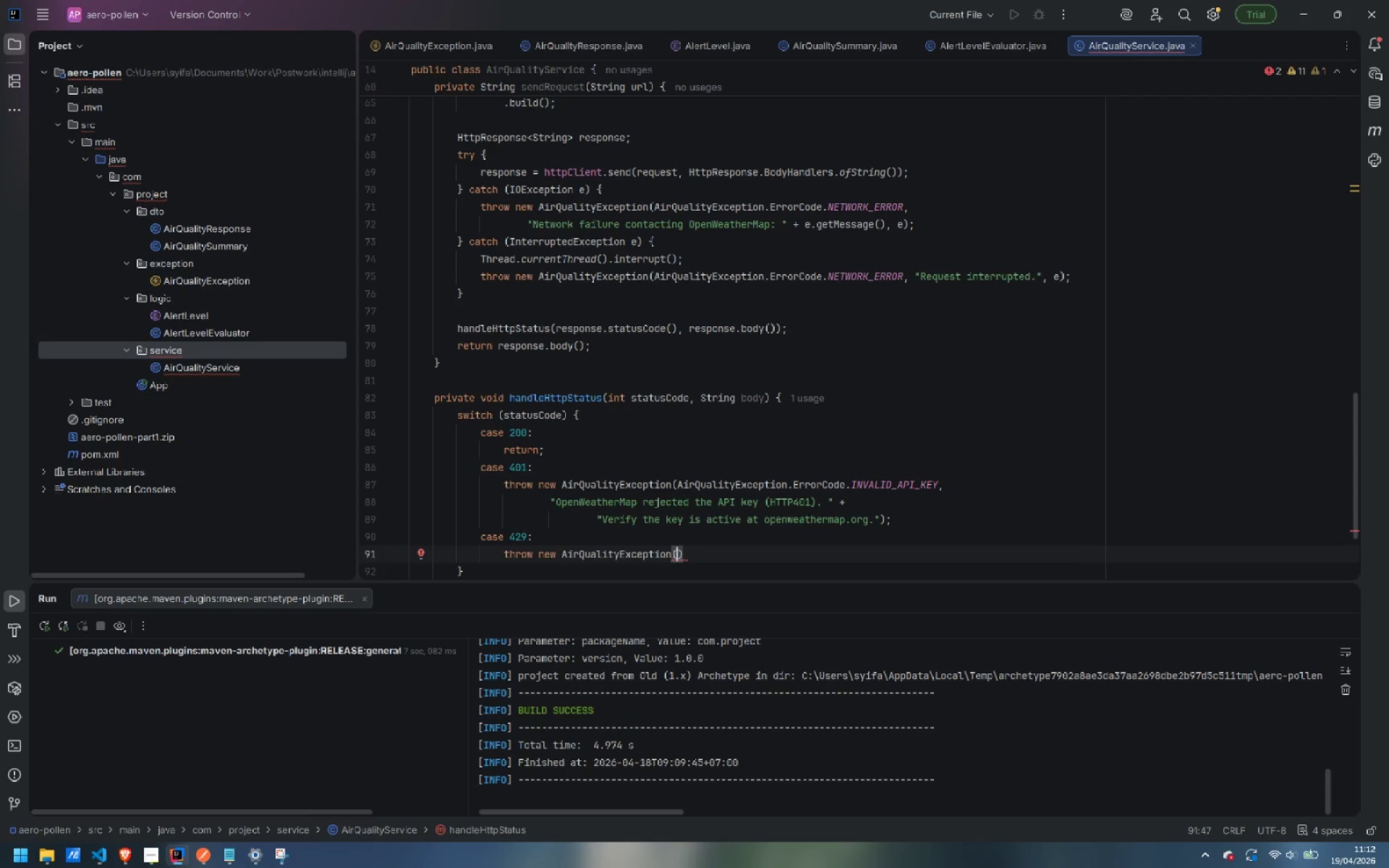 
type(ErrorCode)
 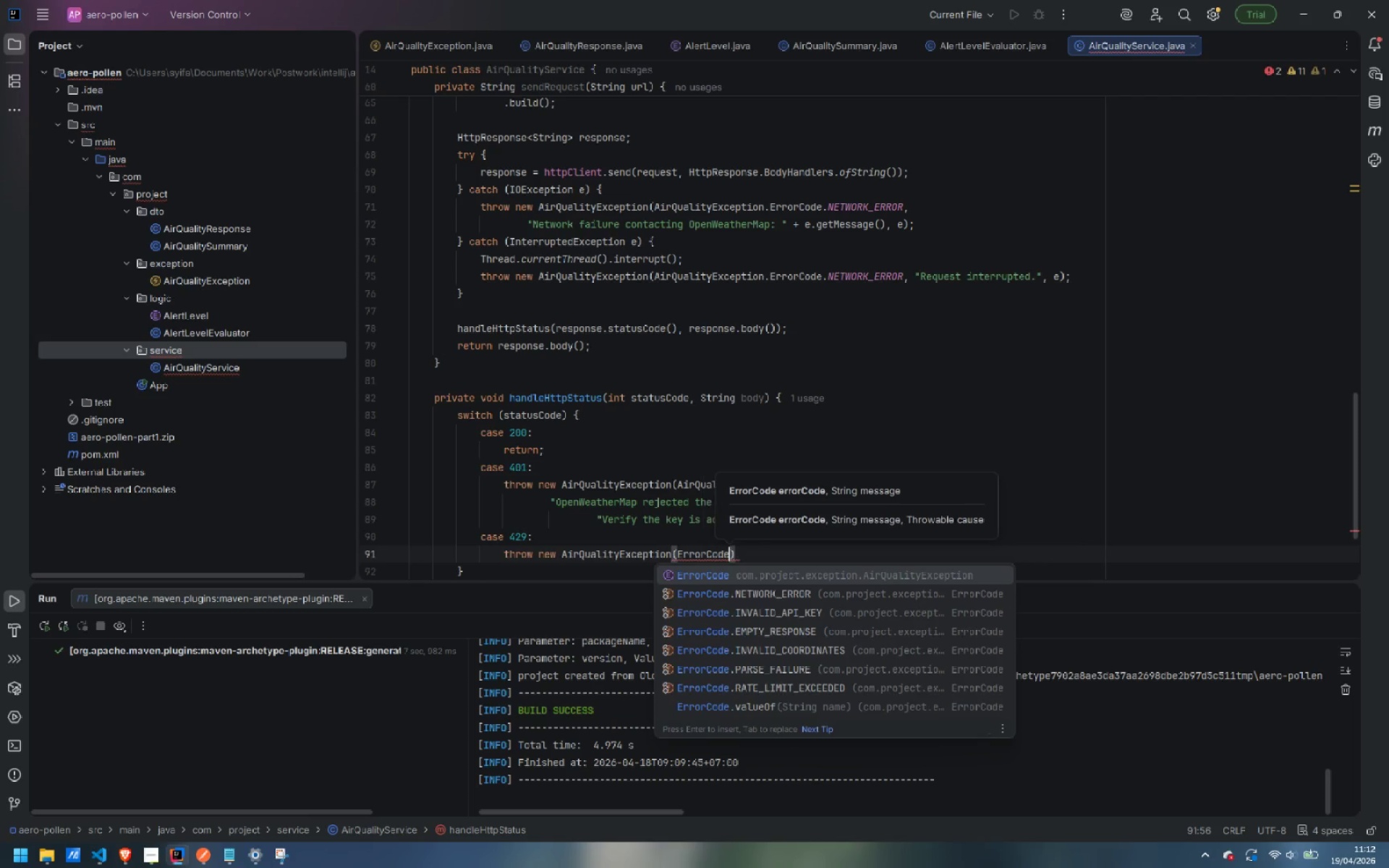 
key(Enter)
 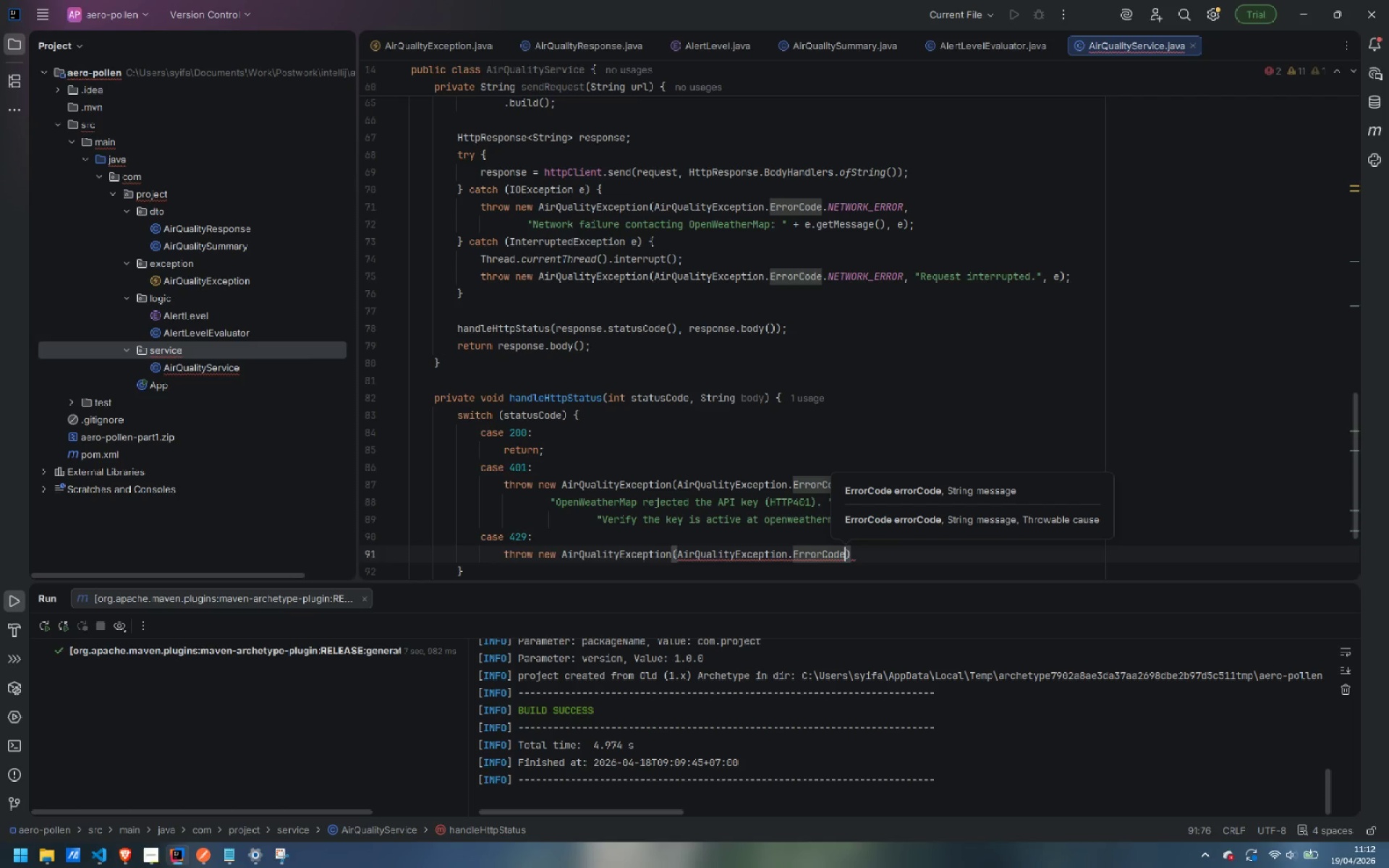 
type(.RATE_LIMIT_EXCEEDED,)
 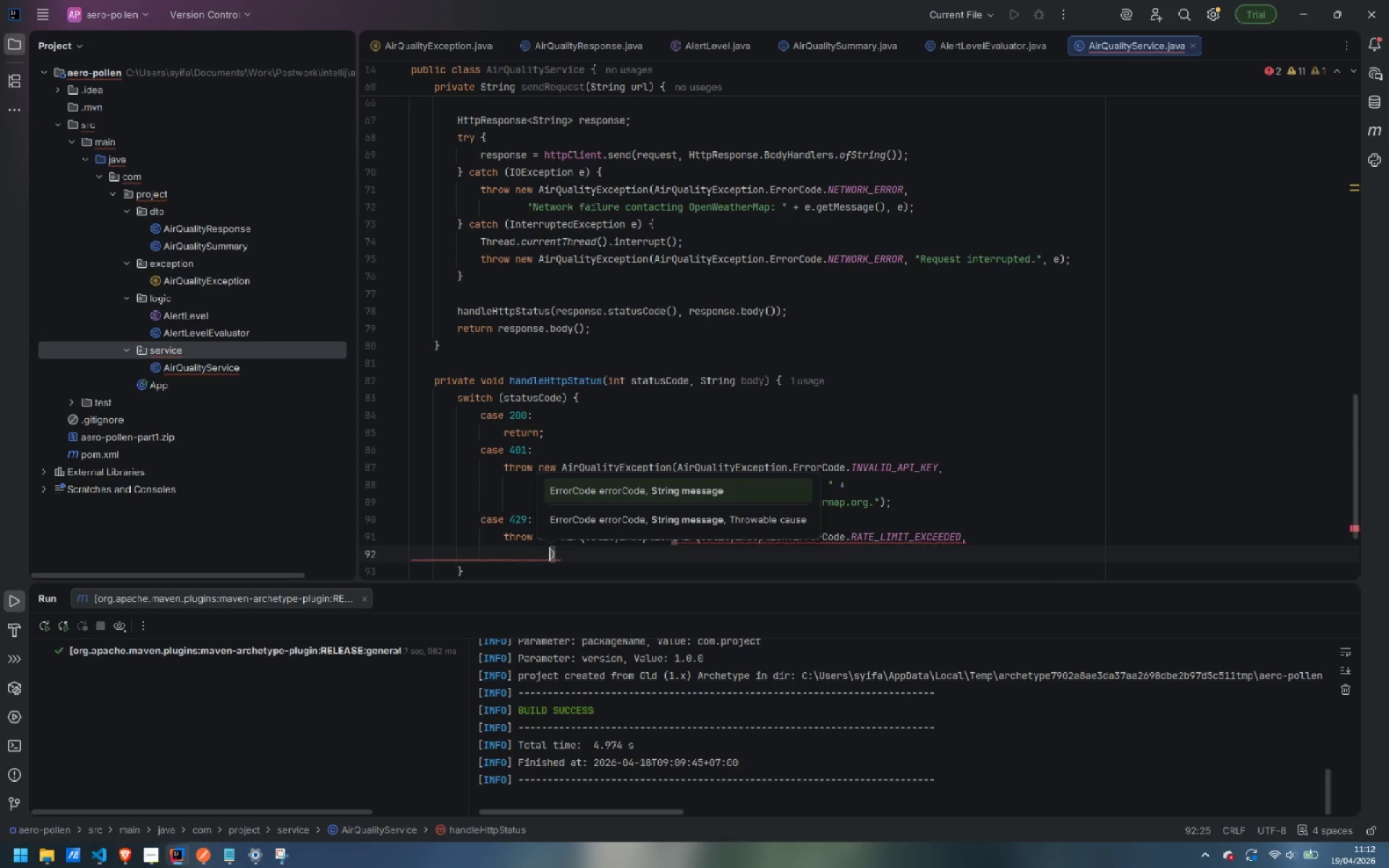 
 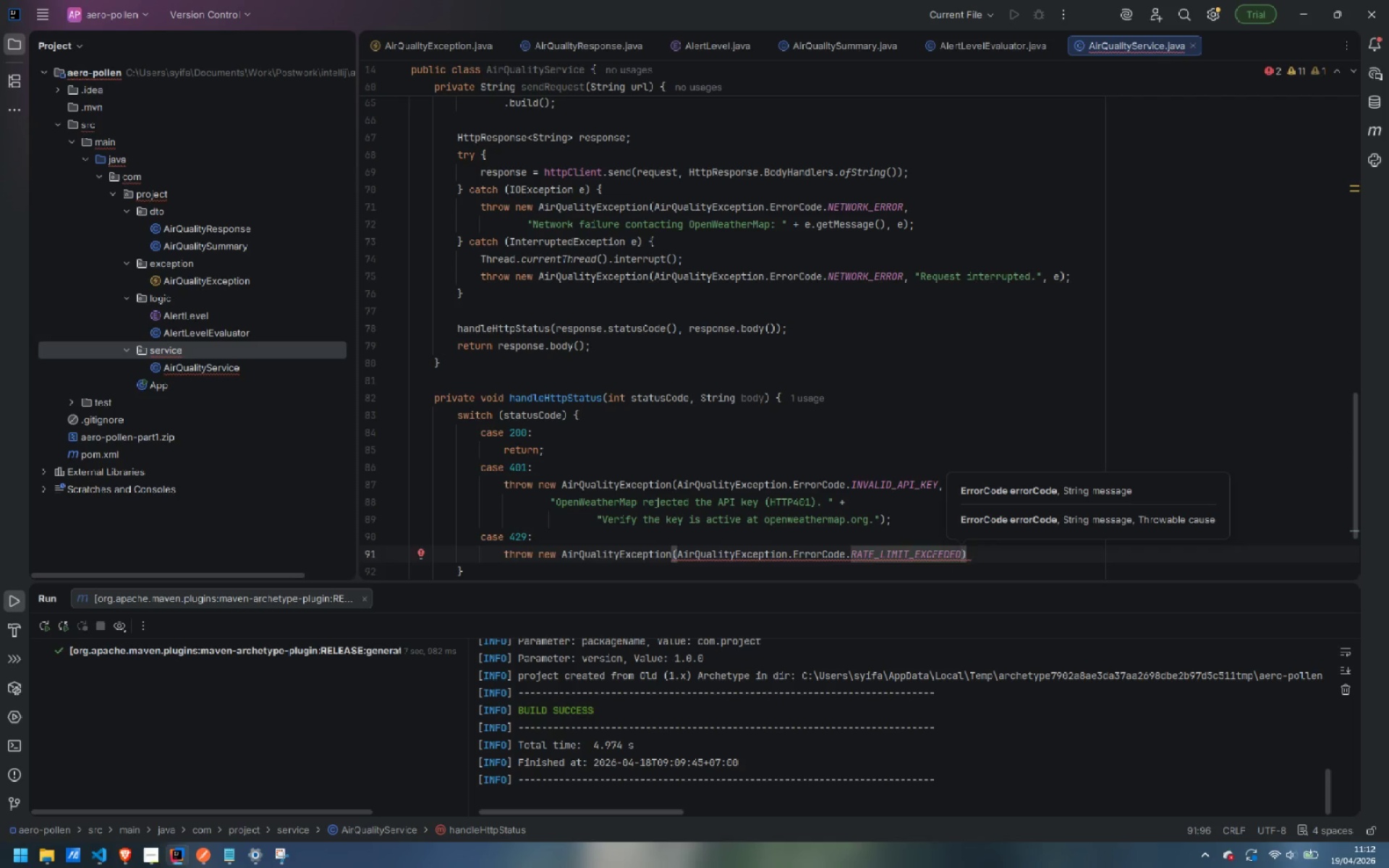 
key(Enter)
 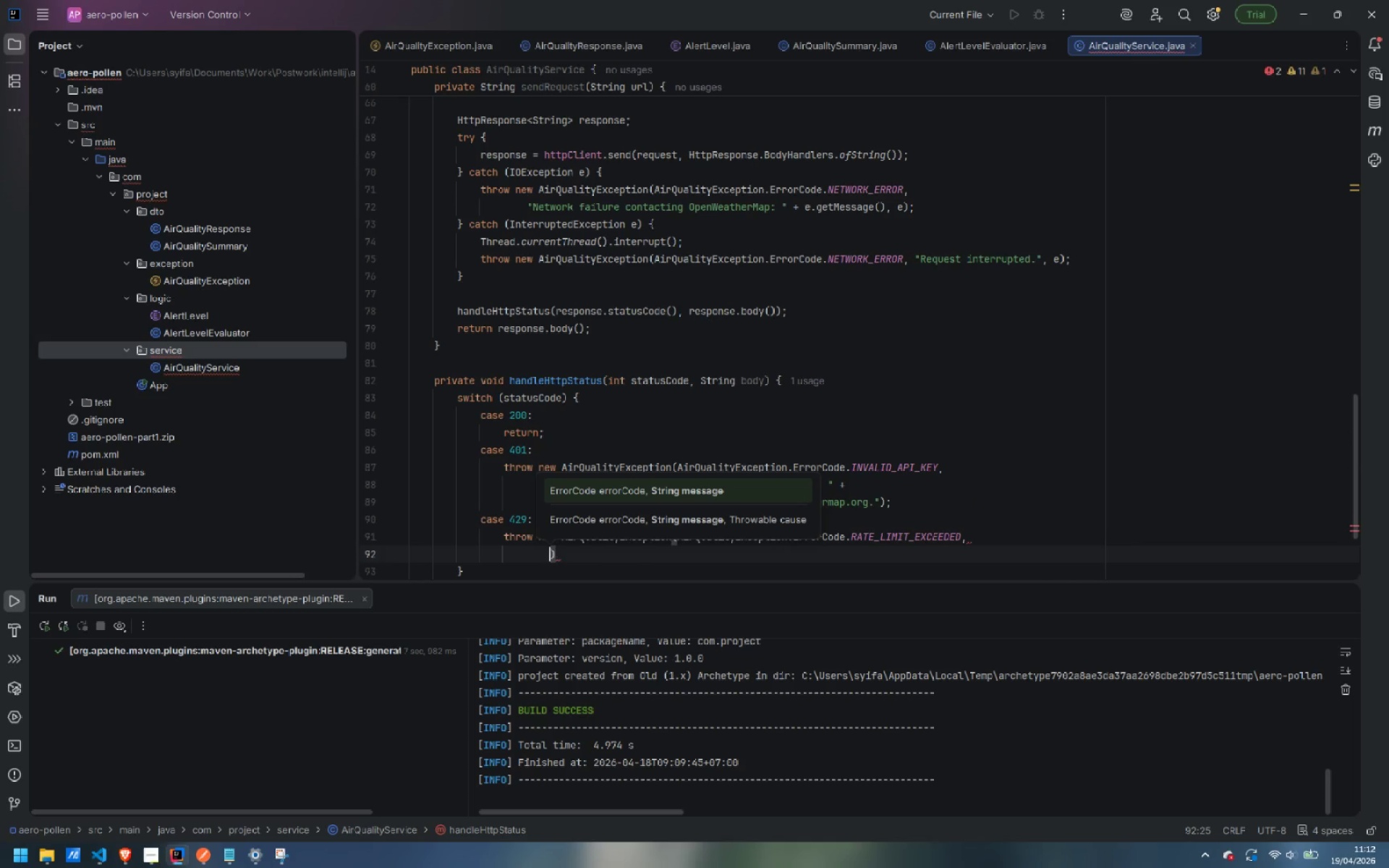 
type("Rate limit exceeded (HTTP 429). )
 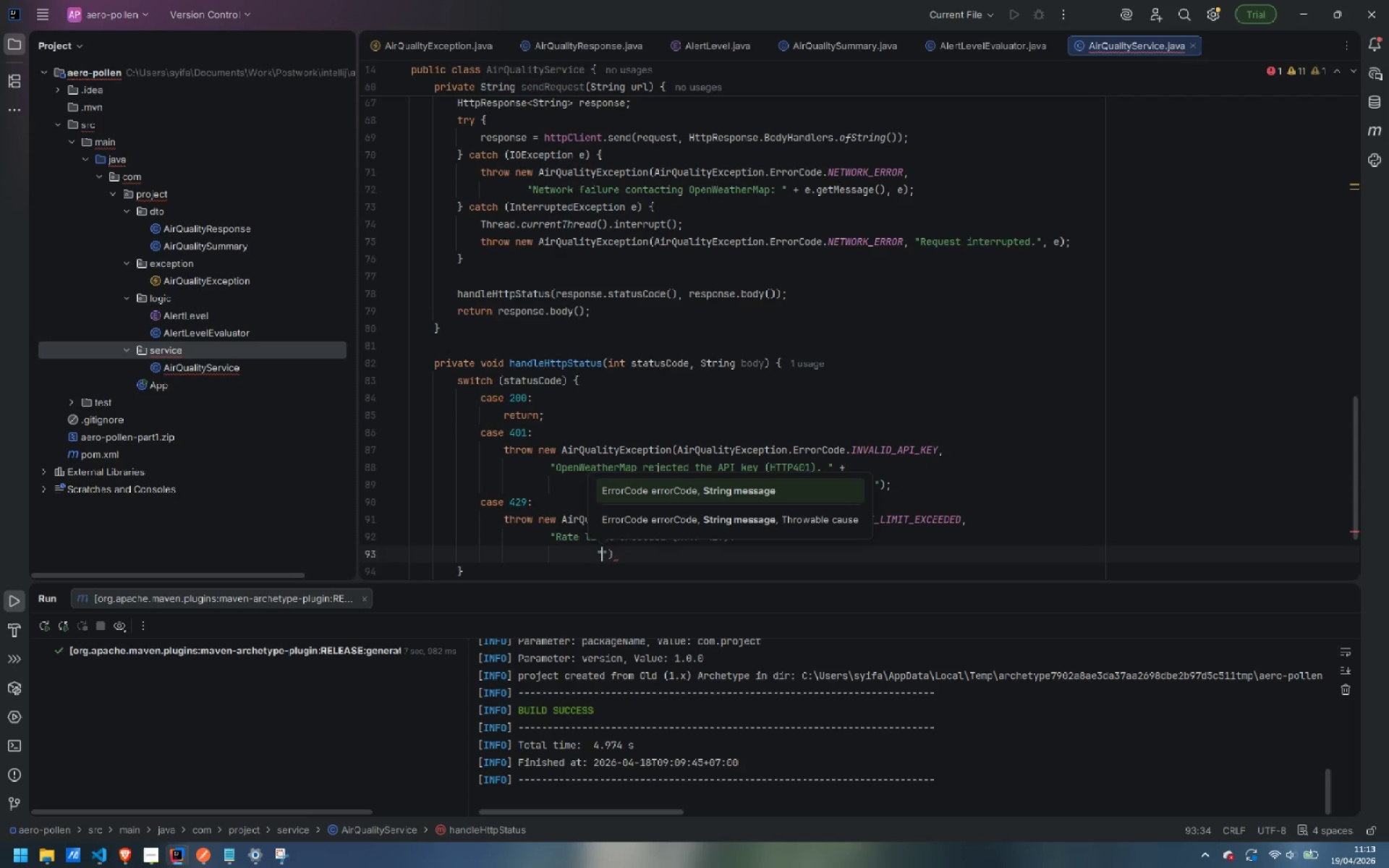 
 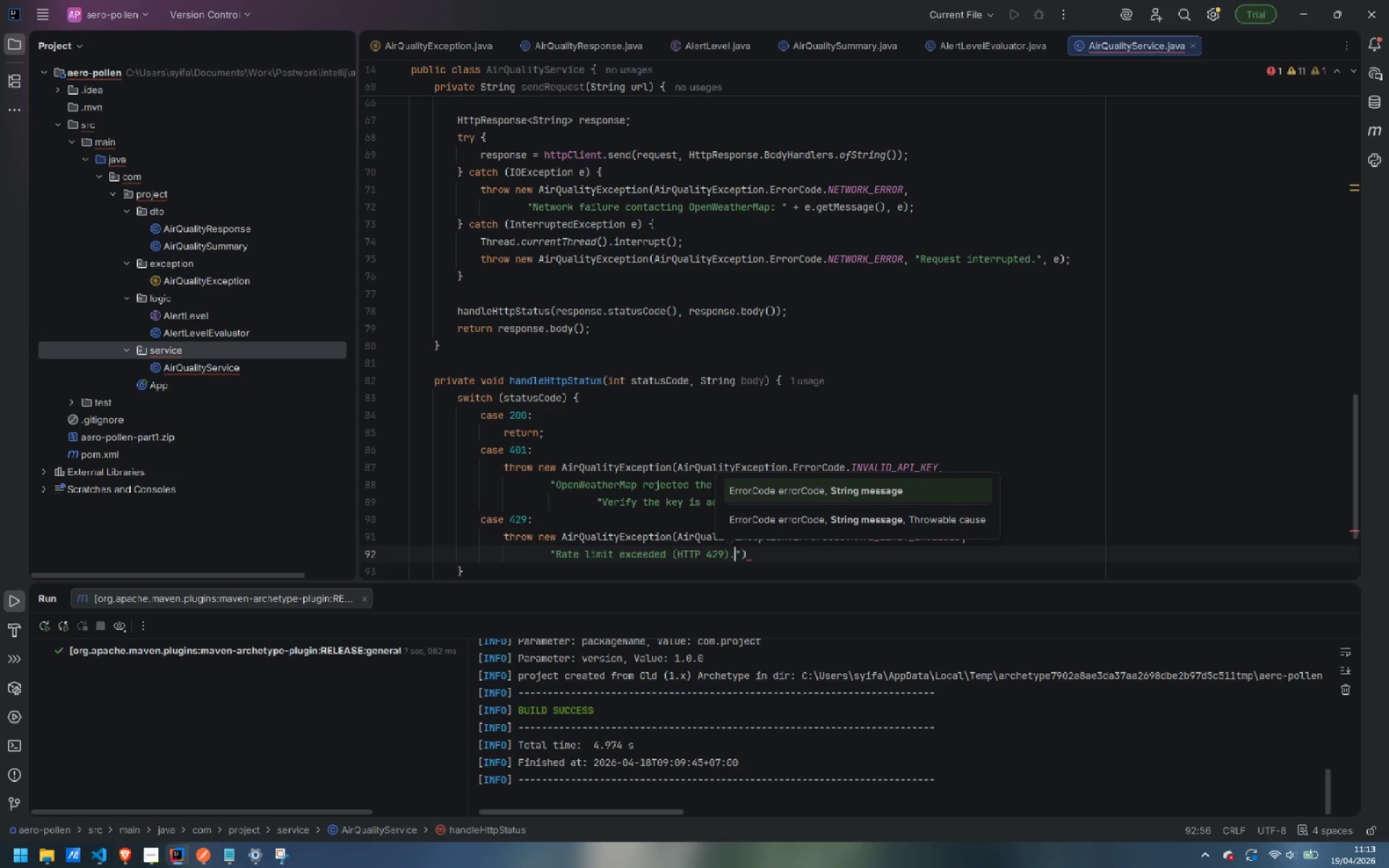 
key(Enter)
 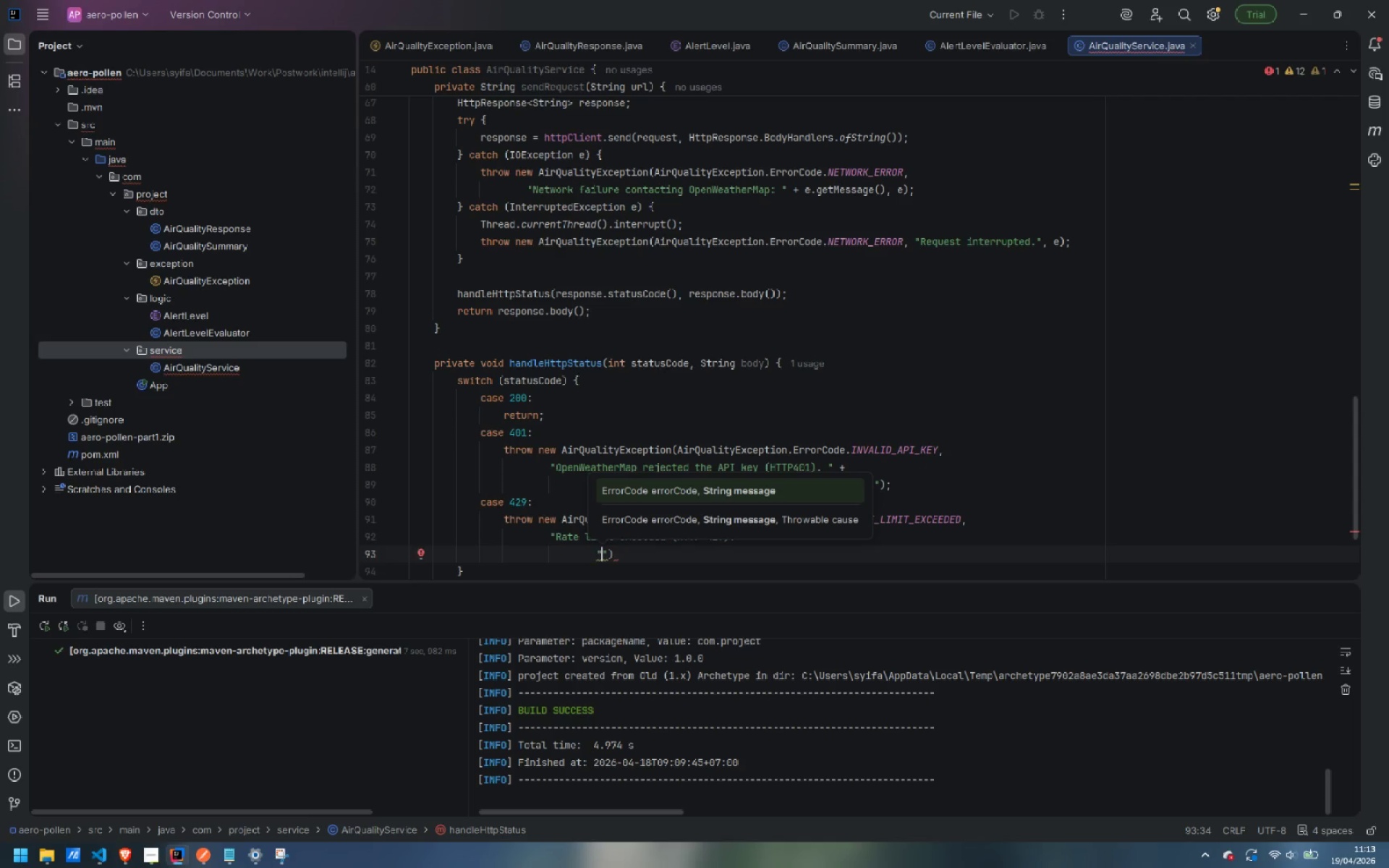 
type(Free tier allows 60 calls )
key(Backspace)
type(/minute/ )
key(Backspace)
key(Backspace)
type(. Wait before retrying.)
 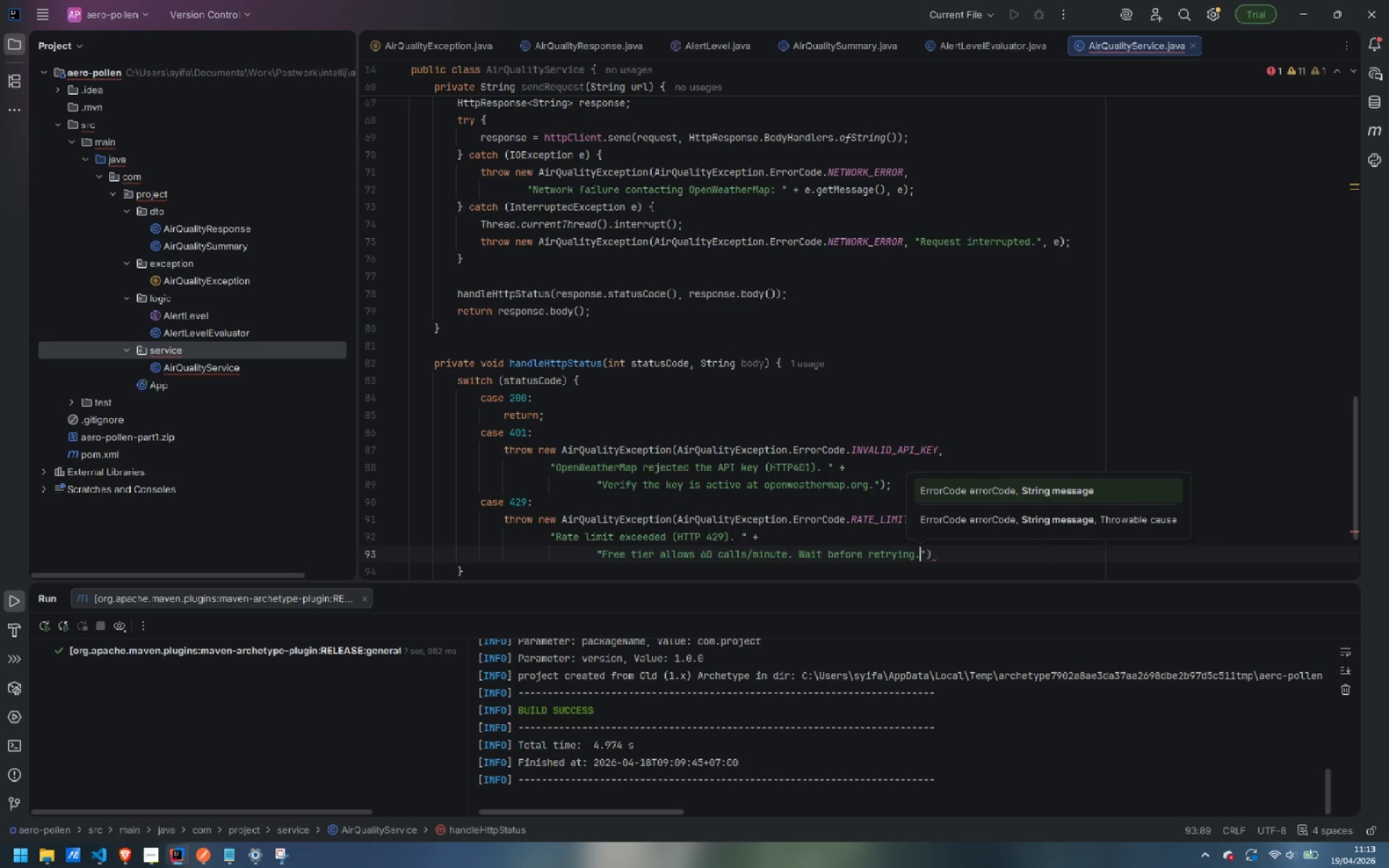 
key(ArrowRight)
 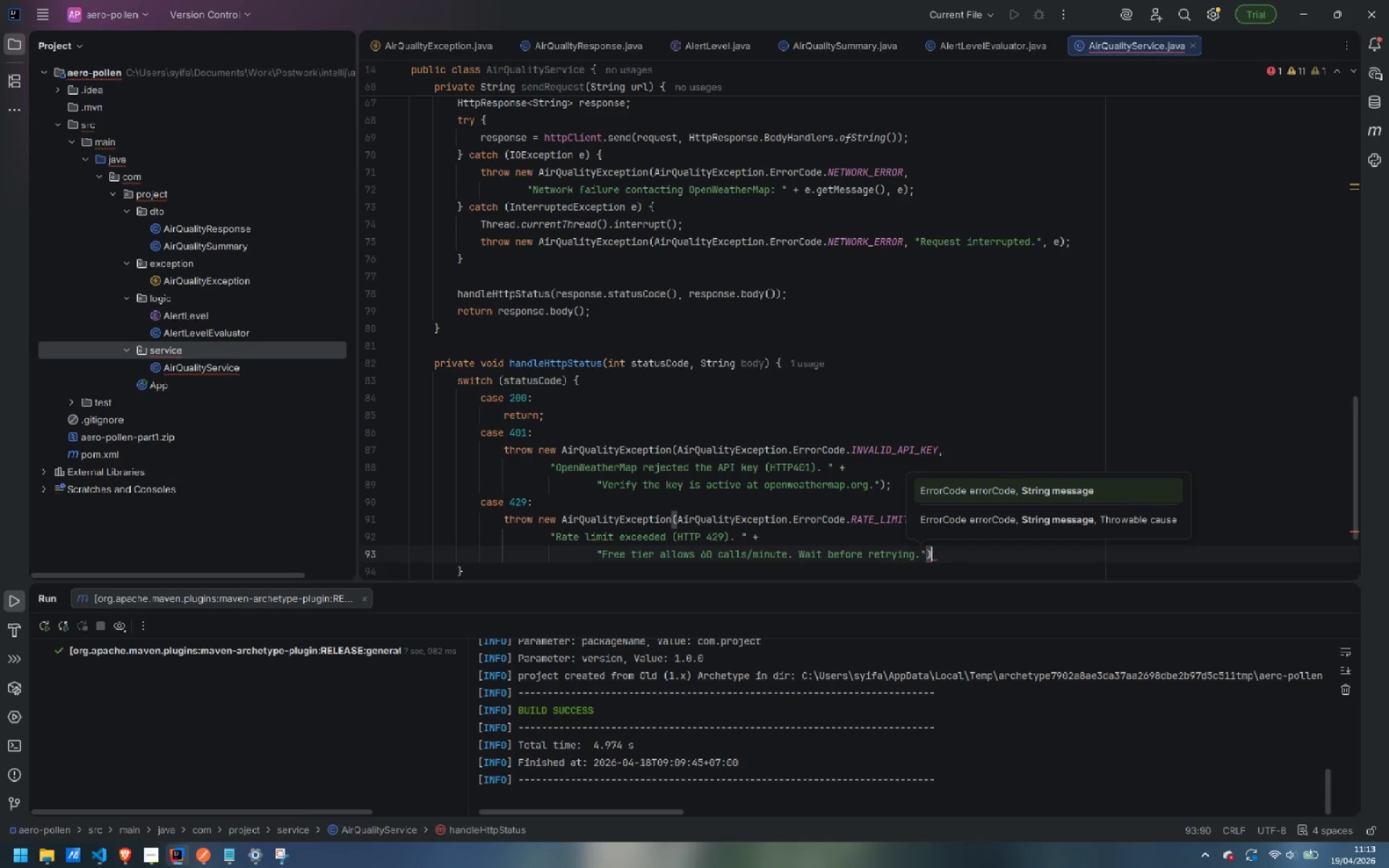 
key(ArrowRight)
 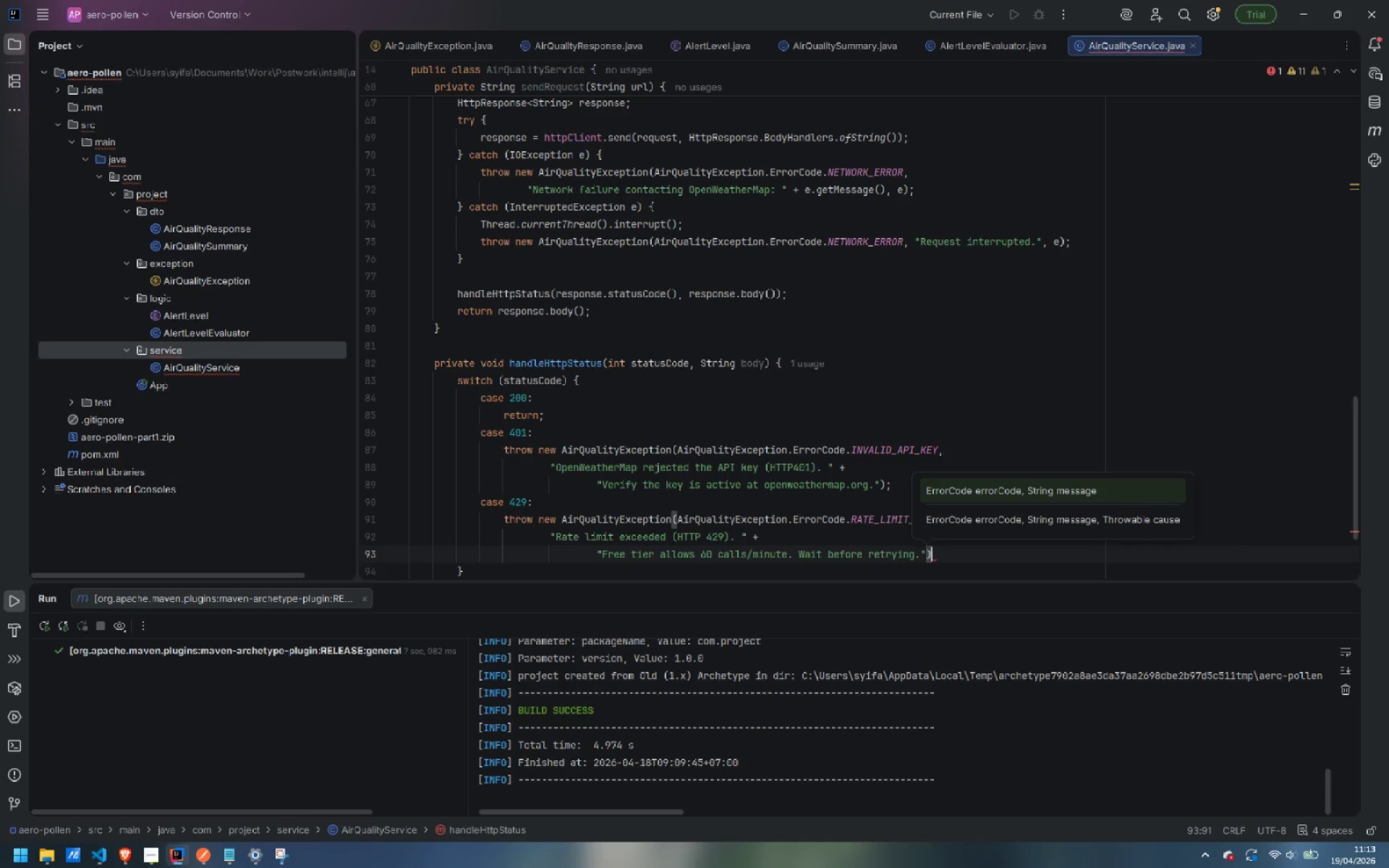 
key(Semicolon)
 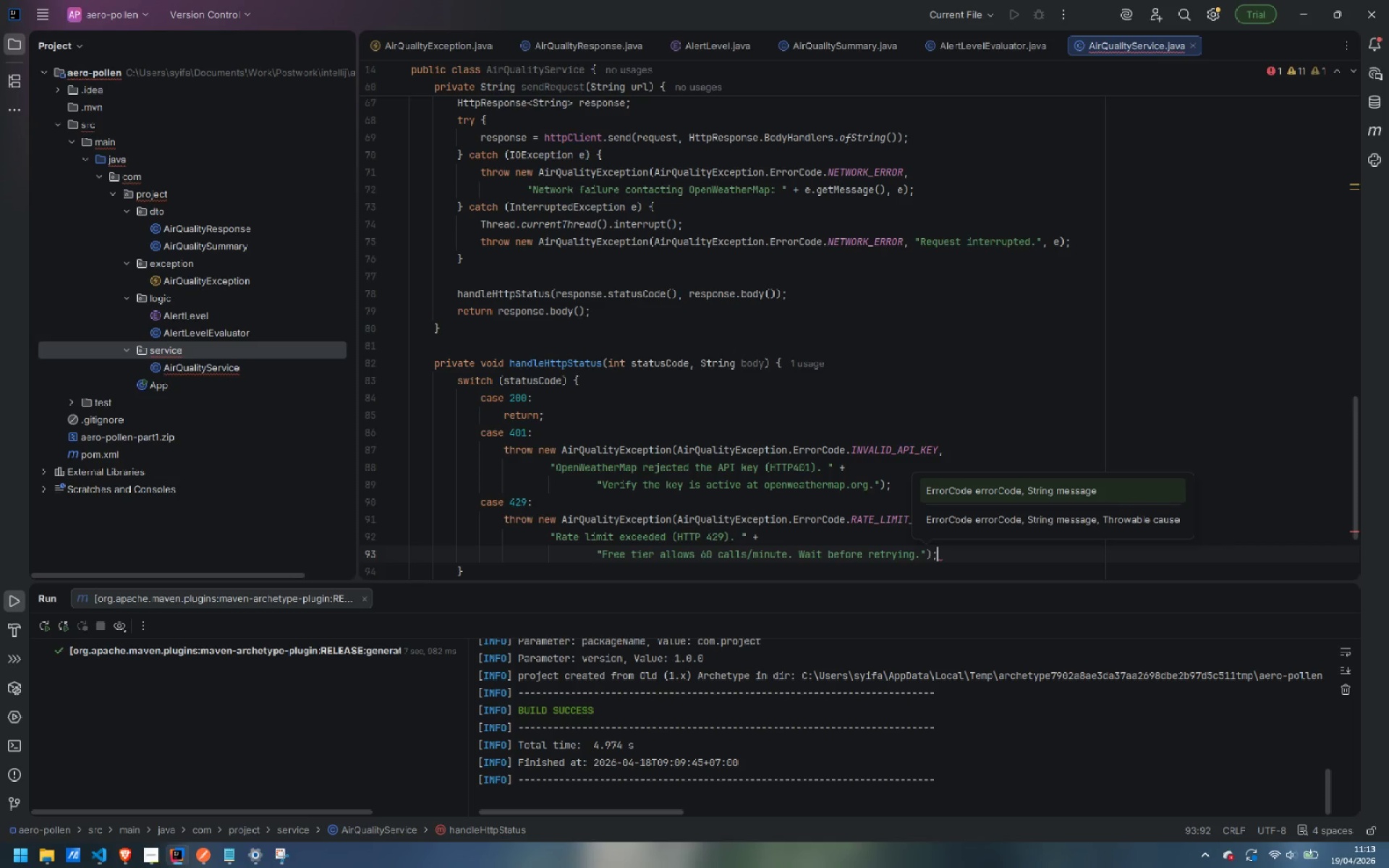 
key(Enter)
 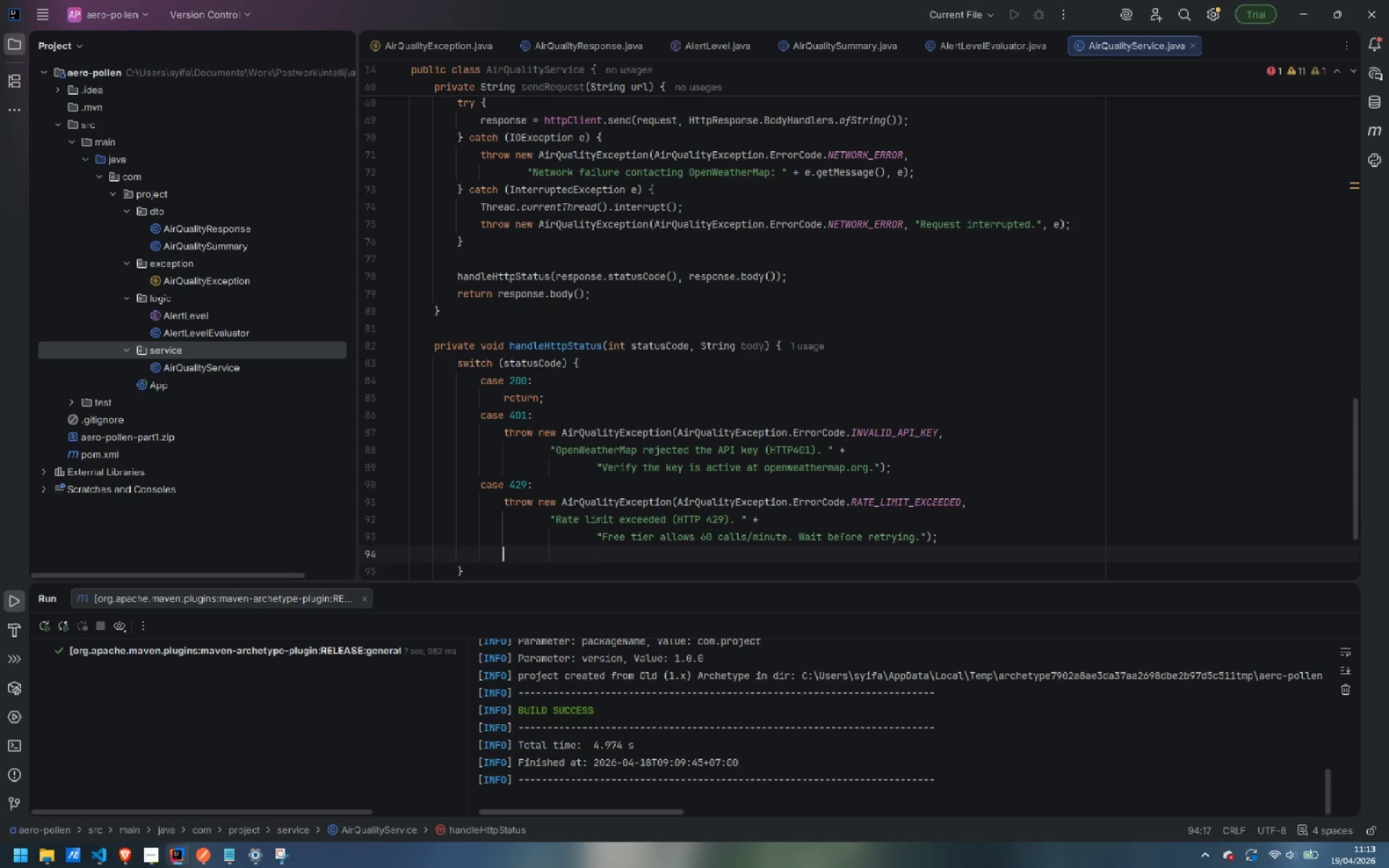 
type(default:)
 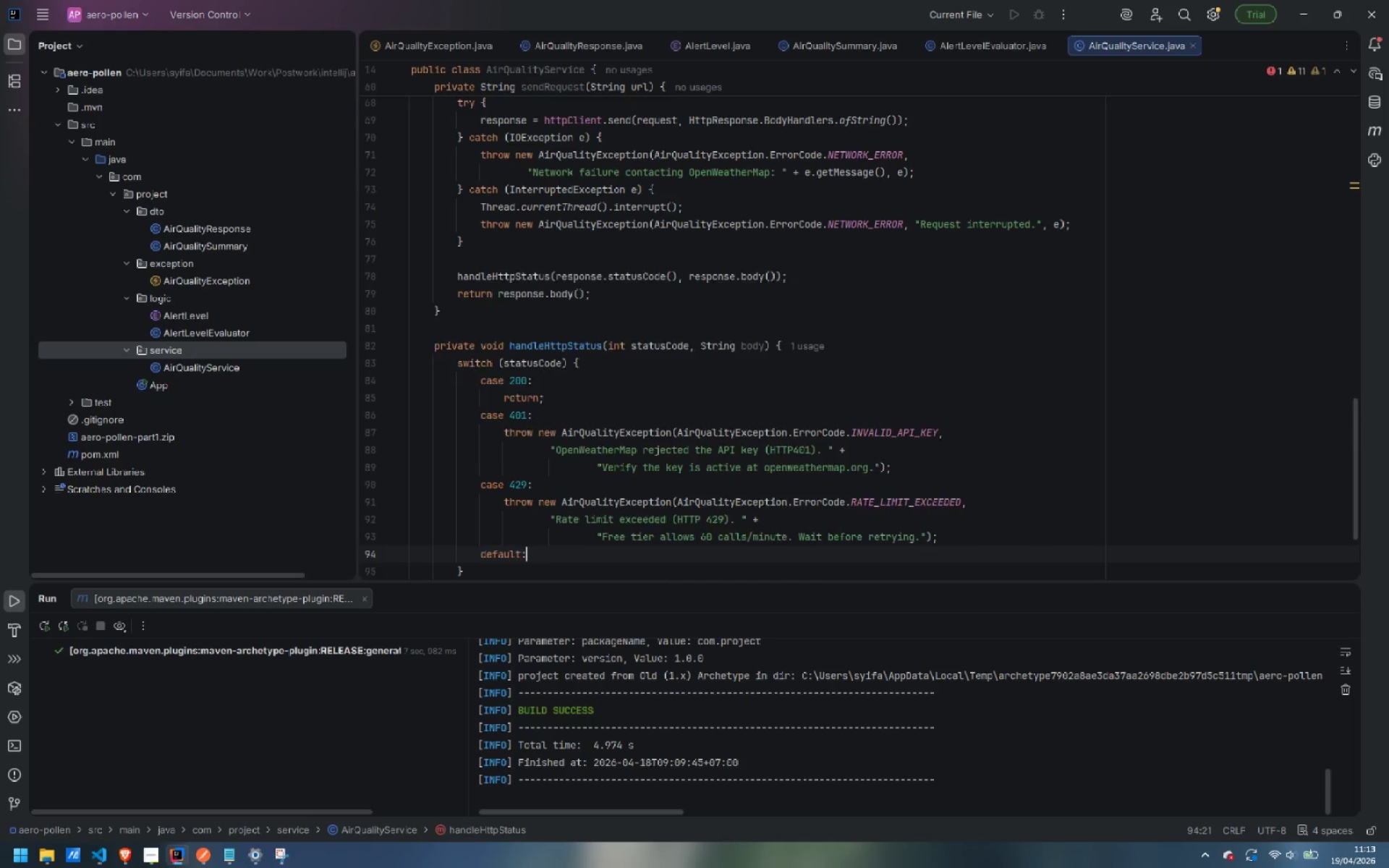 
 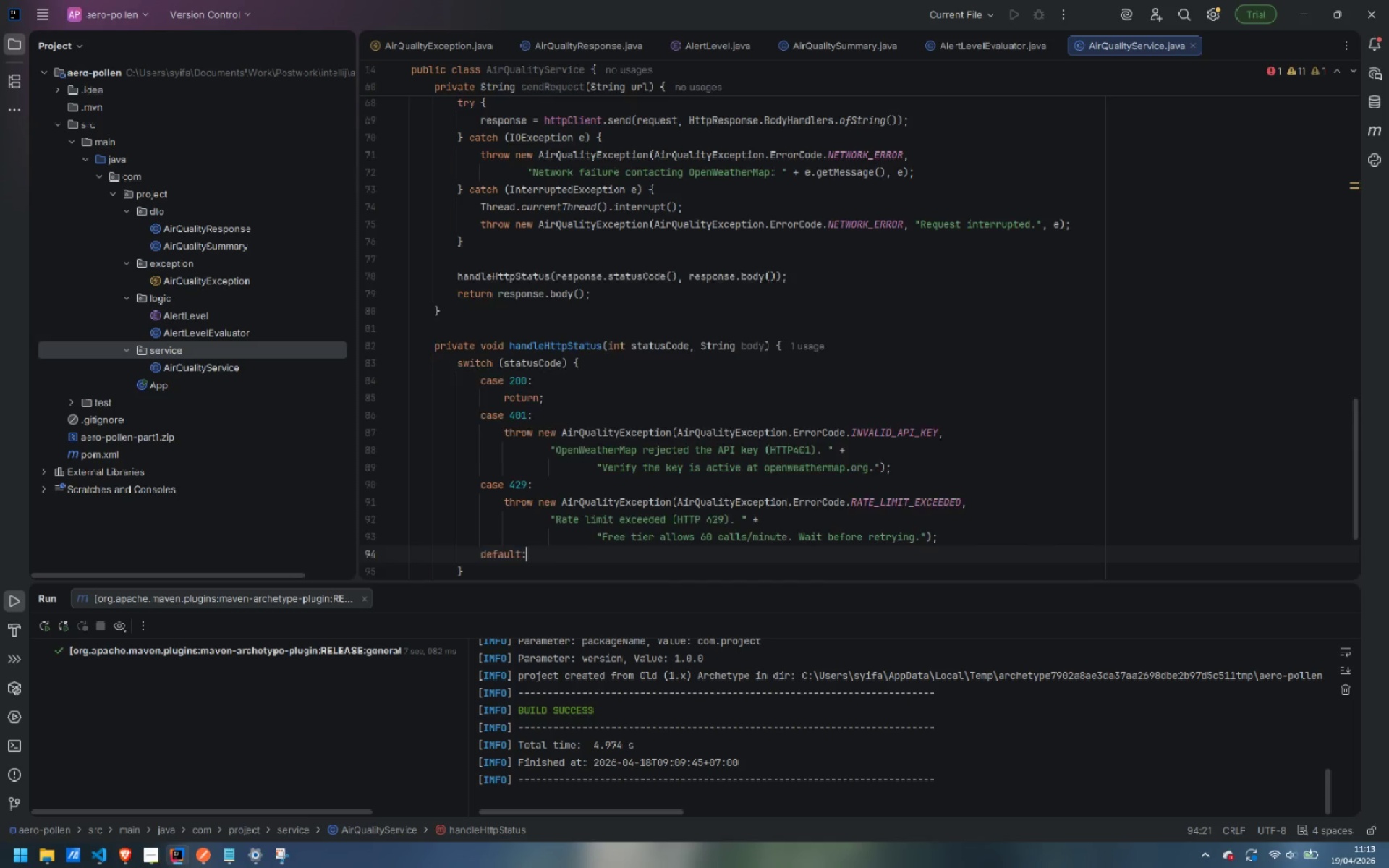 
key(Enter)
 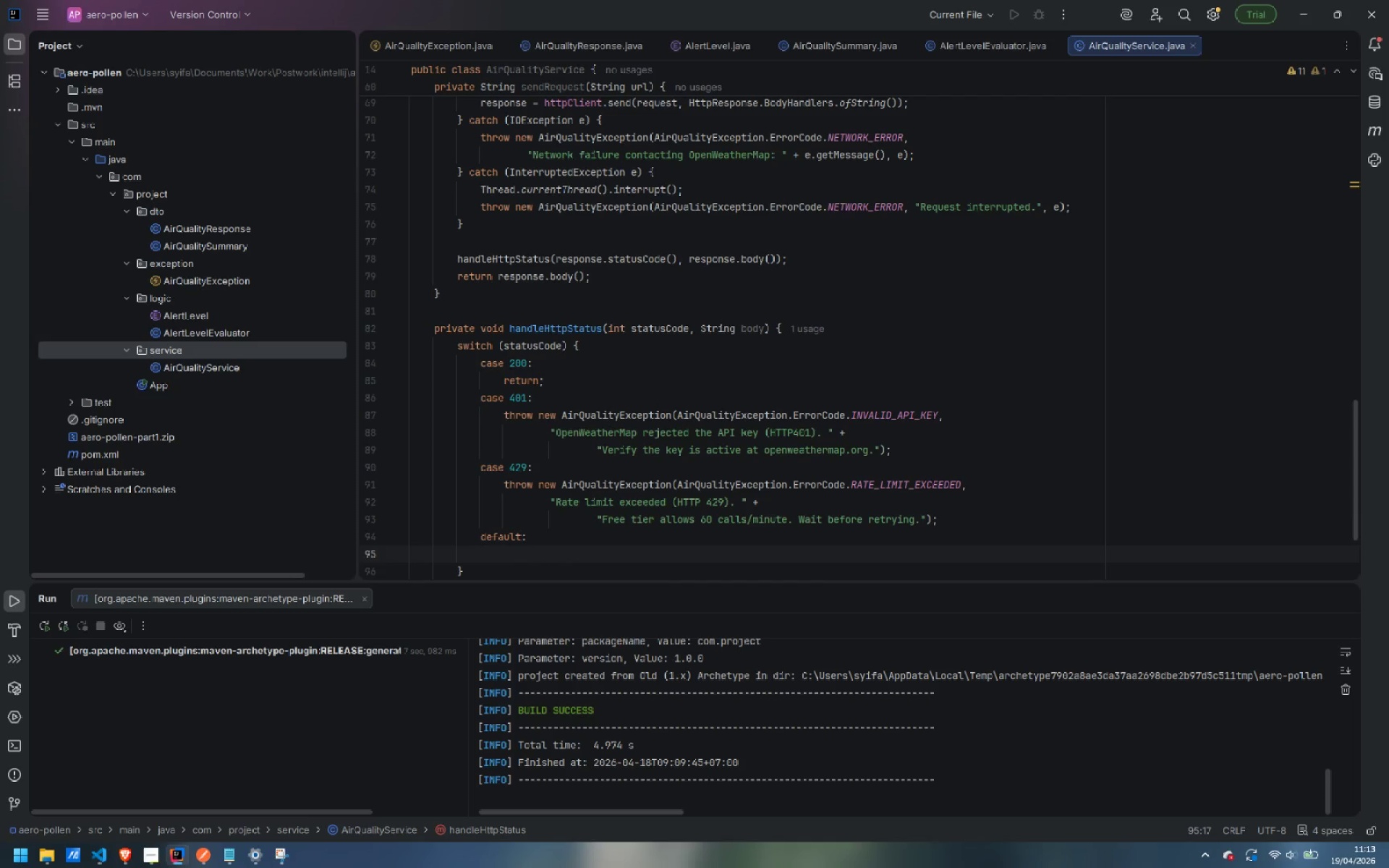 
type(thr)
 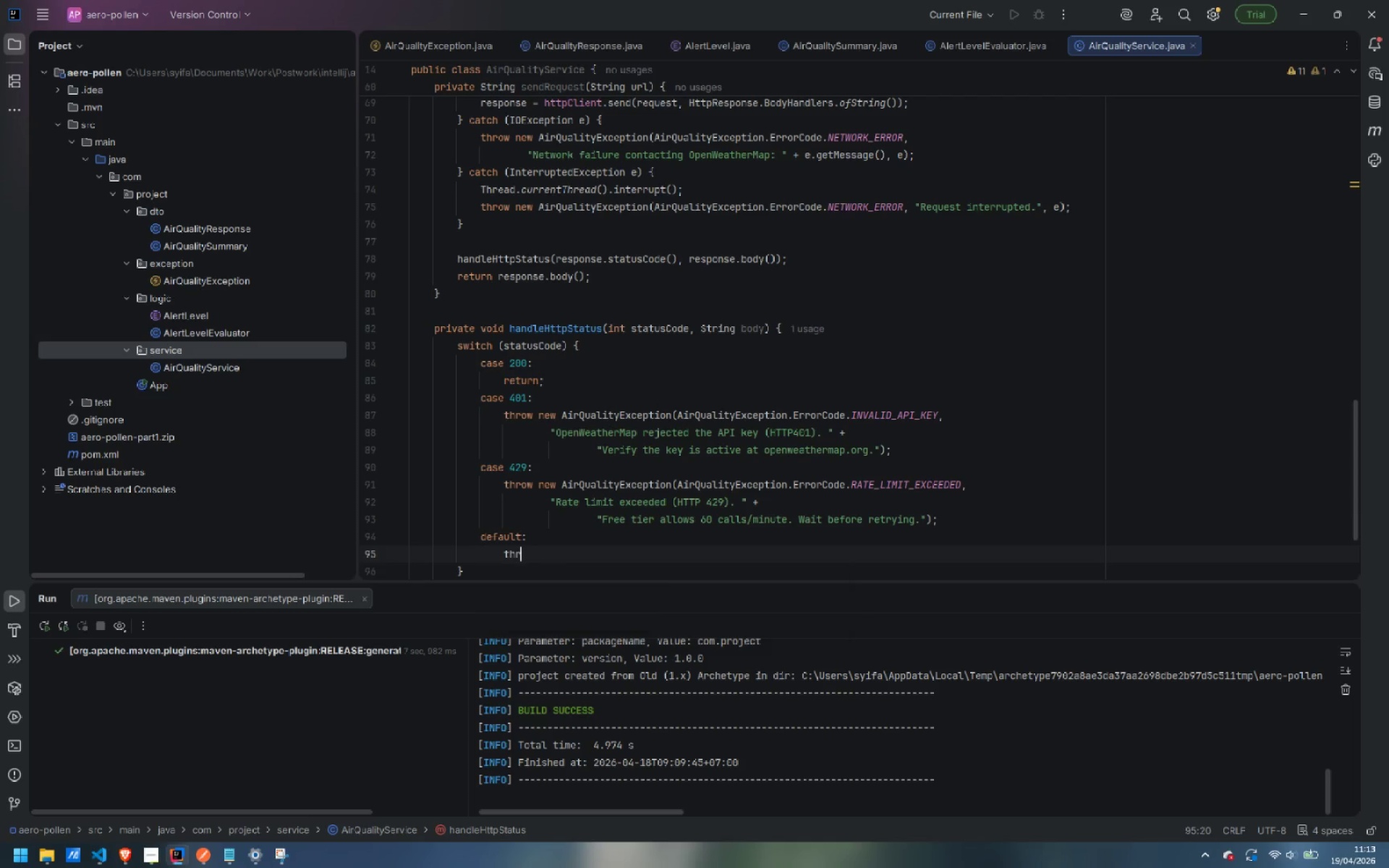 
key(Enter)
 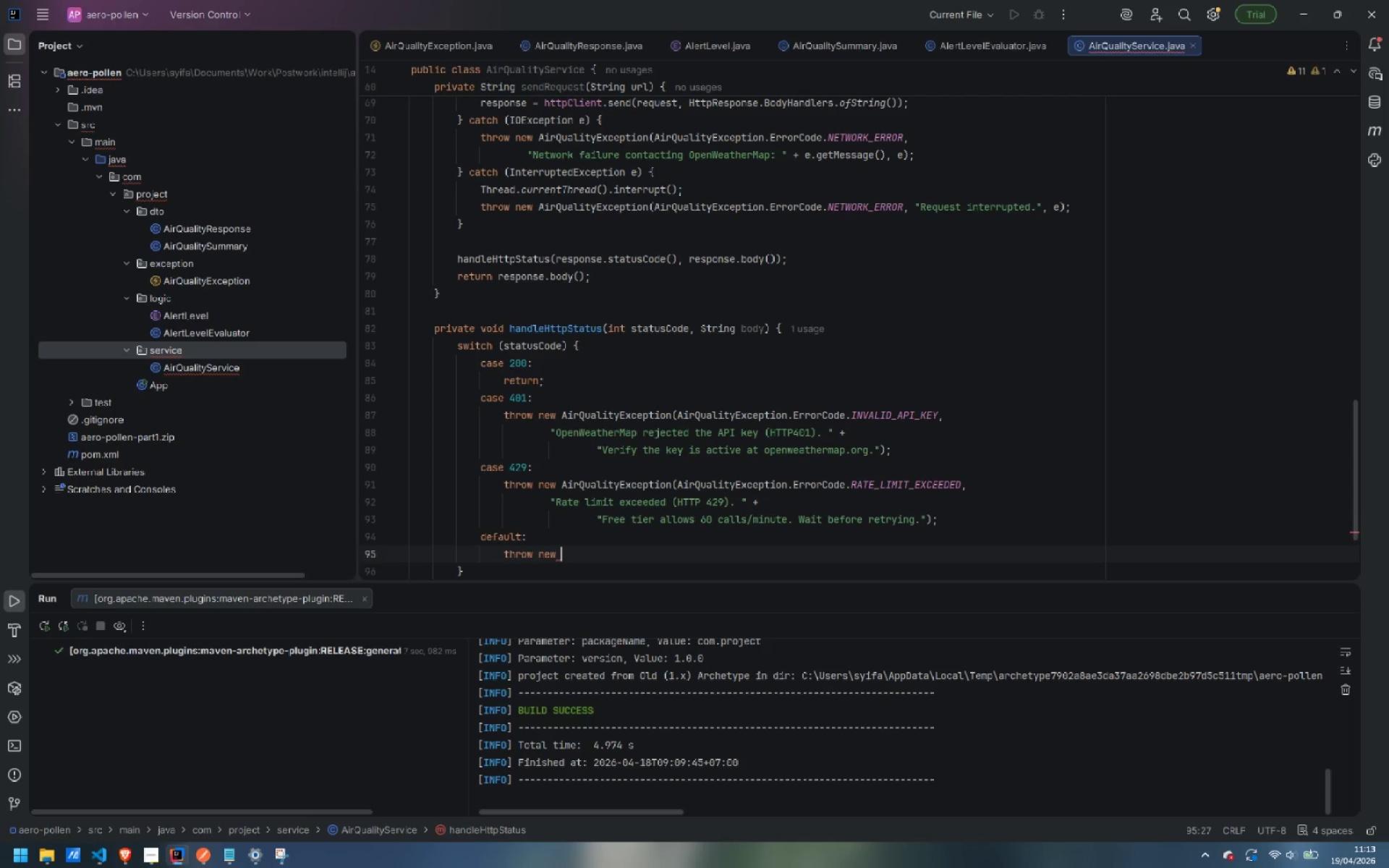 
type(AirQualityException)
 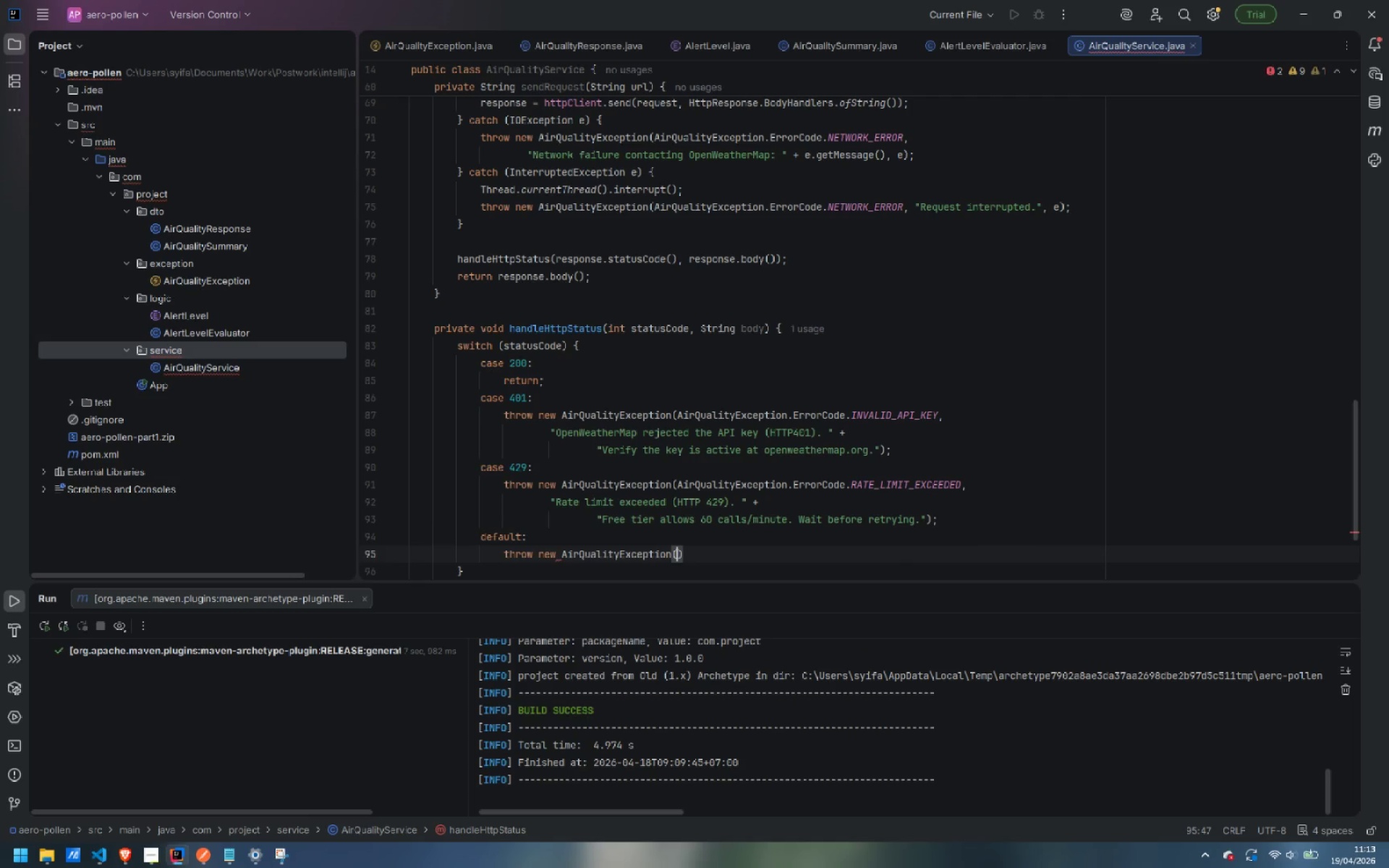 
 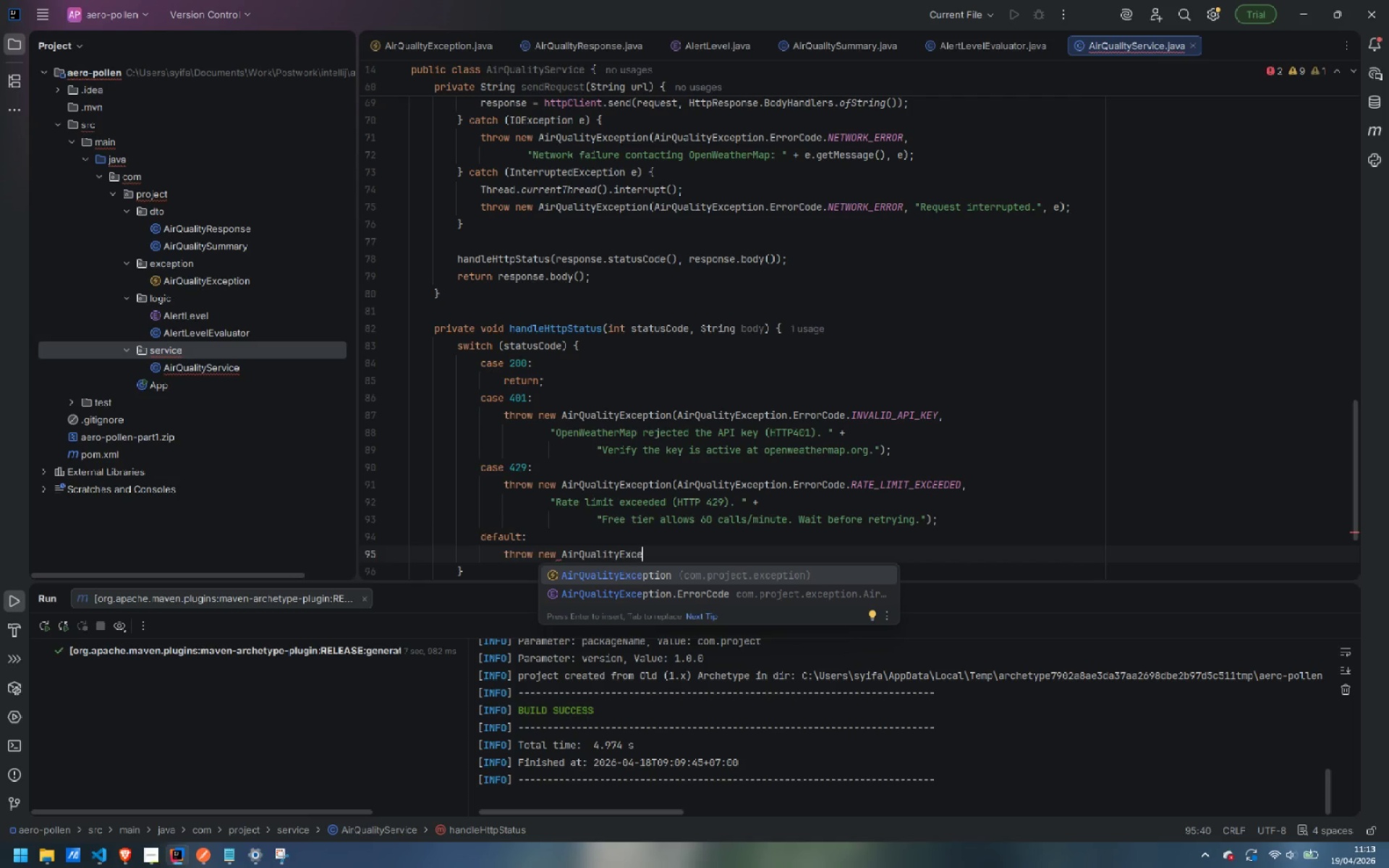 
key(Enter)
 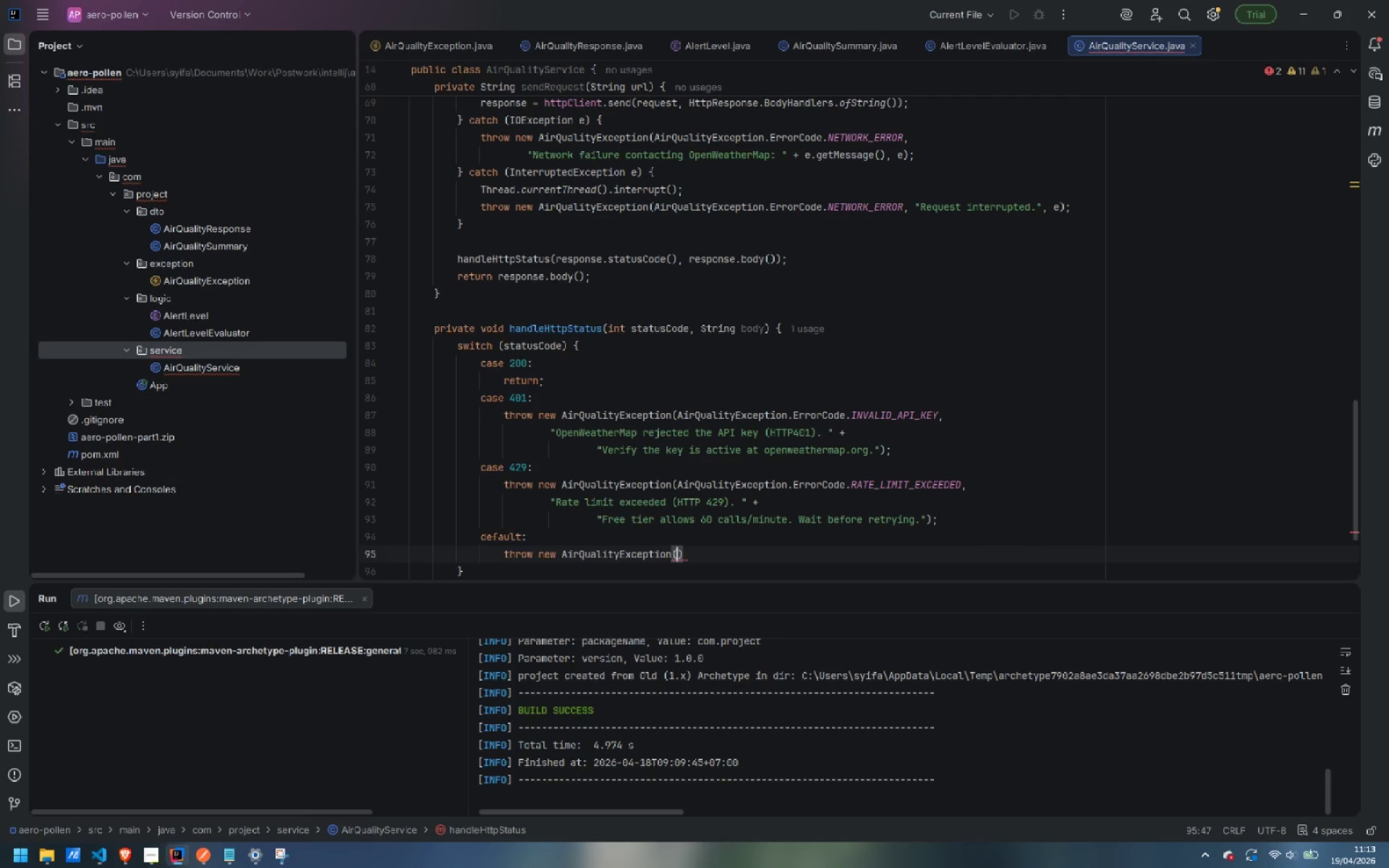 
type(Errorcode)
 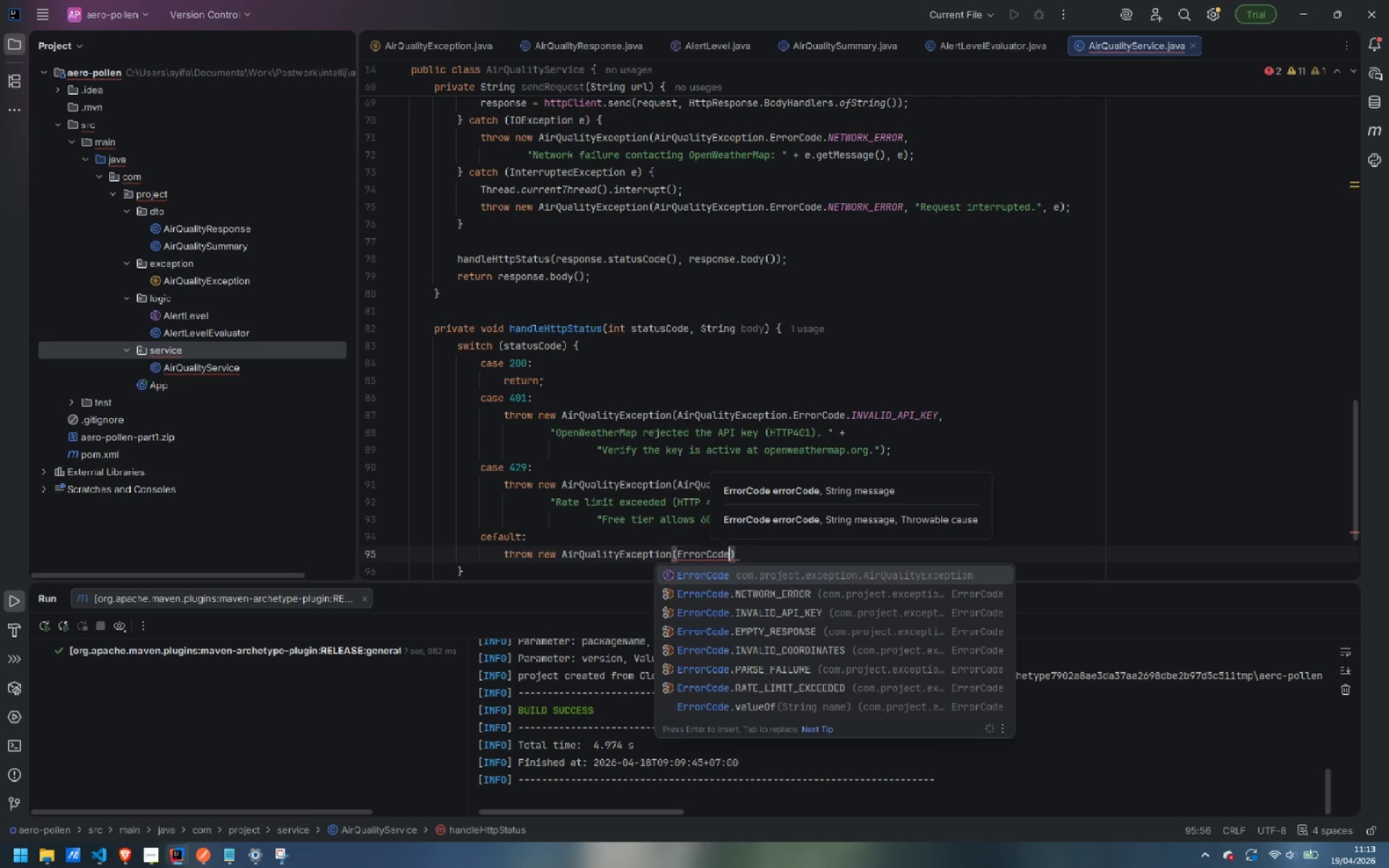 
key(Enter)
 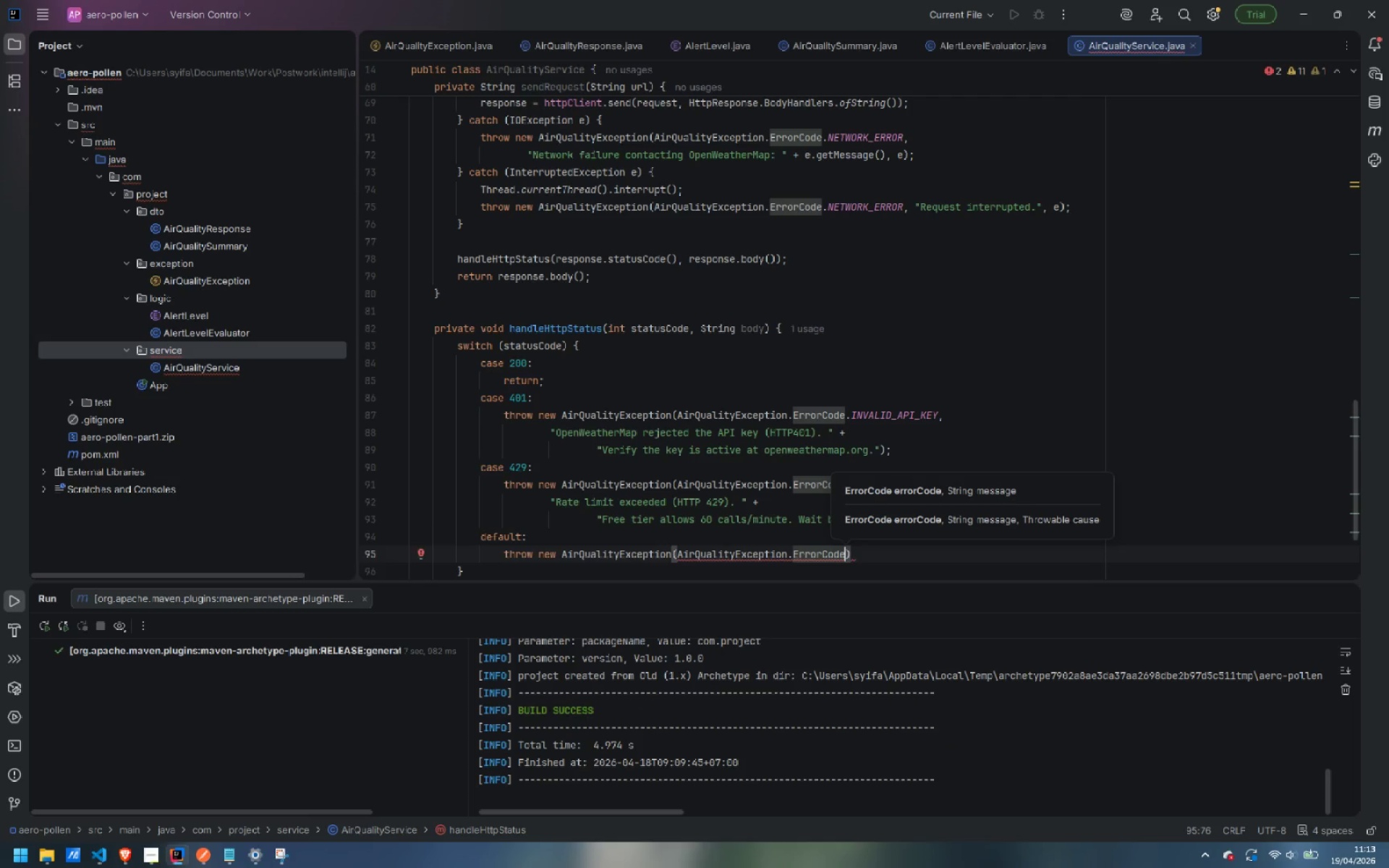 
type(.NETWRO)
key(Backspace)
key(Backspace)
type(ORK_ERROR,)
 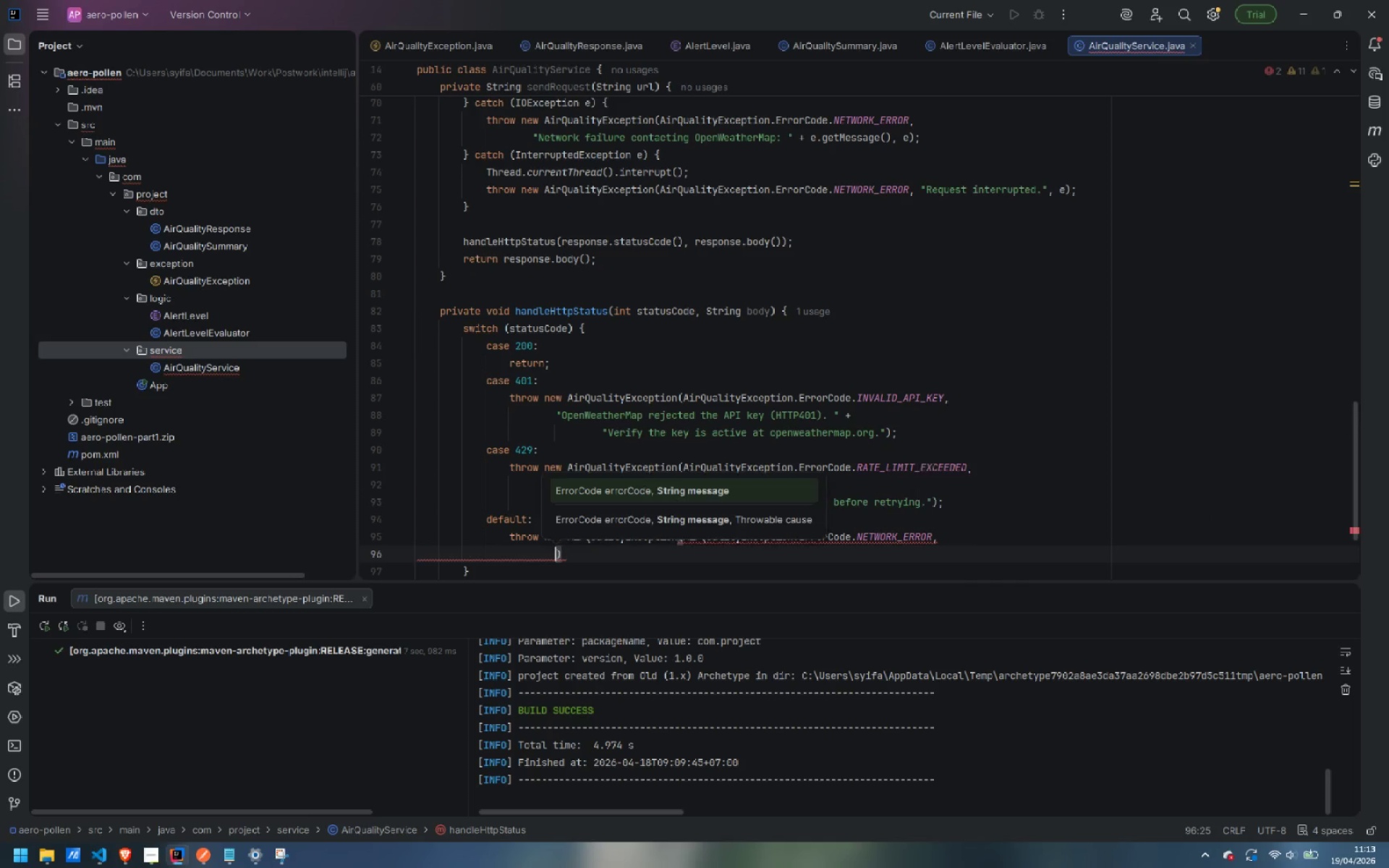 
 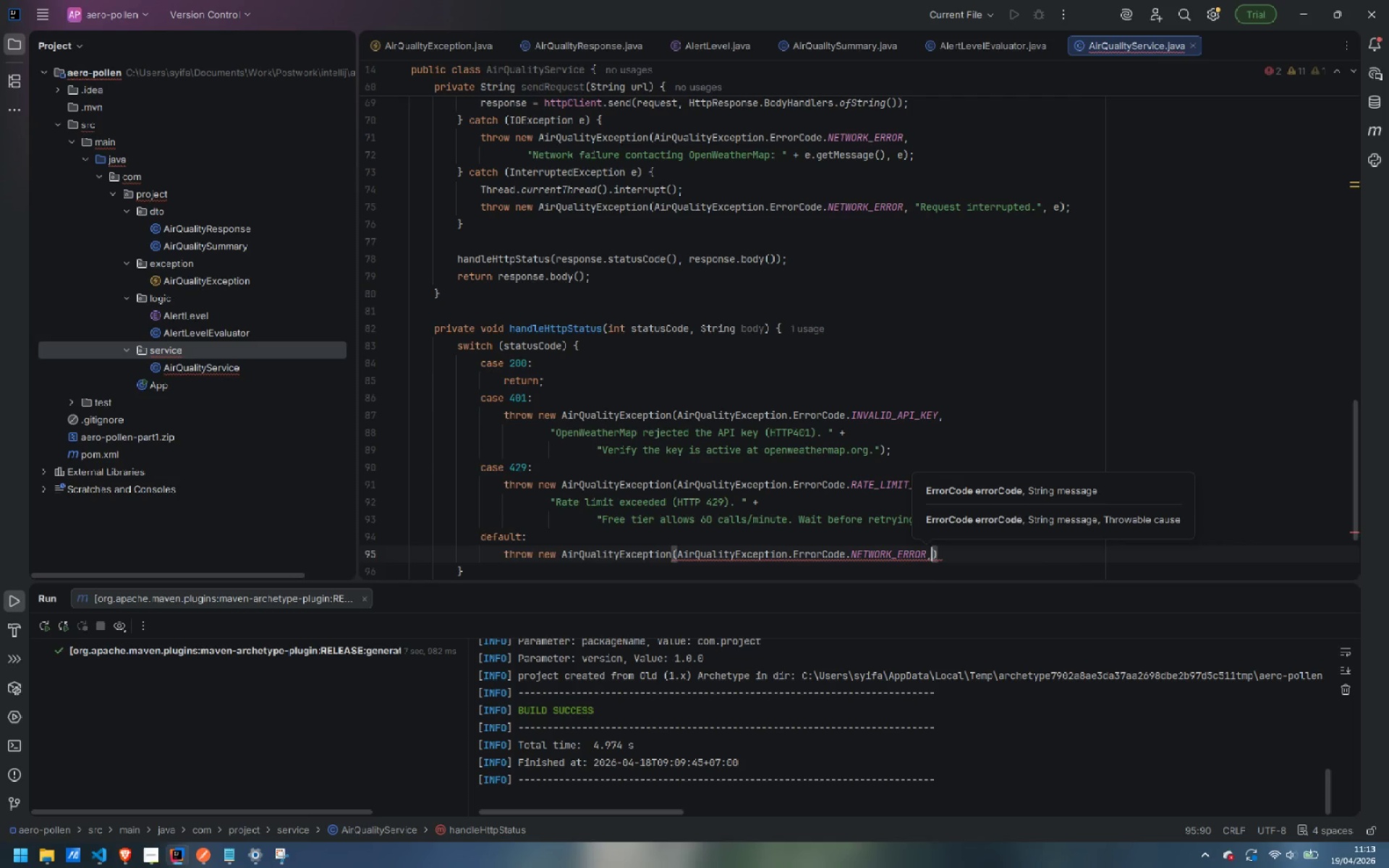 
key(Enter)
 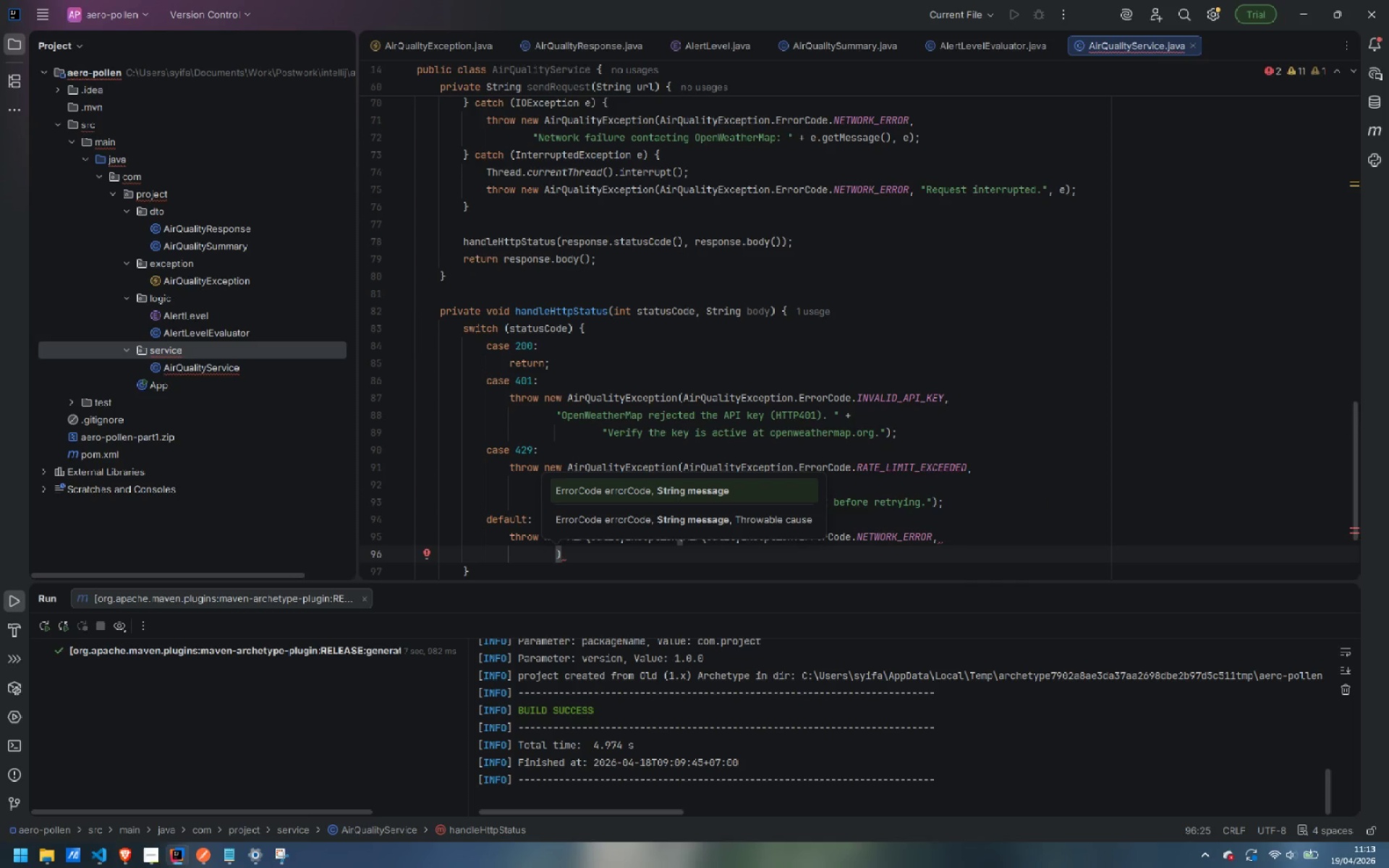 
type("Unexpected HTTP )
 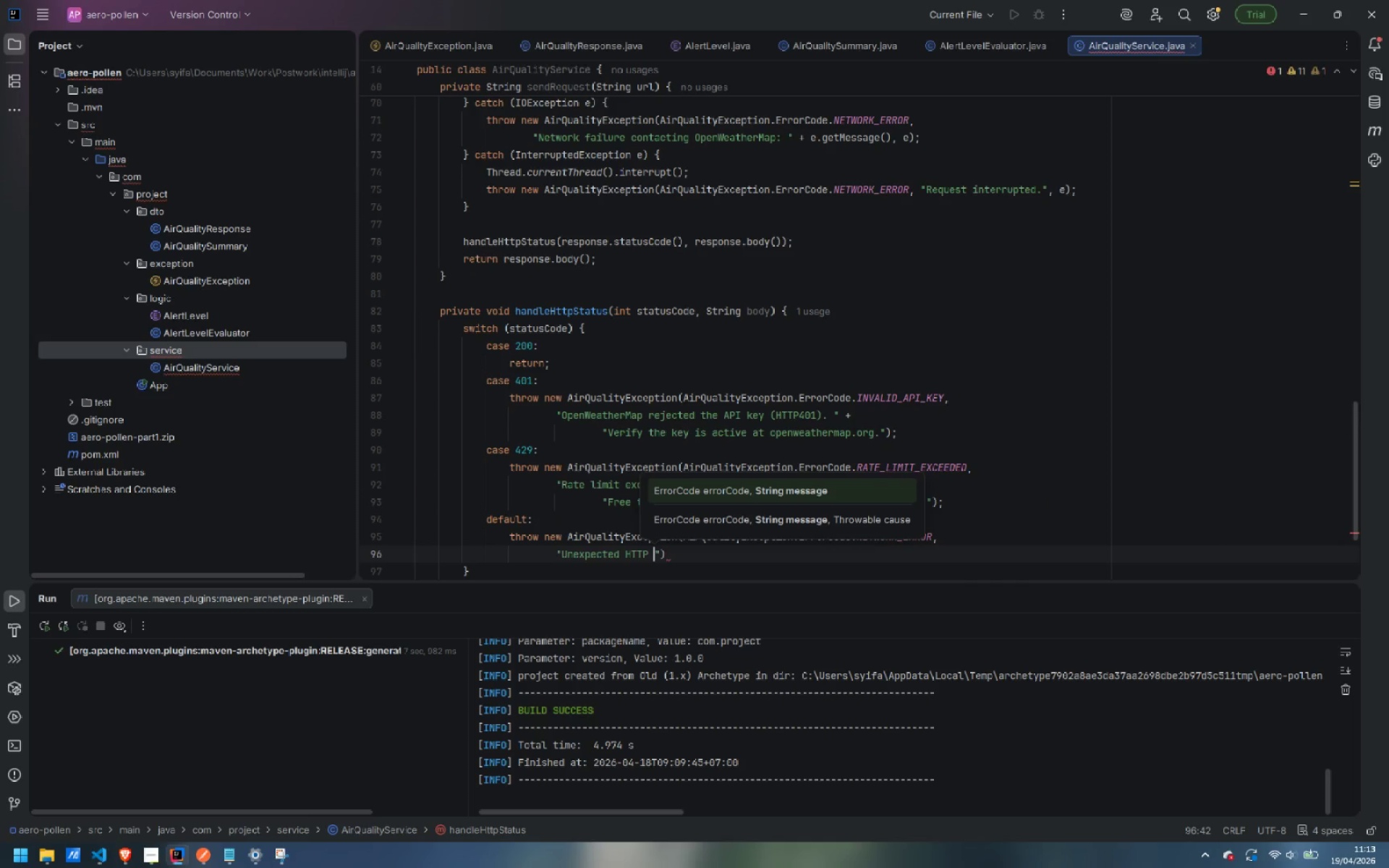 
key(ArrowRight)
 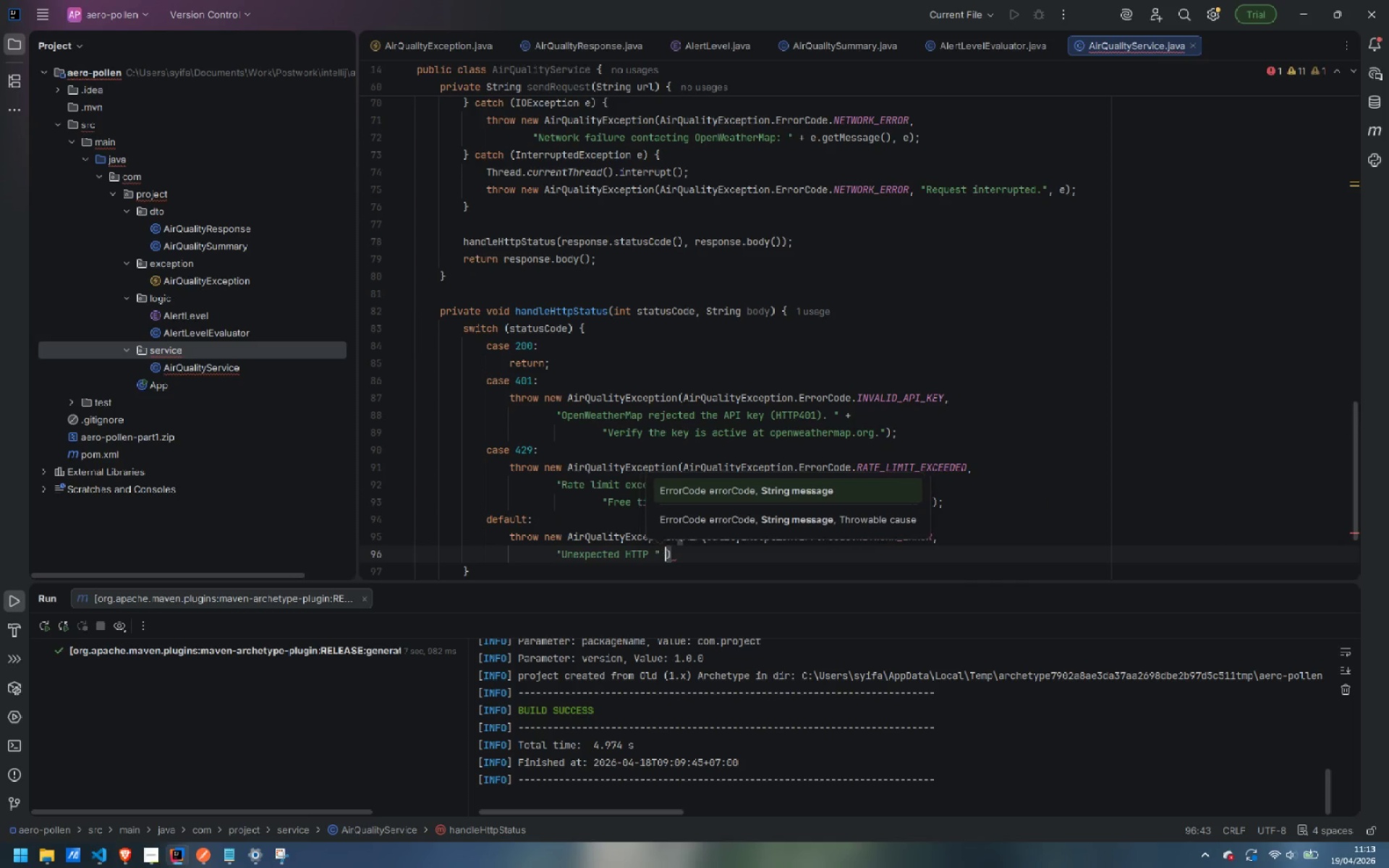 
type( + statusCode + :)
key(Backspace)
type(" from API. Body: )
 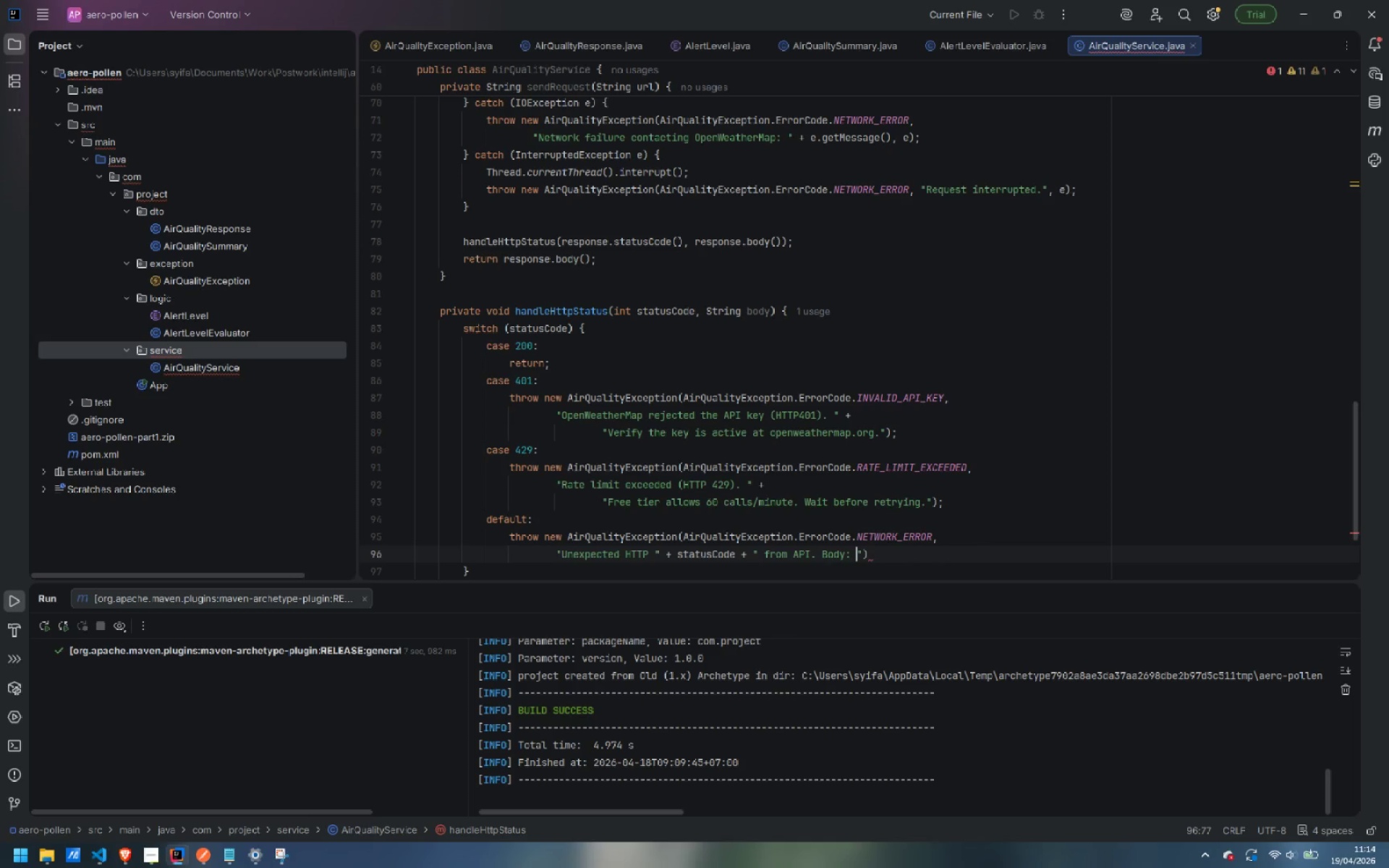 
key(ArrowRight)
 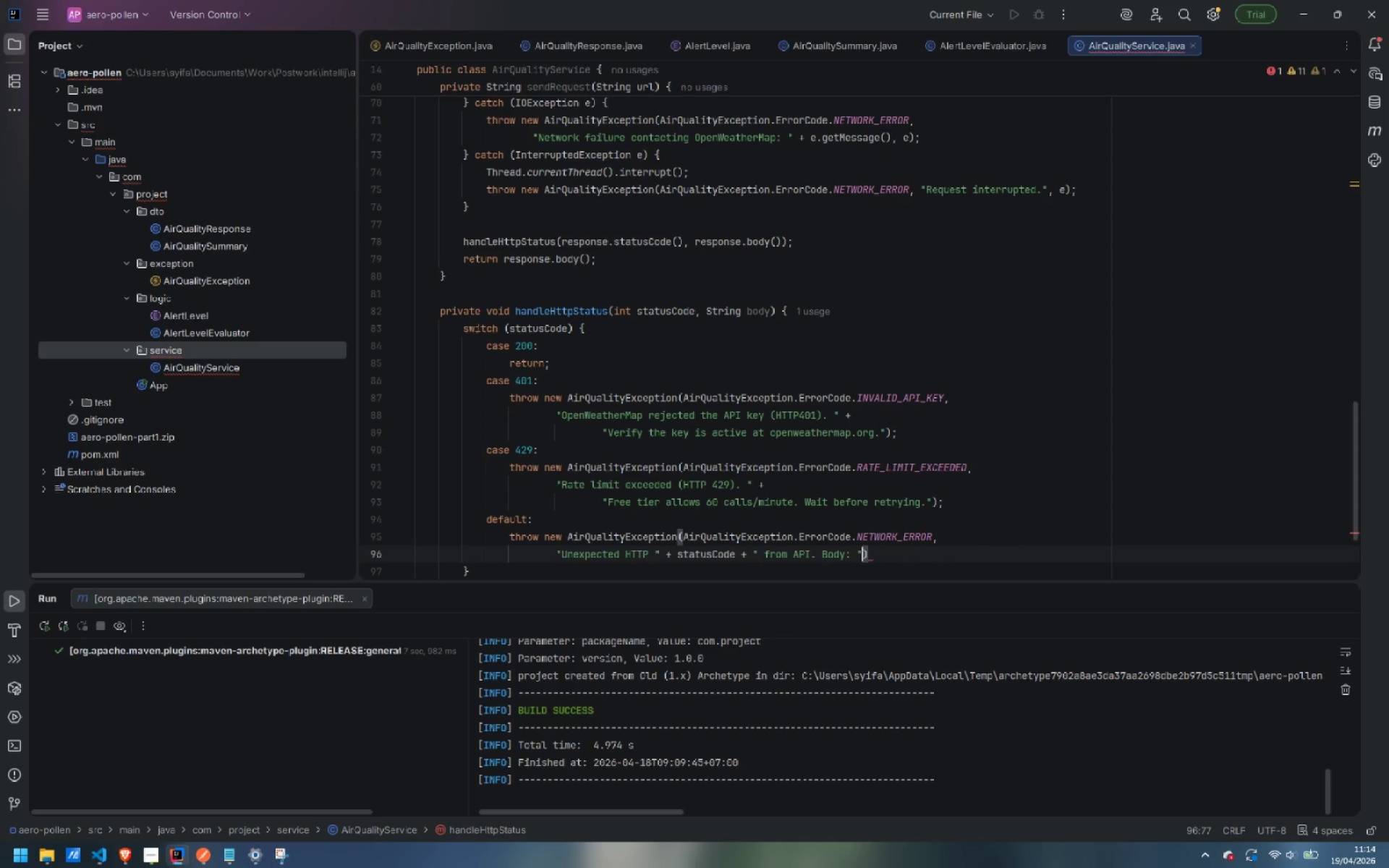 
type( + body)
 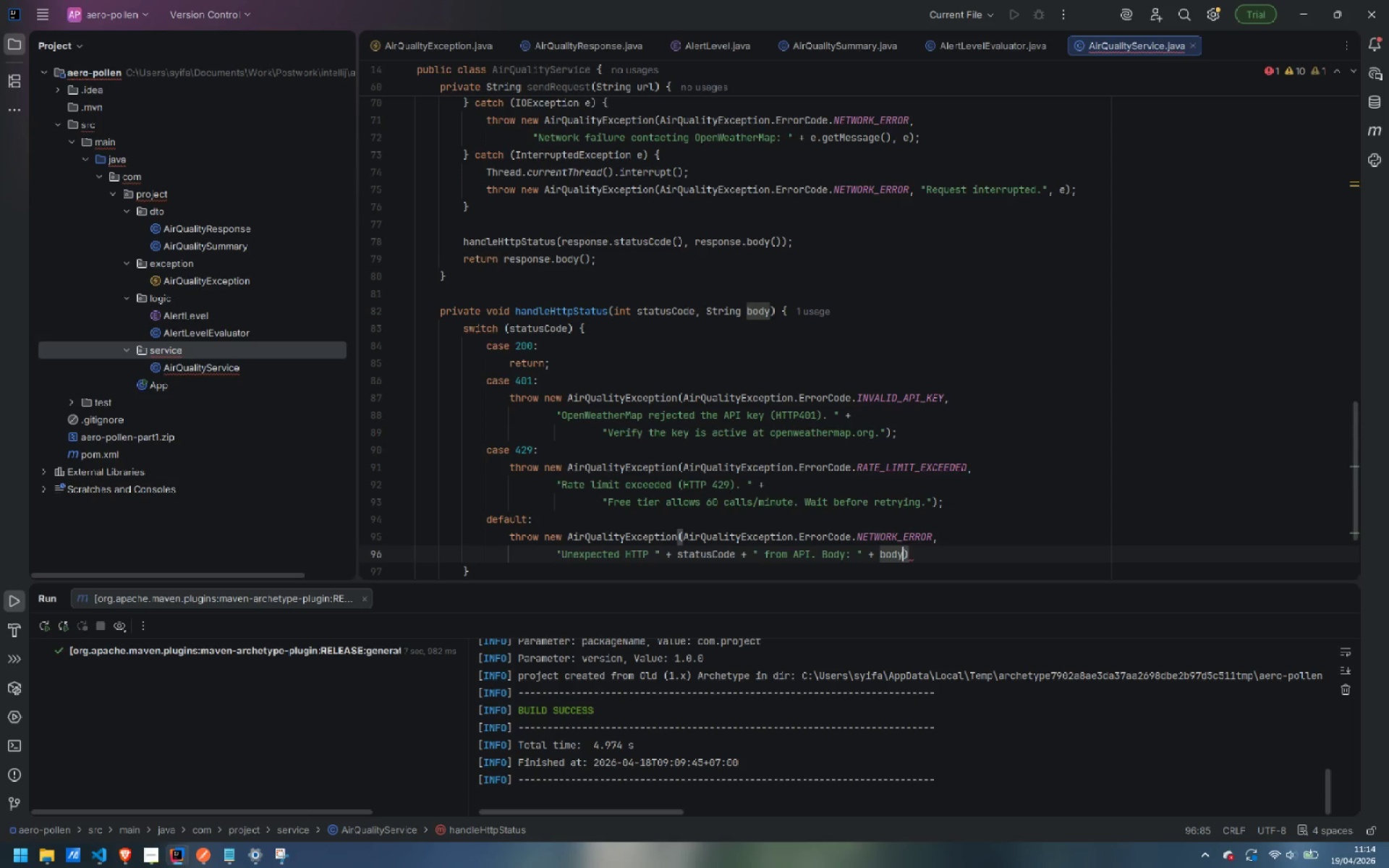 
key(ArrowRight)
 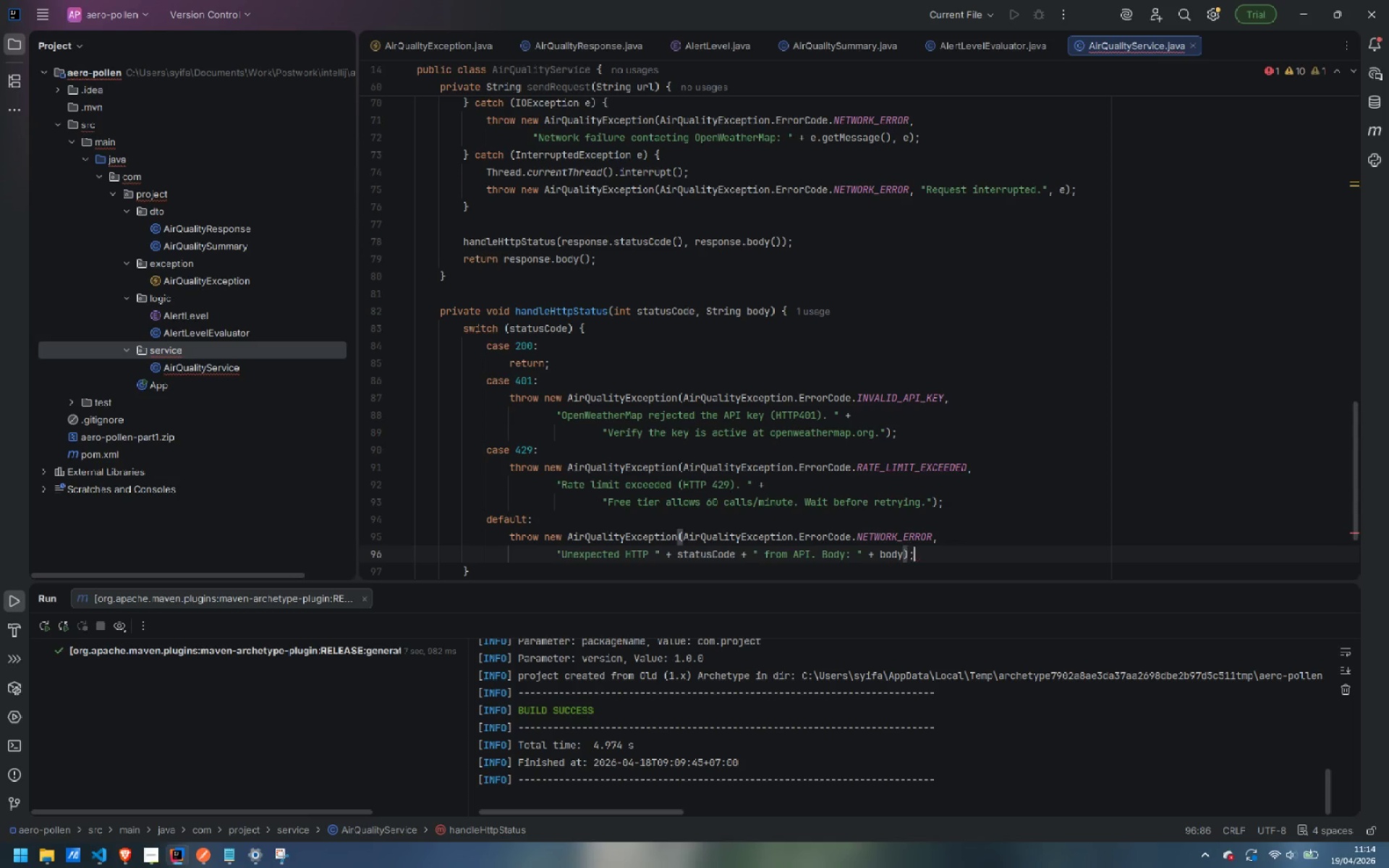 
key(Semicolon)
 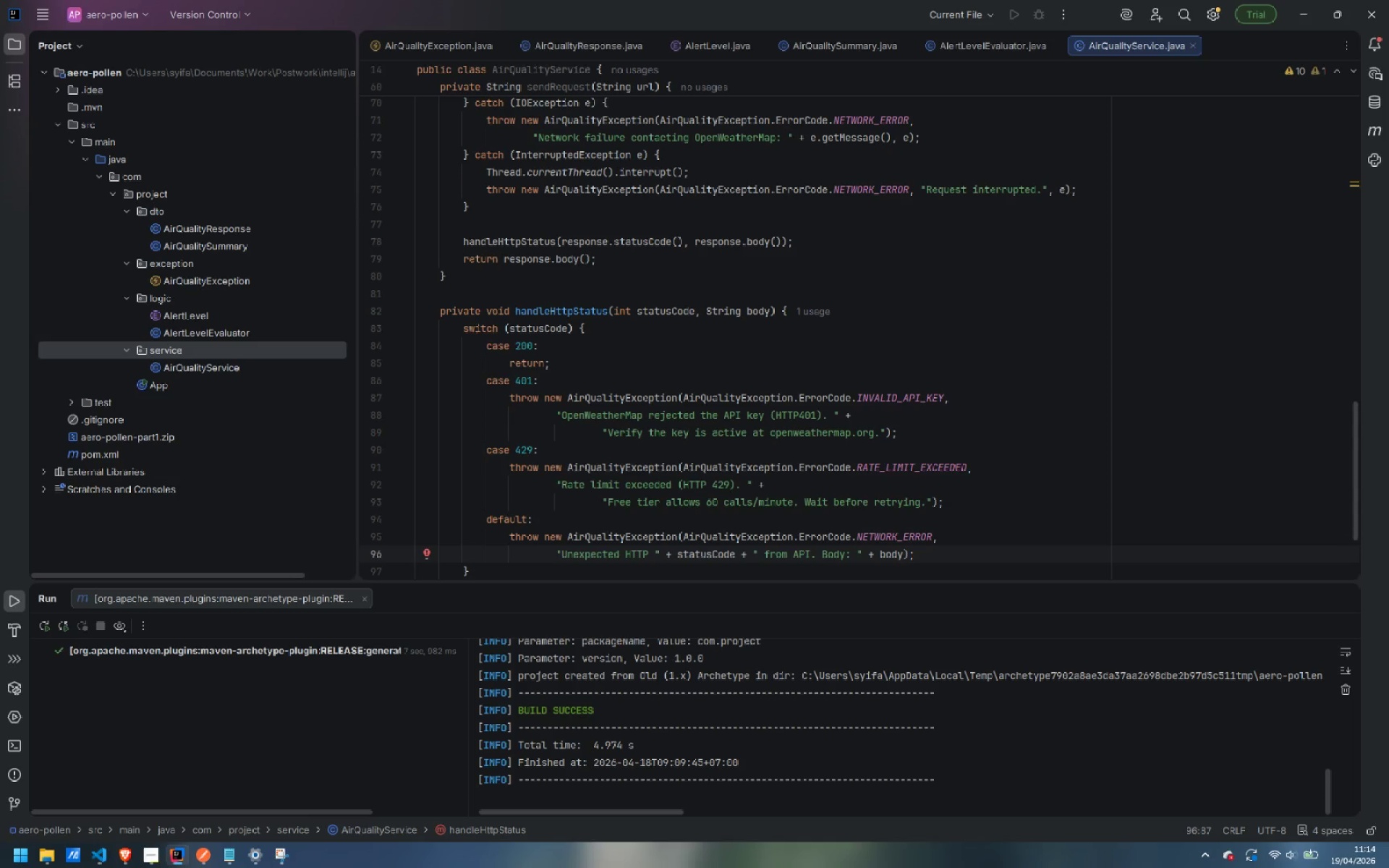 
scroll: coordinate [660, 419], scroll_direction: none, amount: 0.0
 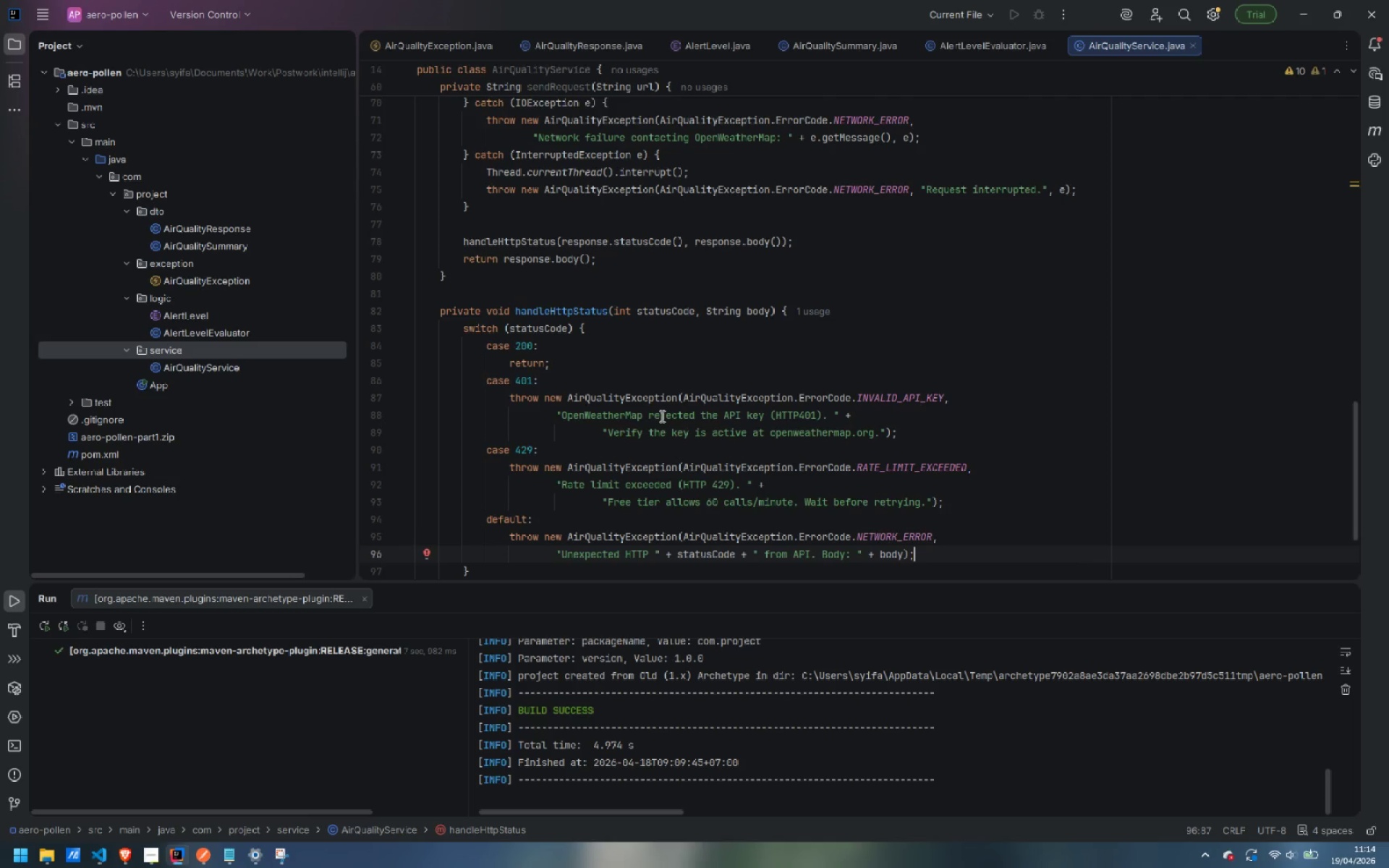 
scroll: coordinate [660, 416], scroll_direction: down, amount: 3.0
 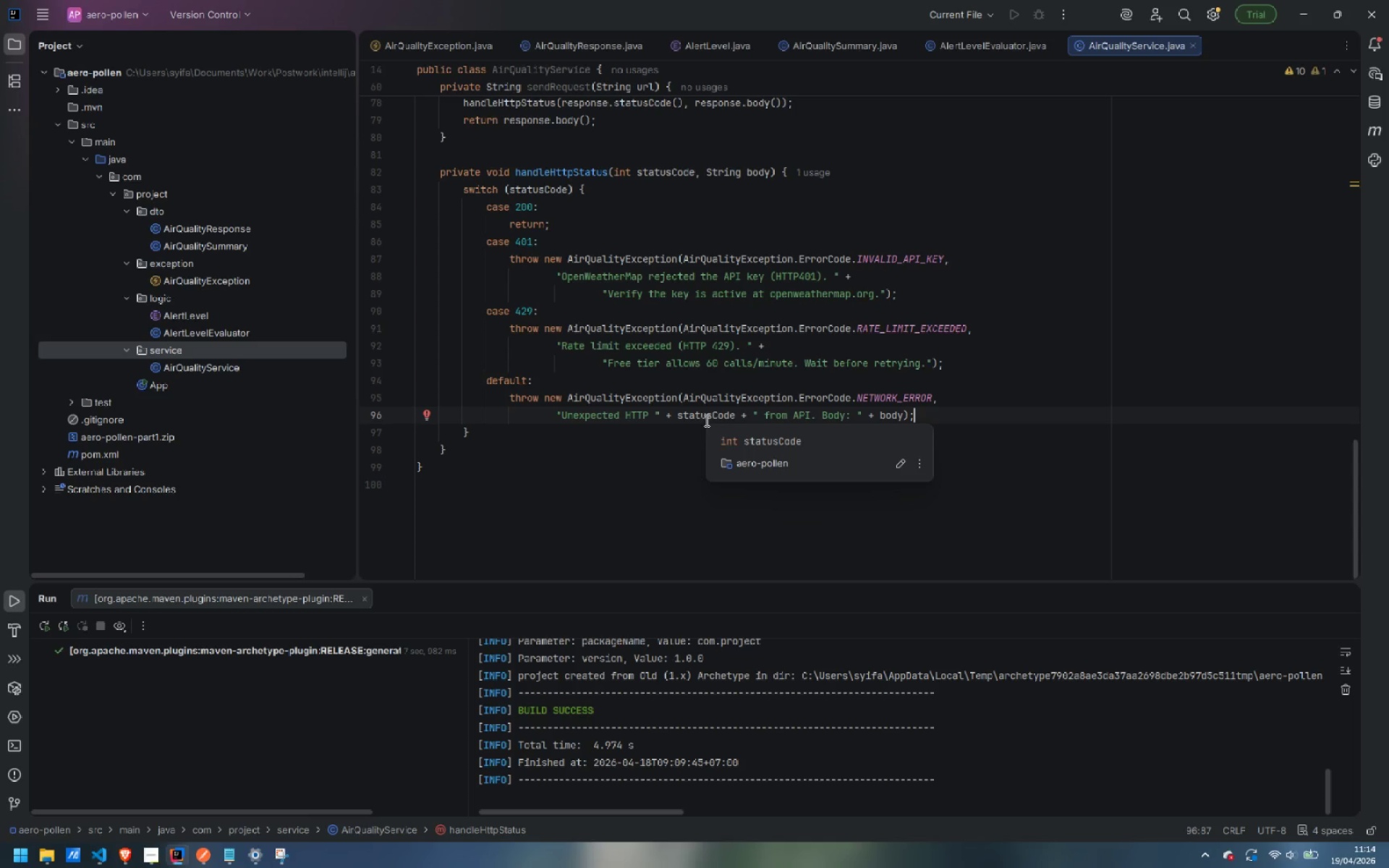 
wait(5.88)
 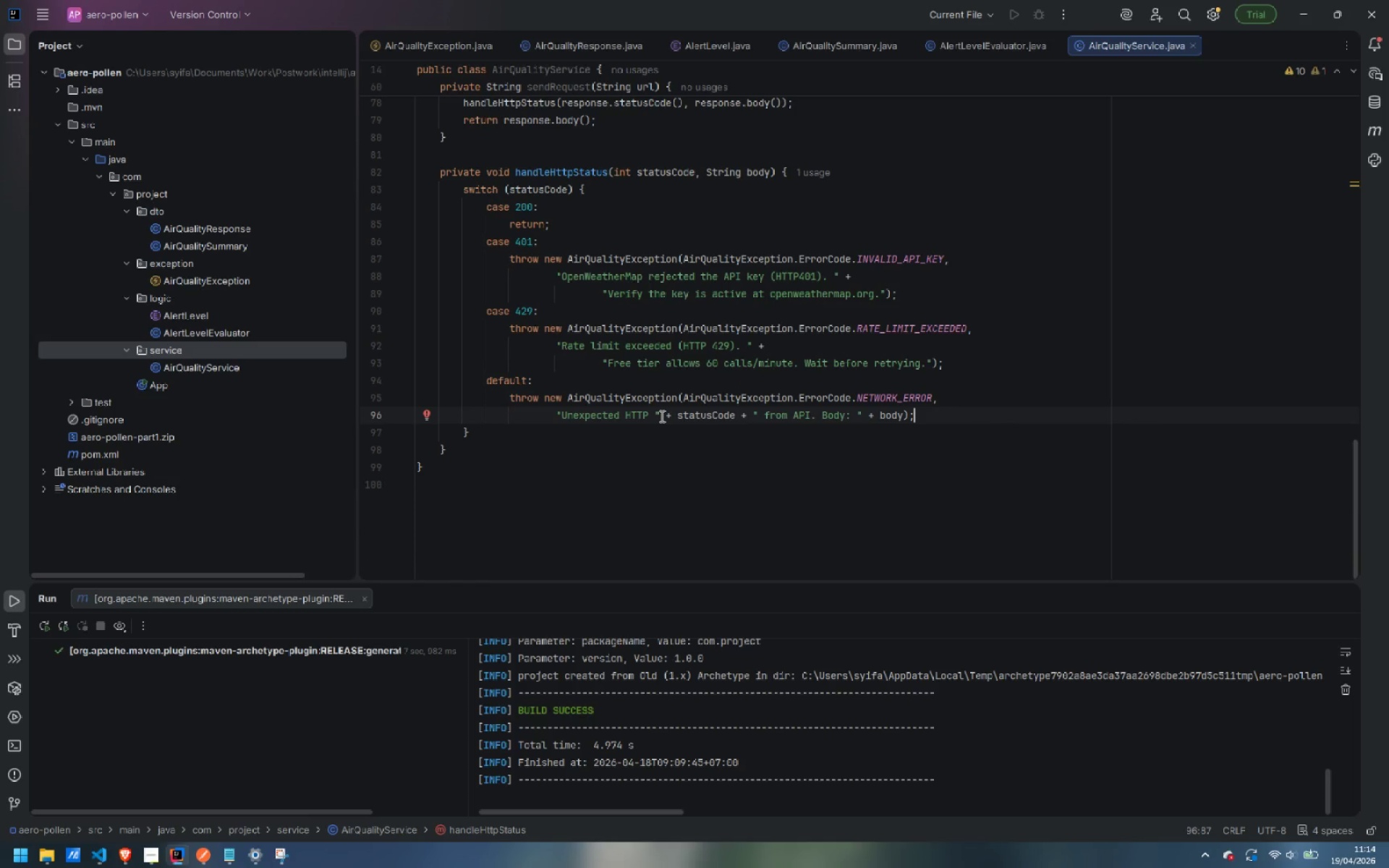 
left_click([483, 443])
 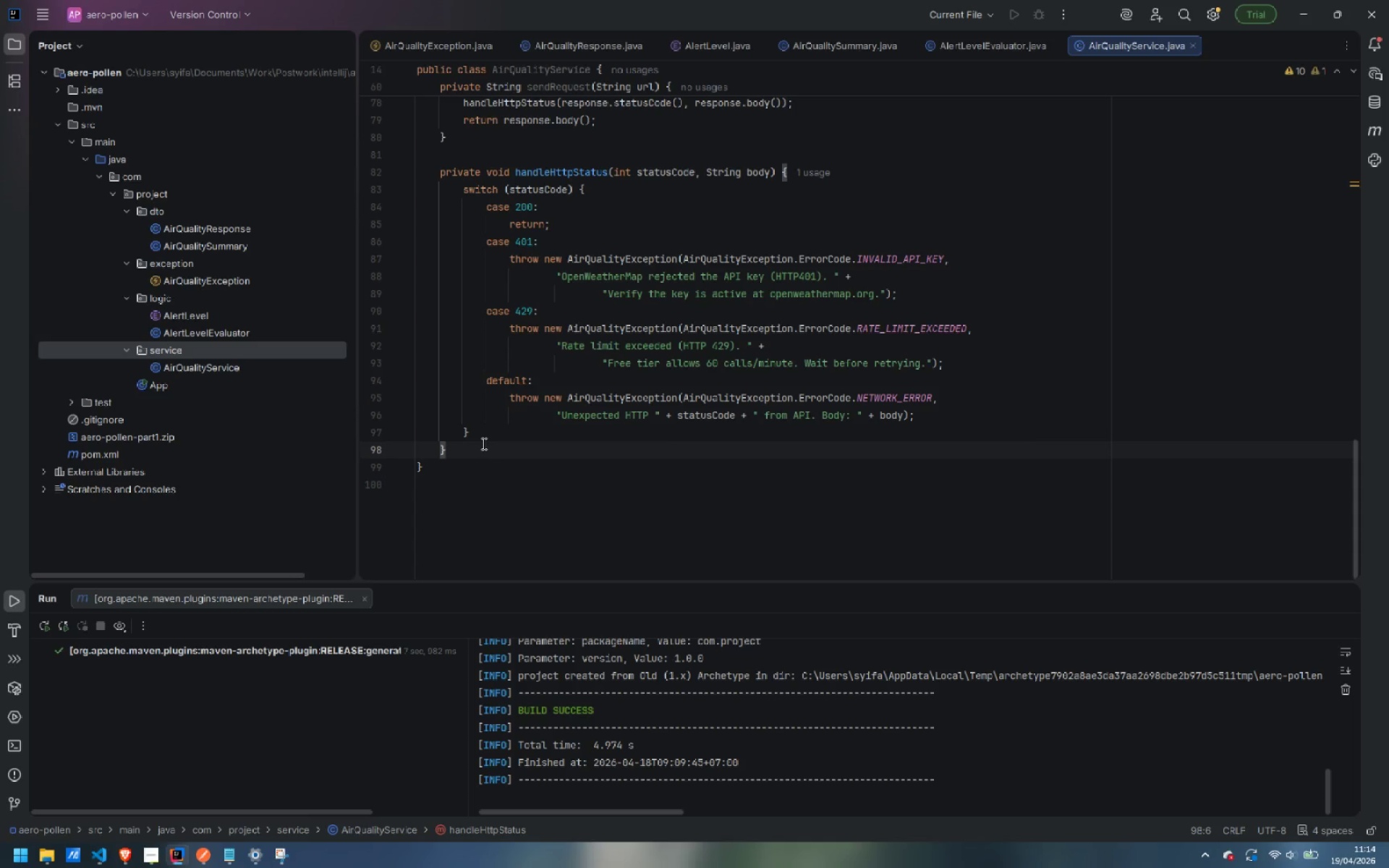 
key(Enter)
 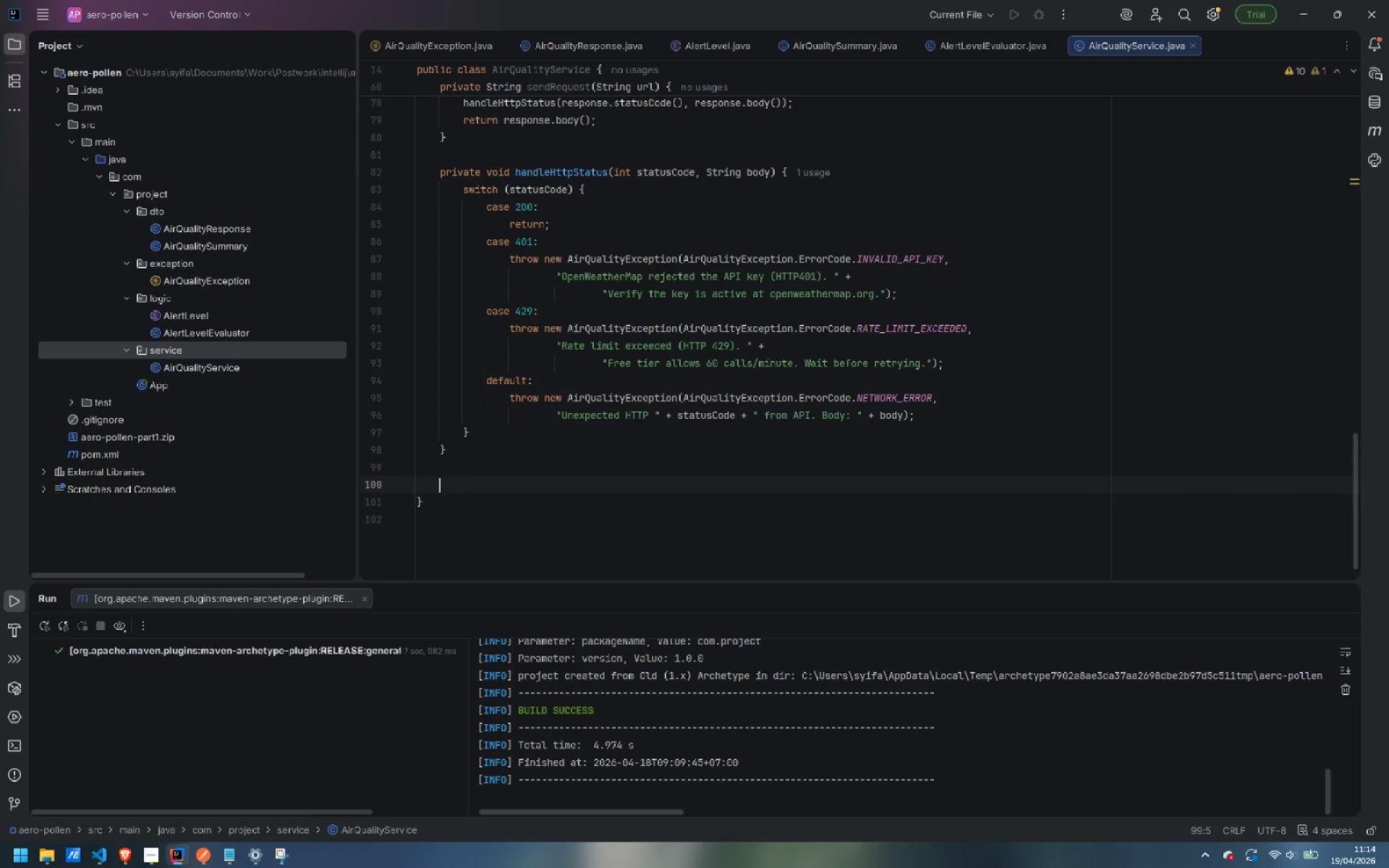 
key(Enter)
 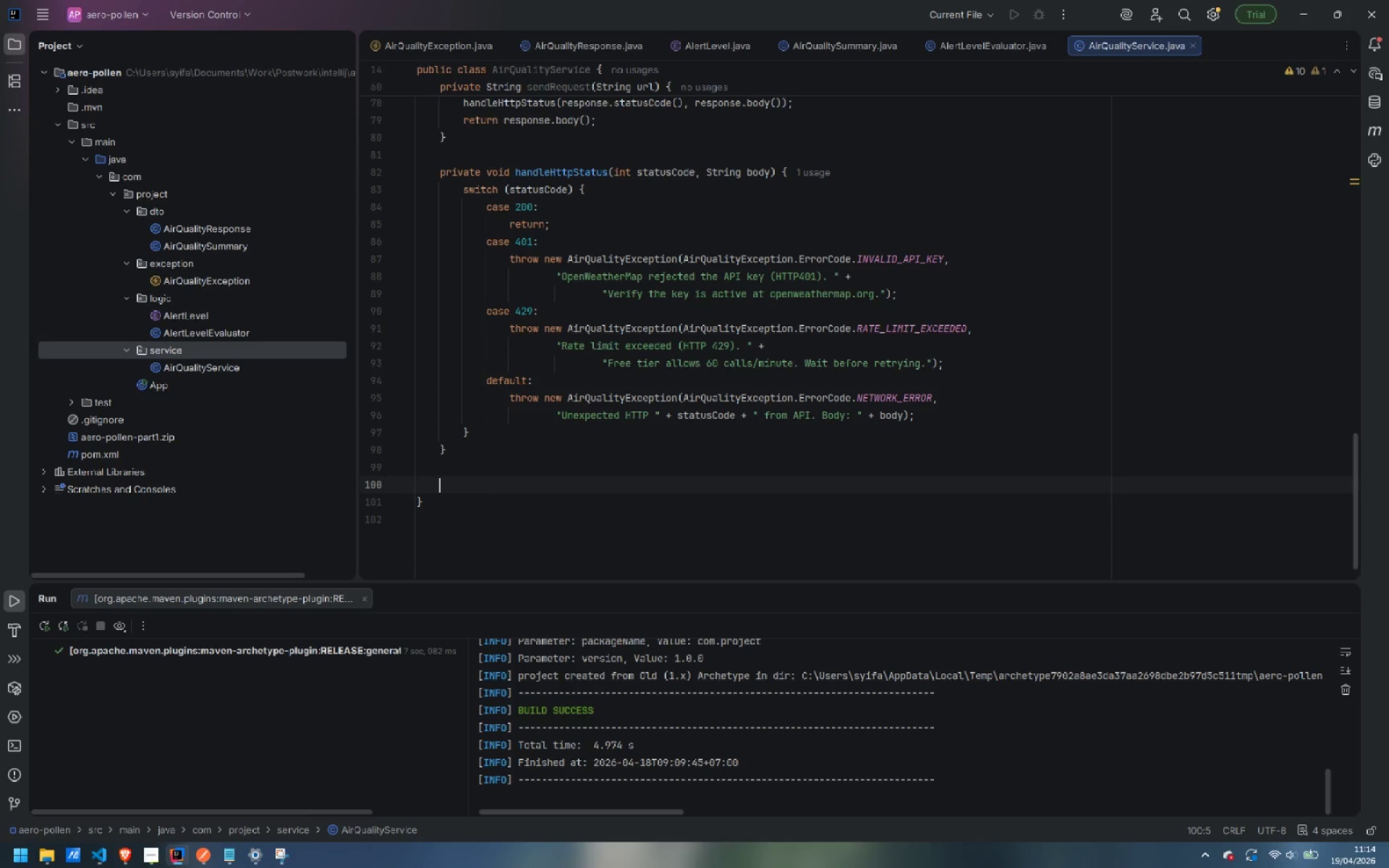 
type(private AirQualityResponse)
 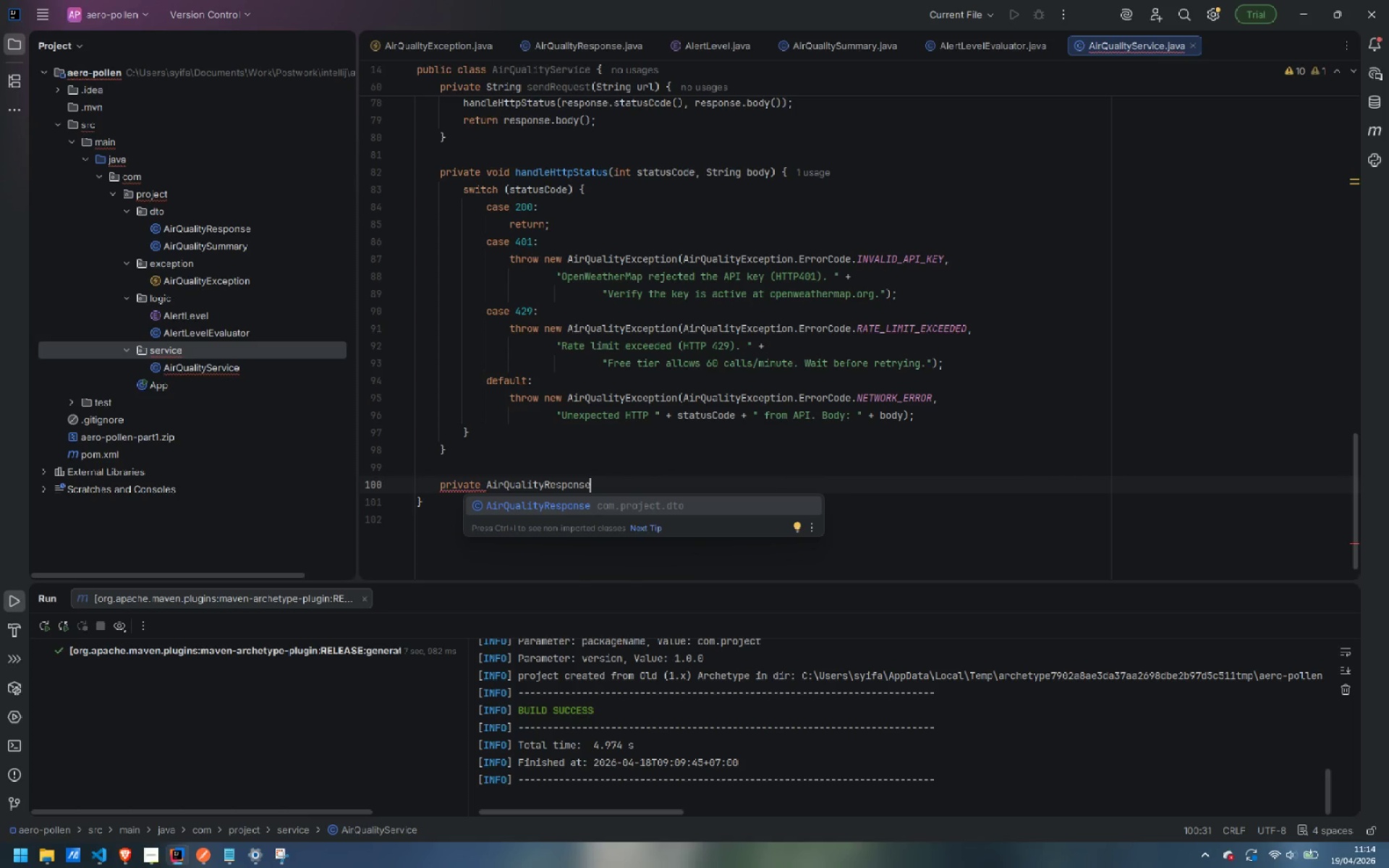 
key(Enter)
 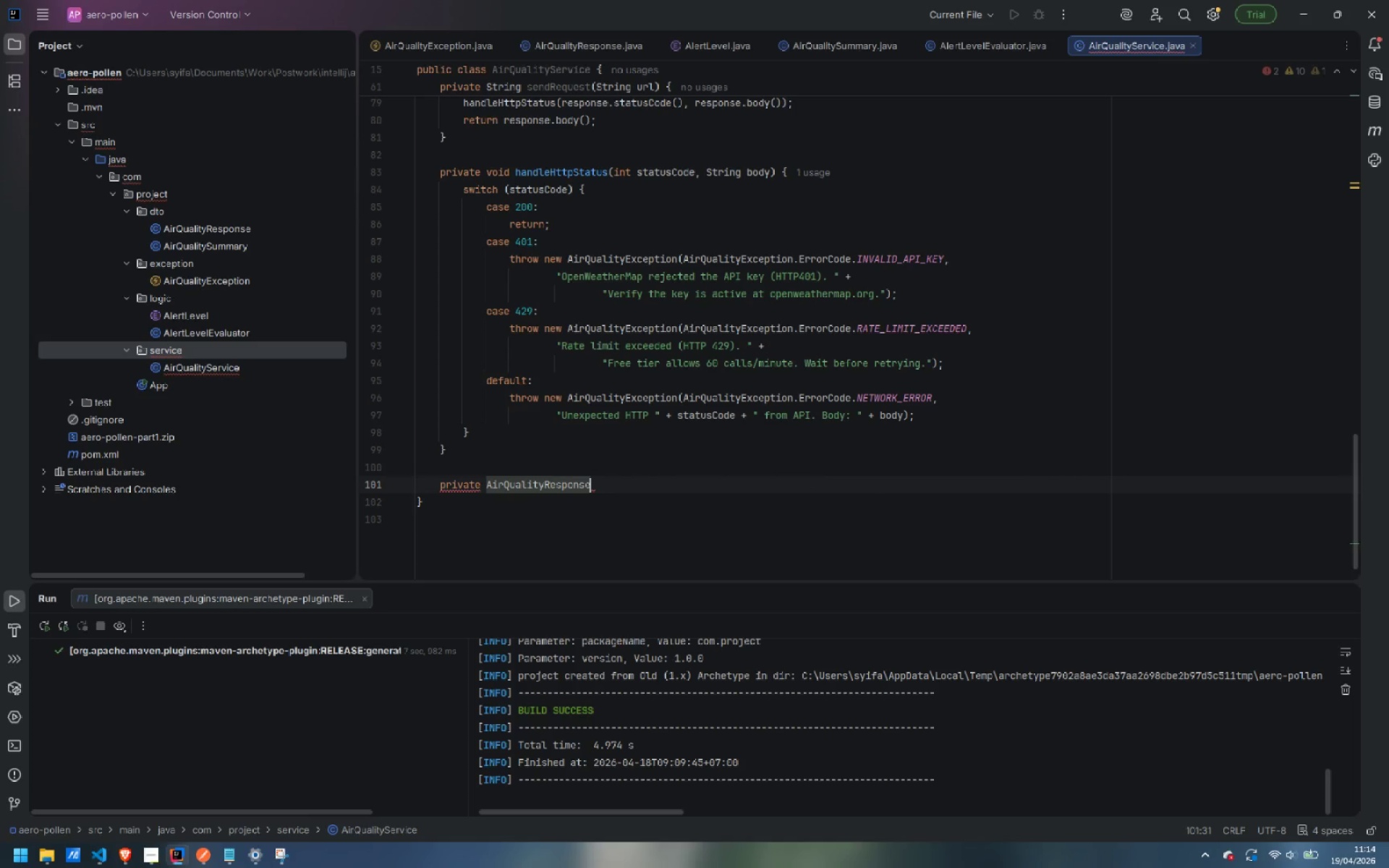 
type( parseResponse(String json)
 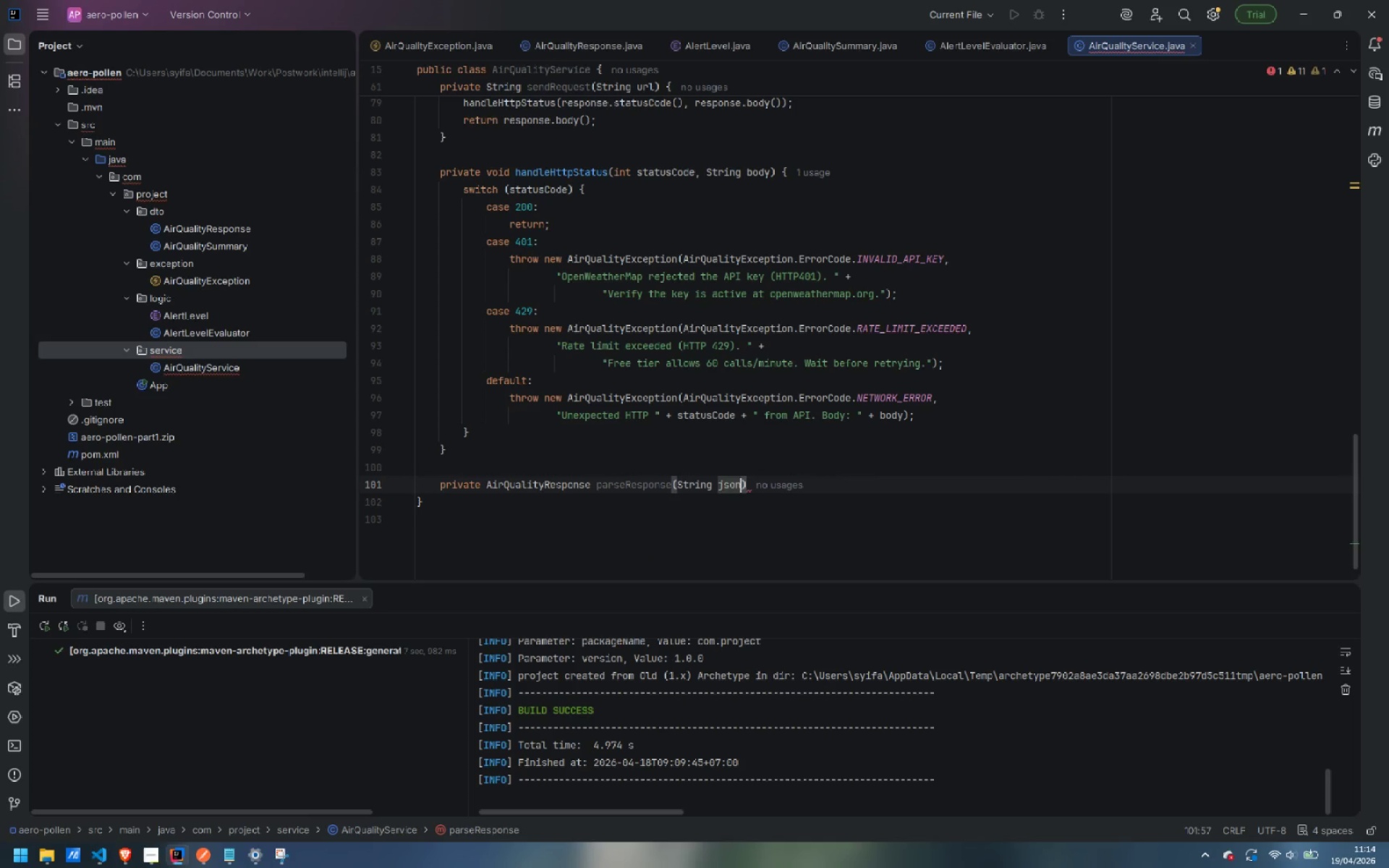 
 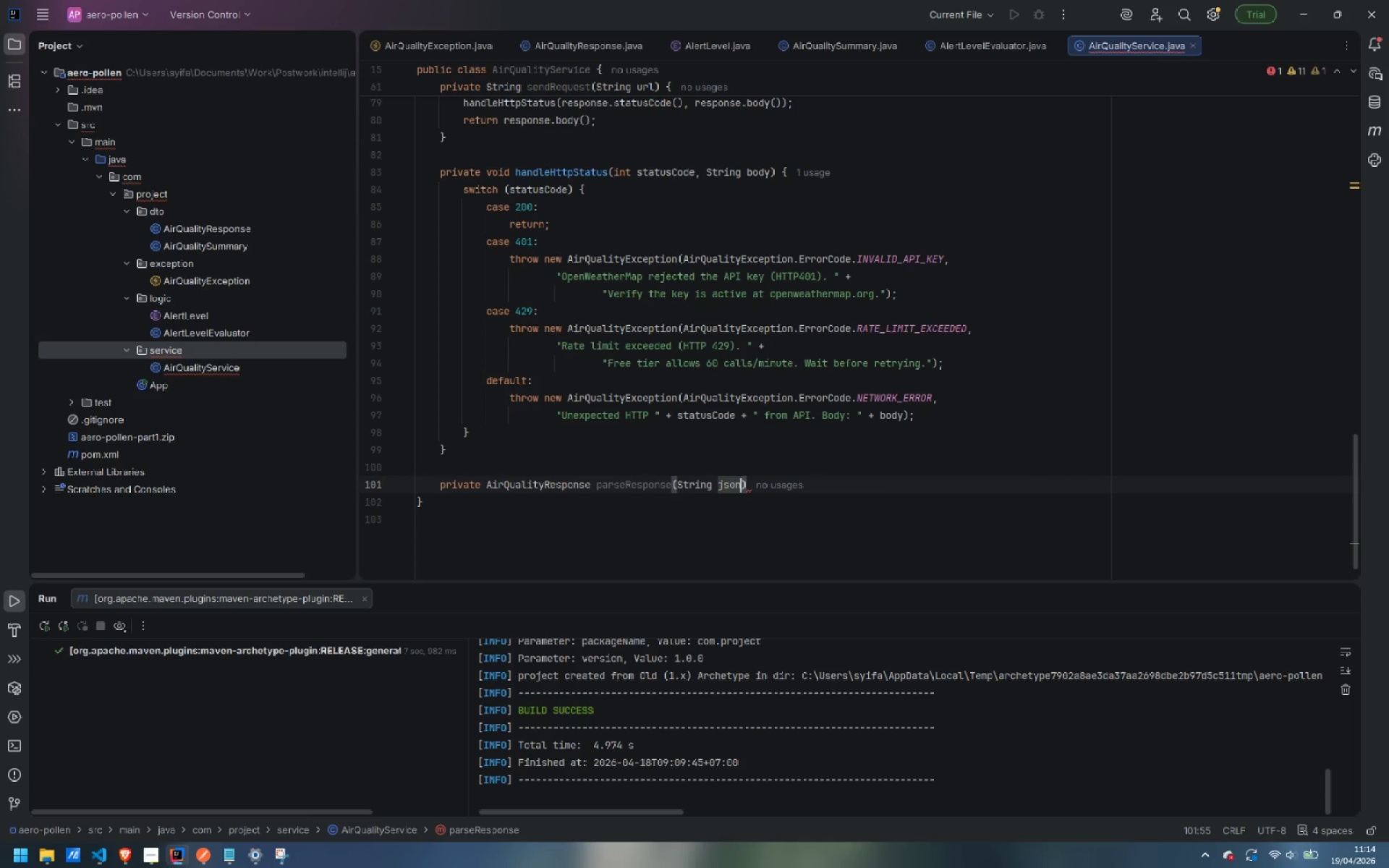 
key(ArrowRight)
 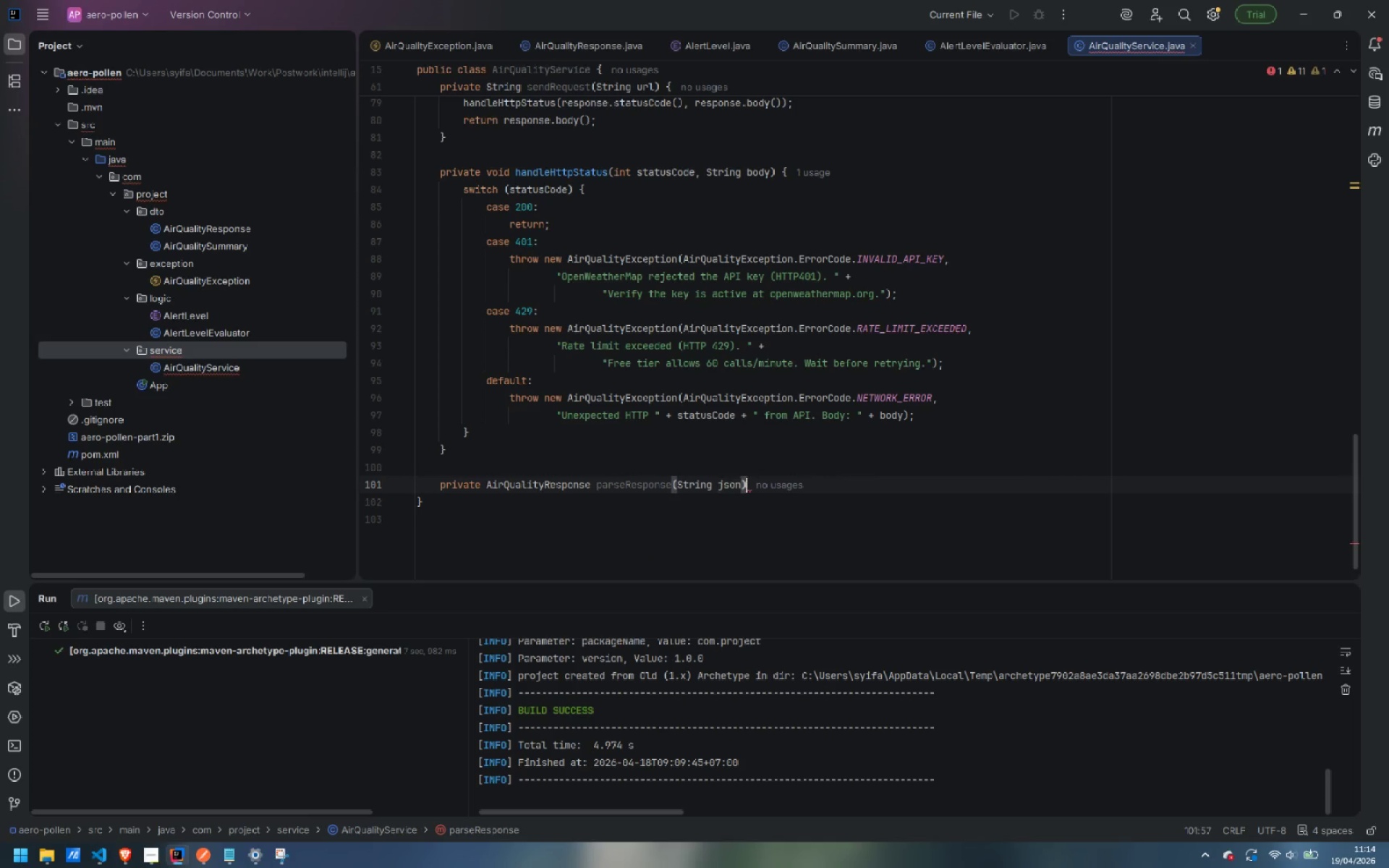 
key(Space)
 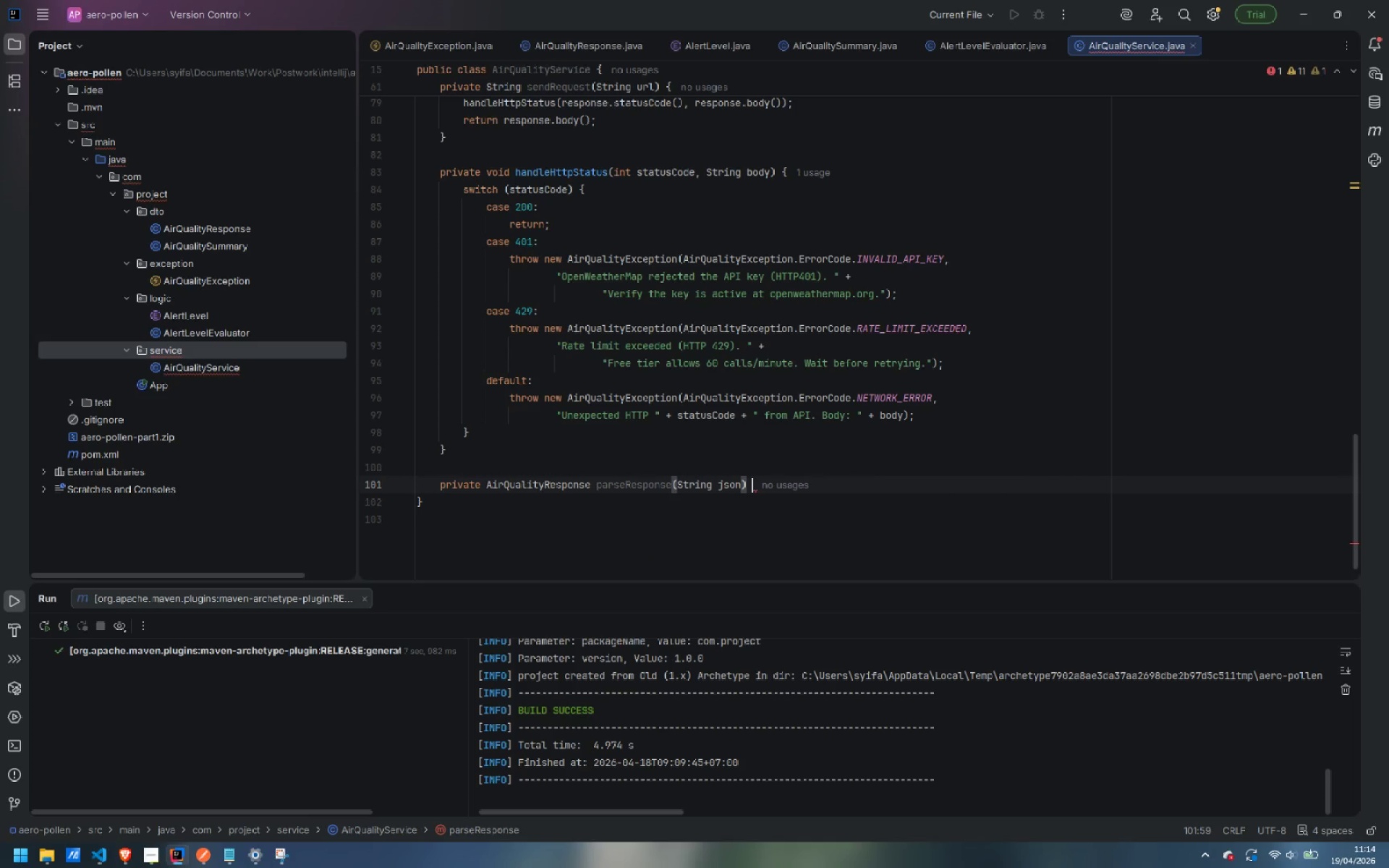 
key(Shift+ShiftLeft)
 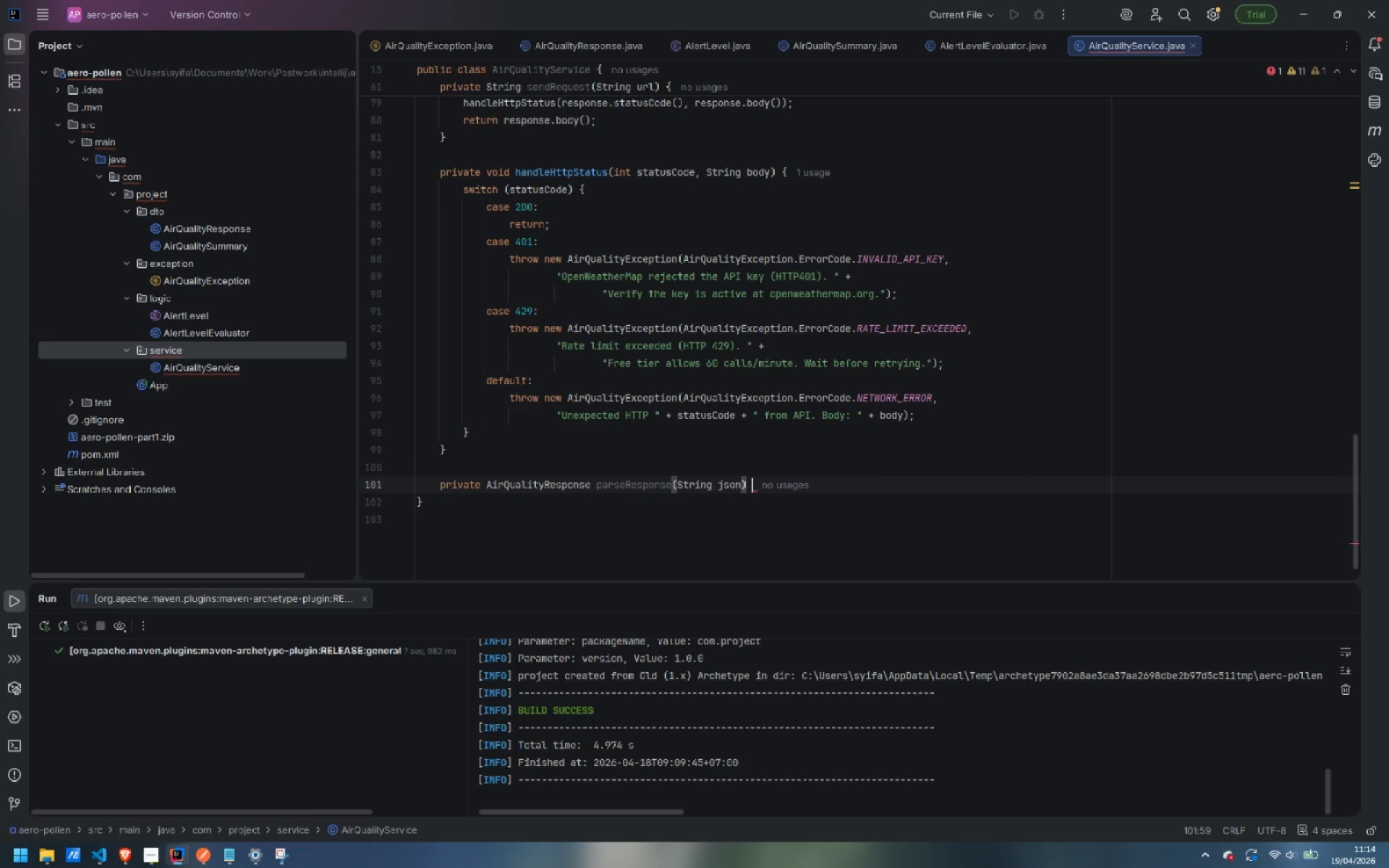 
key(Shift+BracketLeft)
 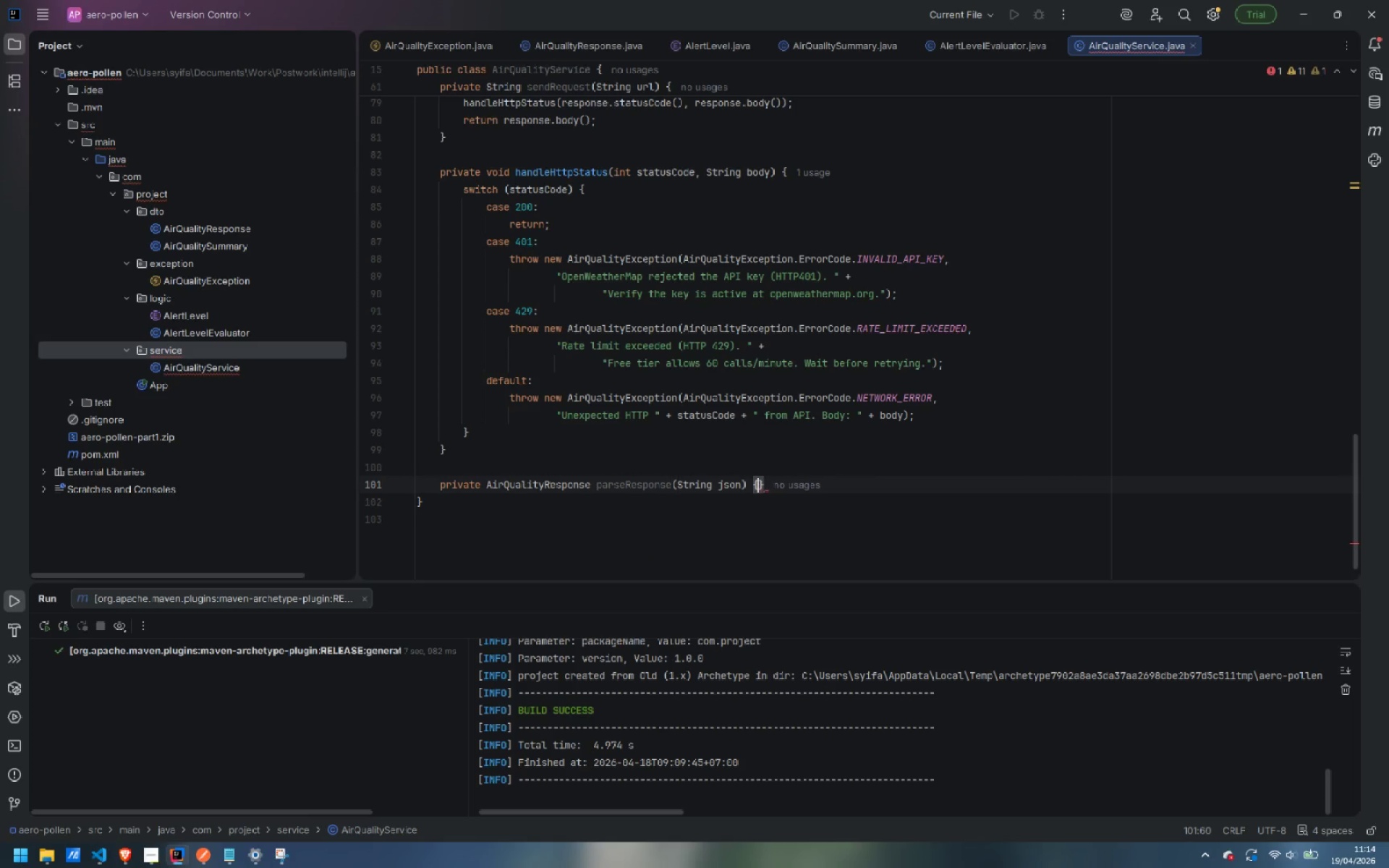 
key(Enter)
 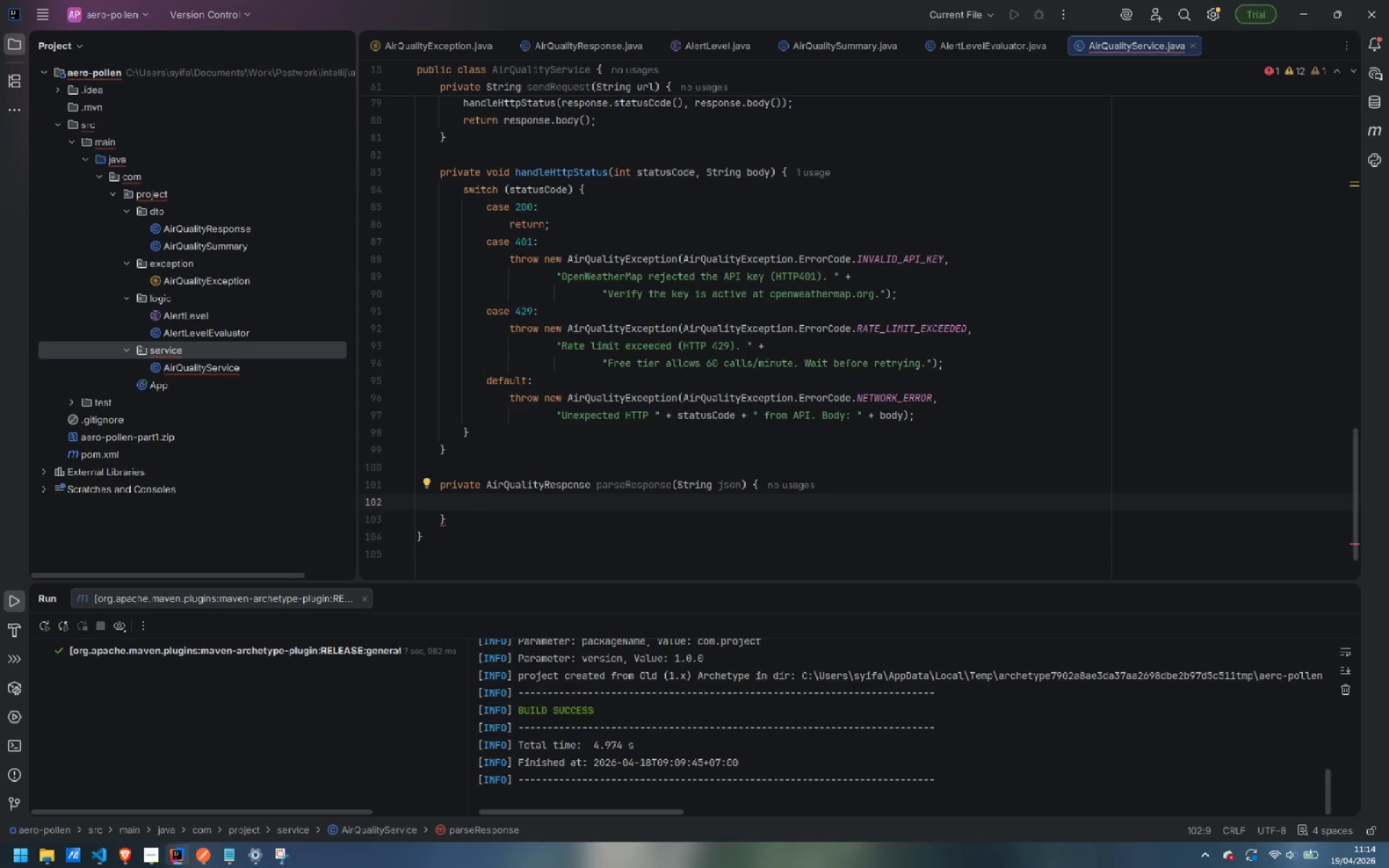 
wait(21.12)
 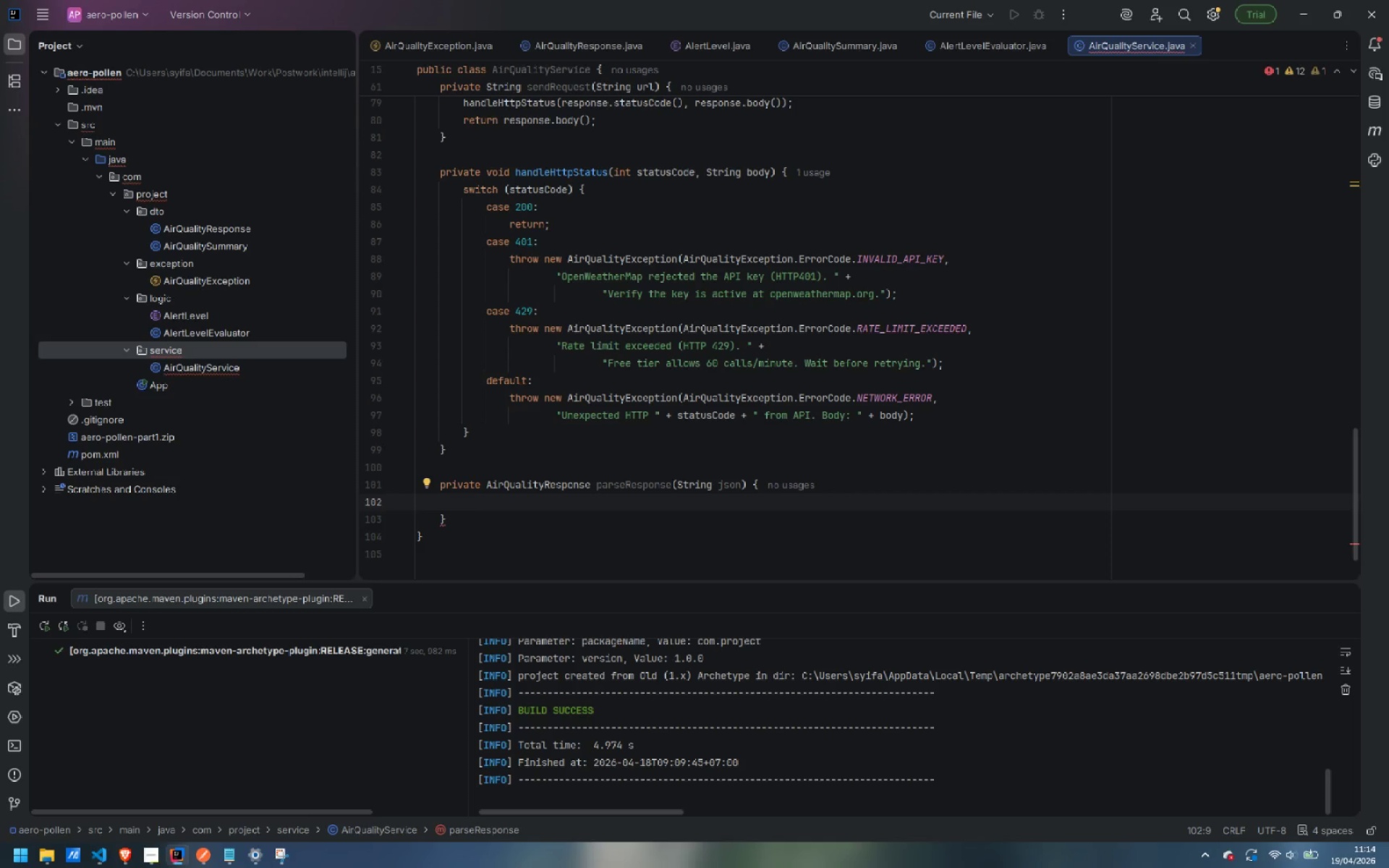 
type(try {)
 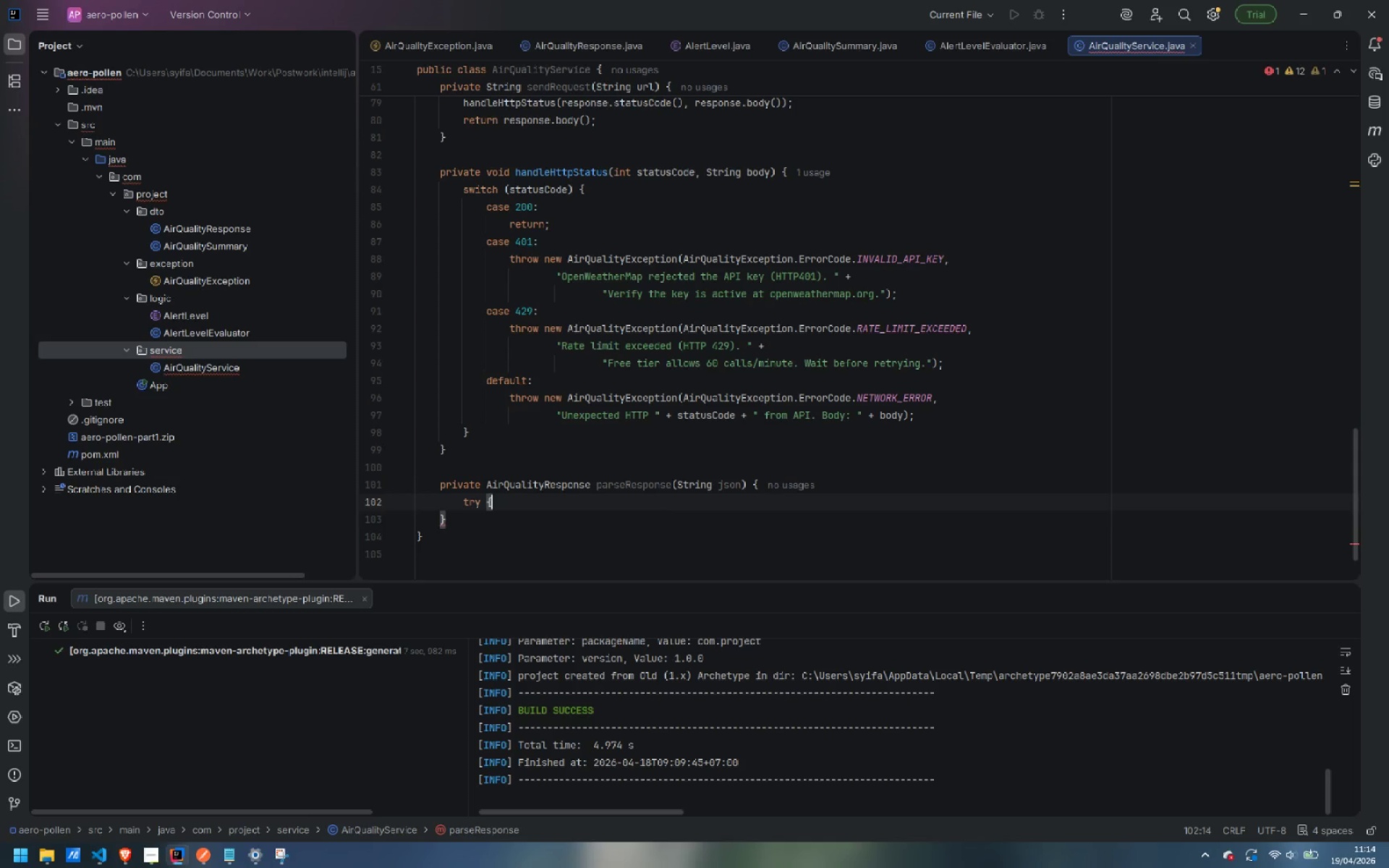 
key(Enter)
 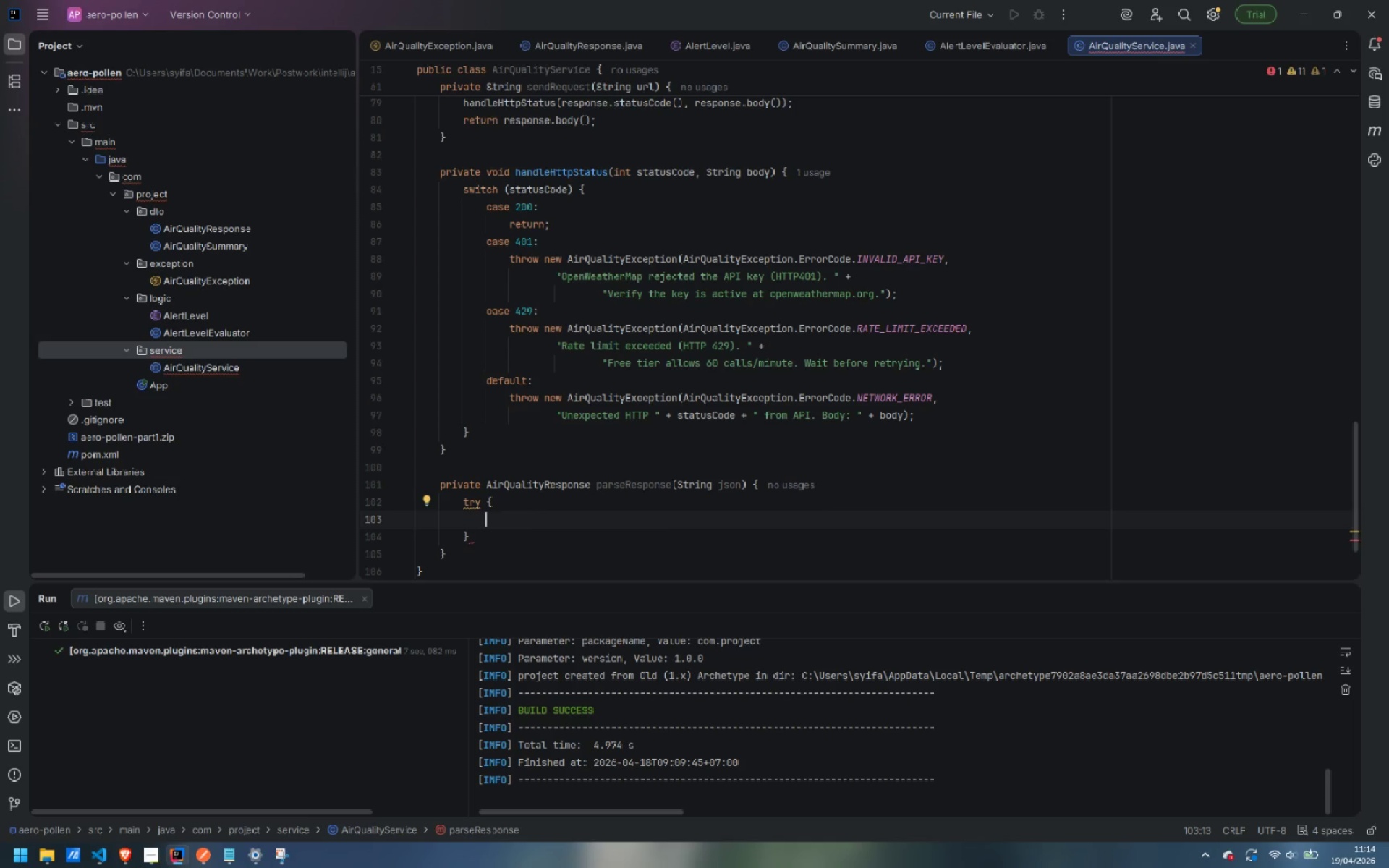 
type(AirQualityResponse rsponse)
 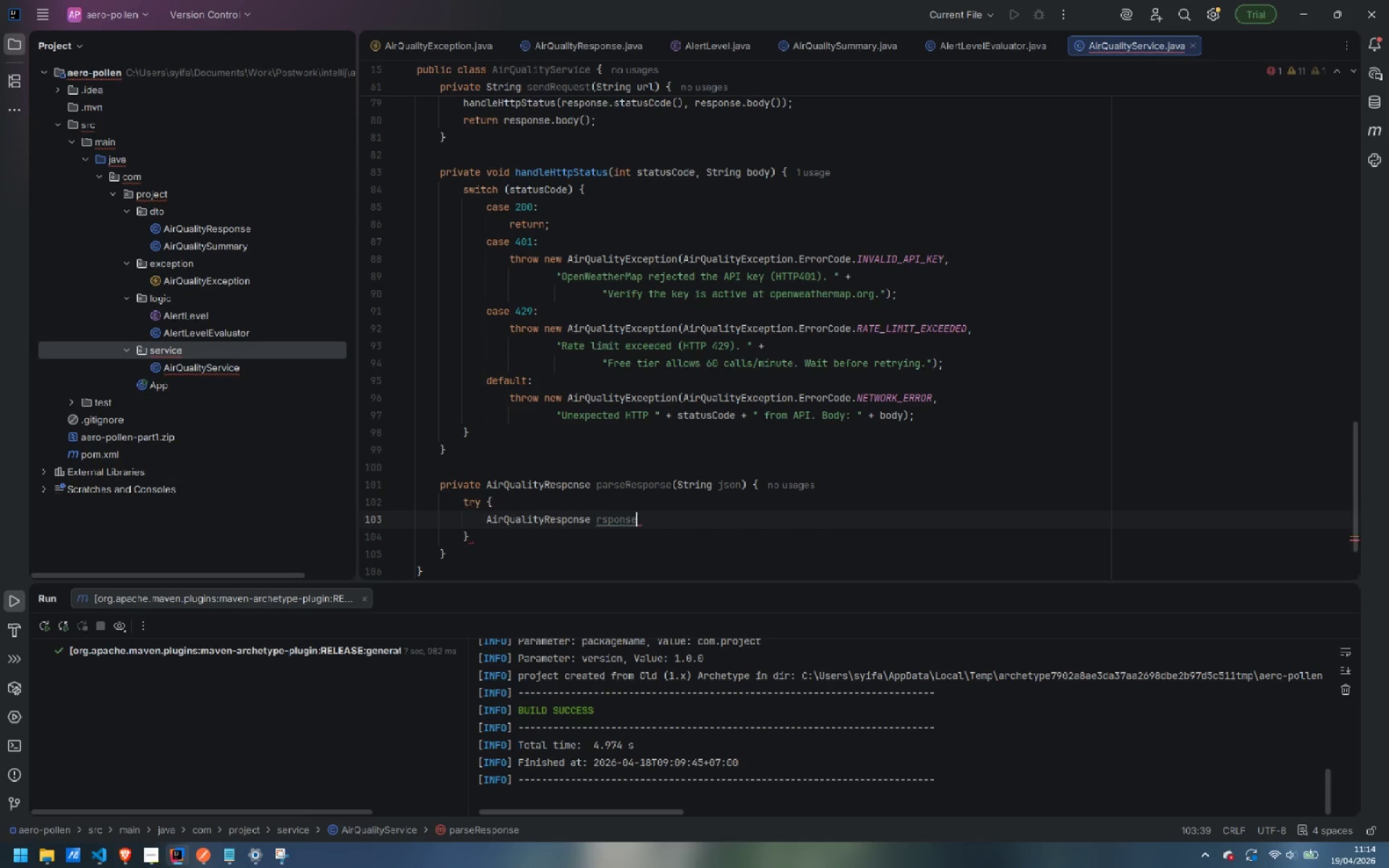 
 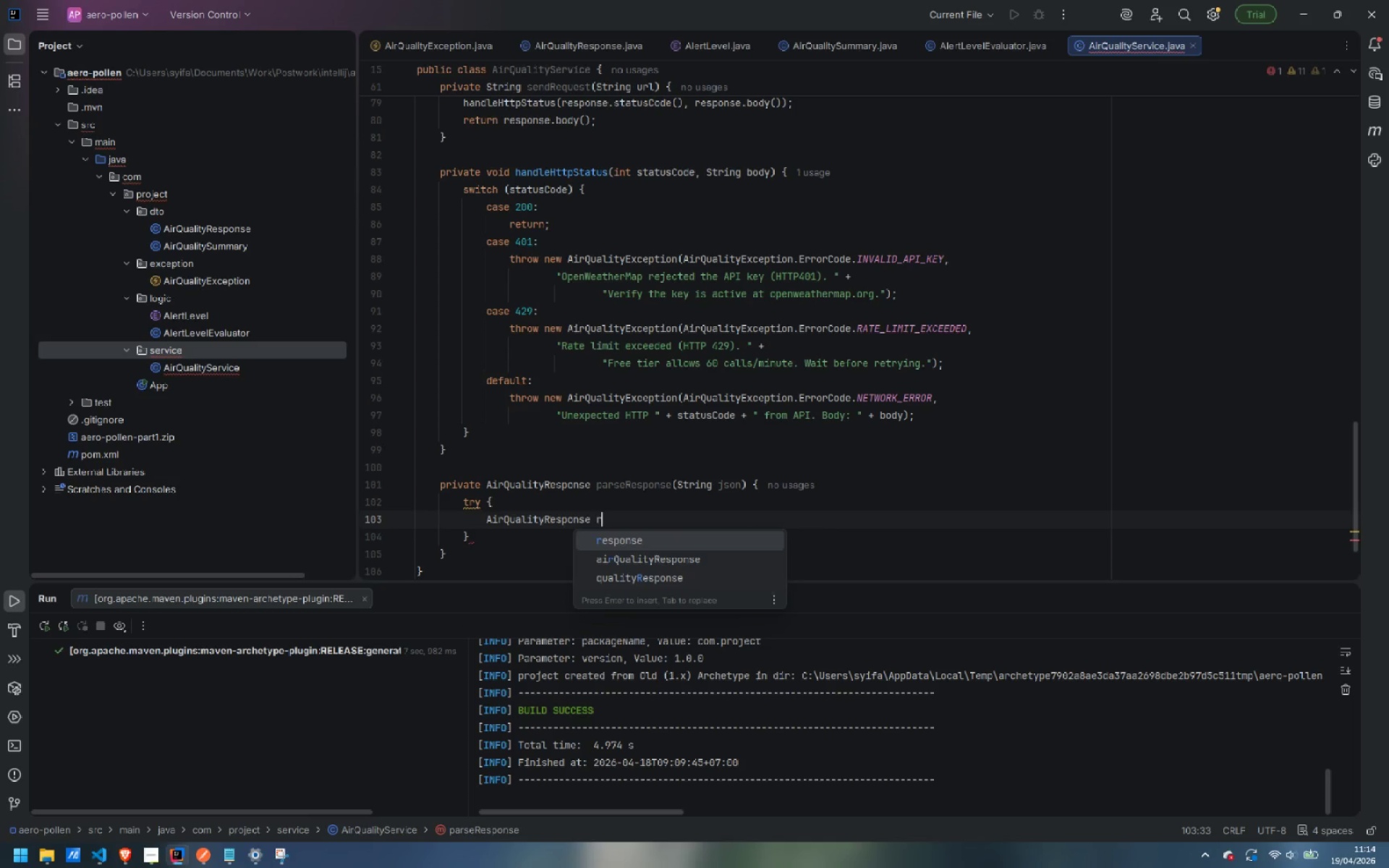 
key(Control+ControlLeft)
 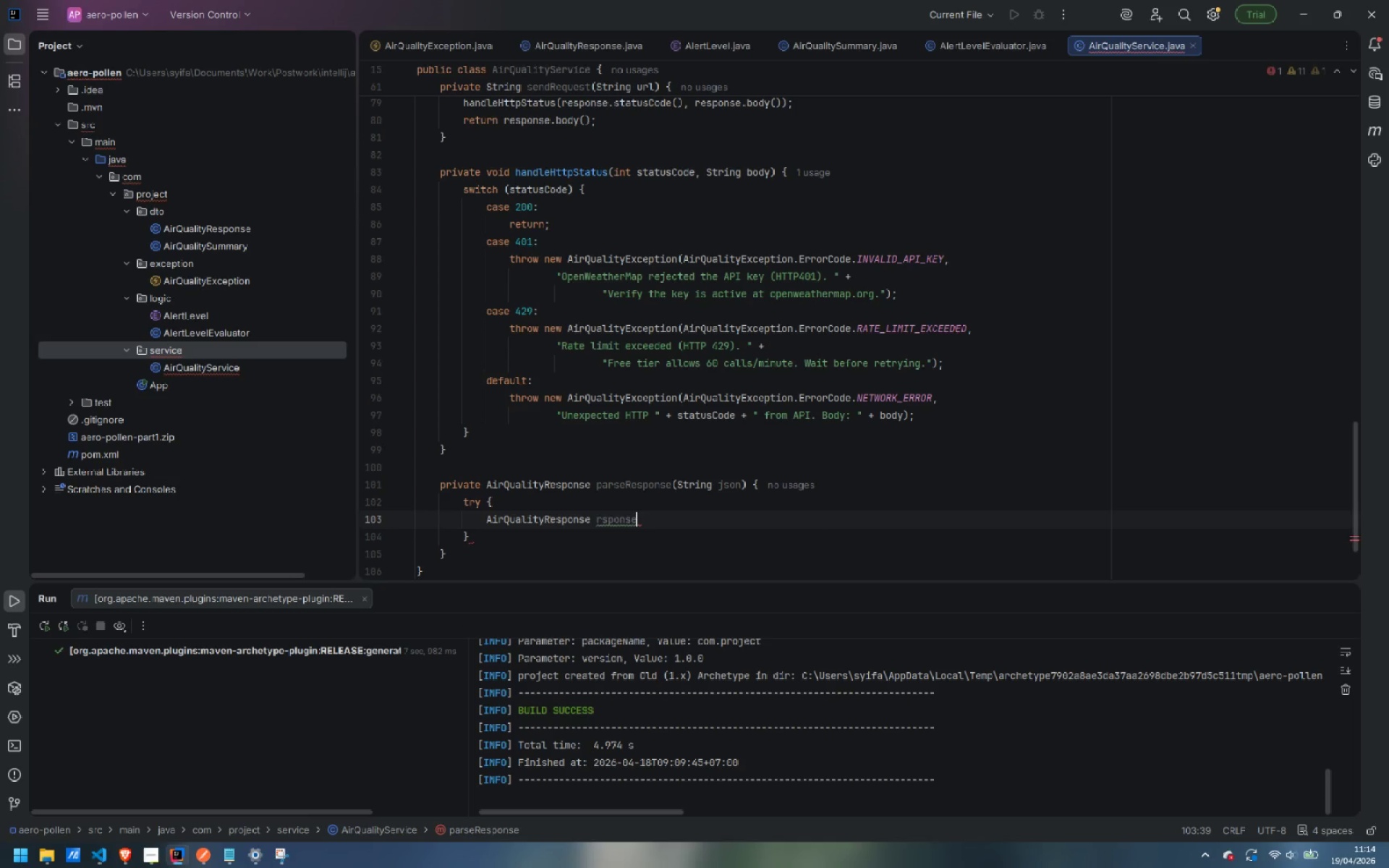 
key(Control+ArrowLeft)
 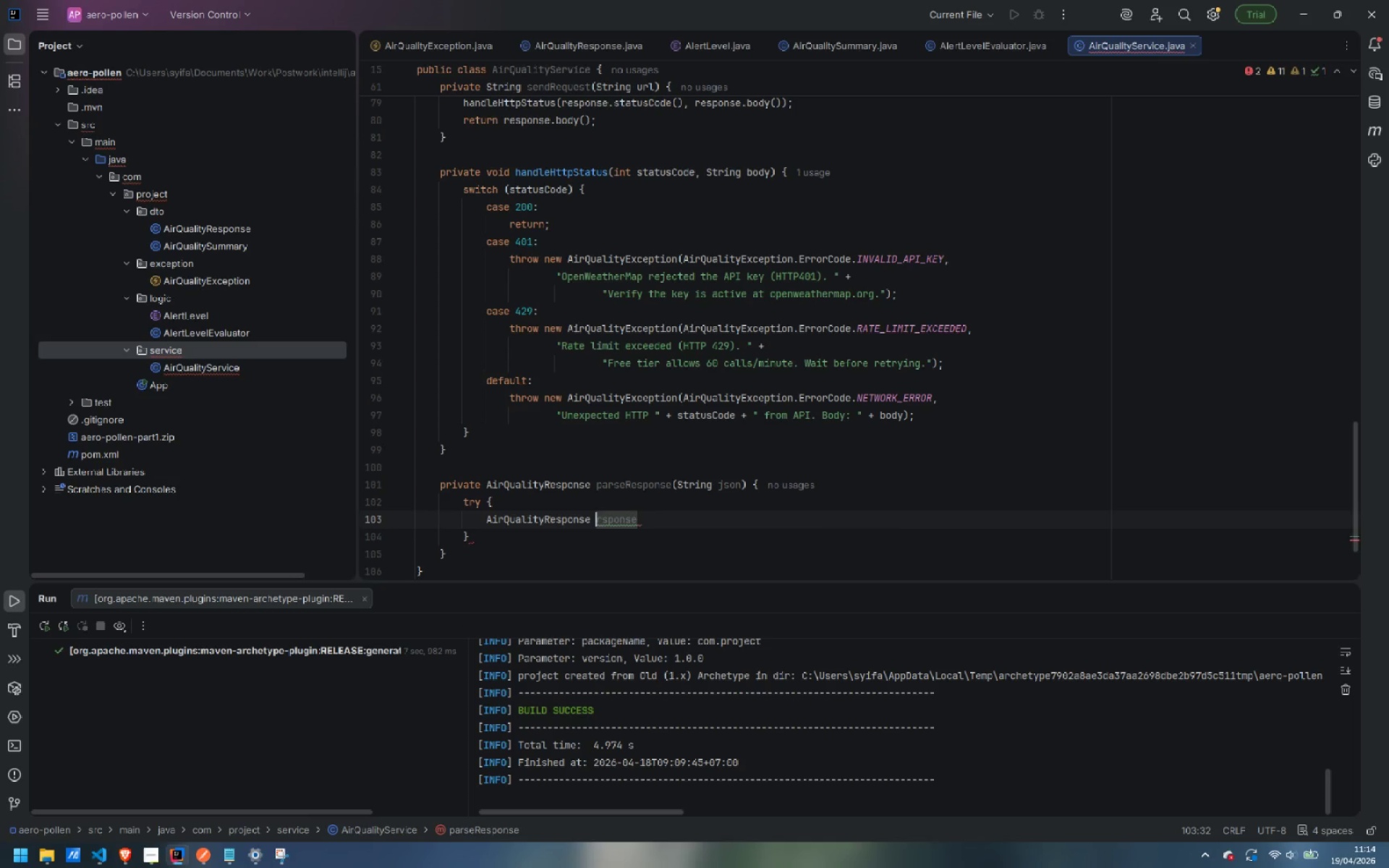 
key(ArrowRight)
 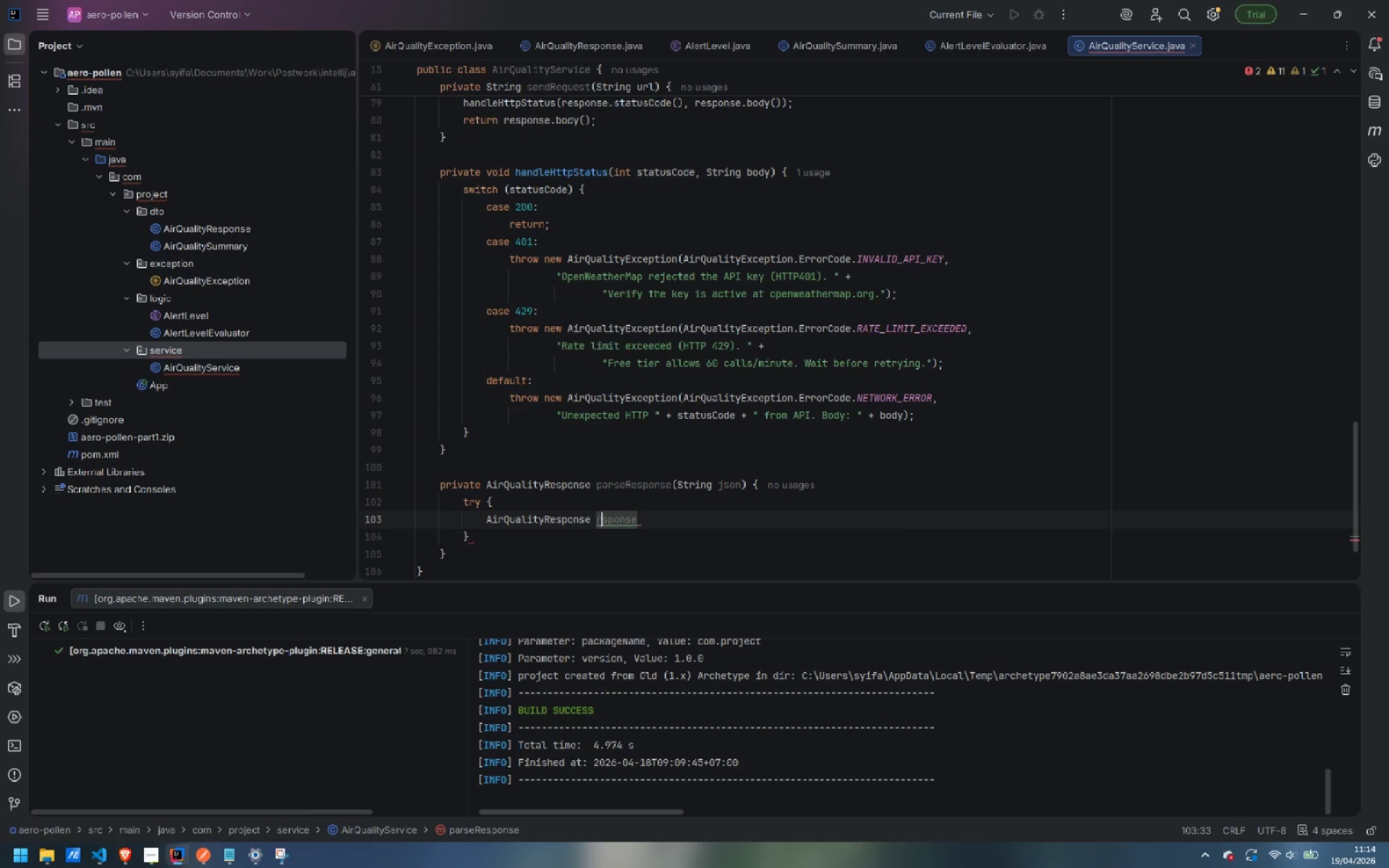 
key(E)
 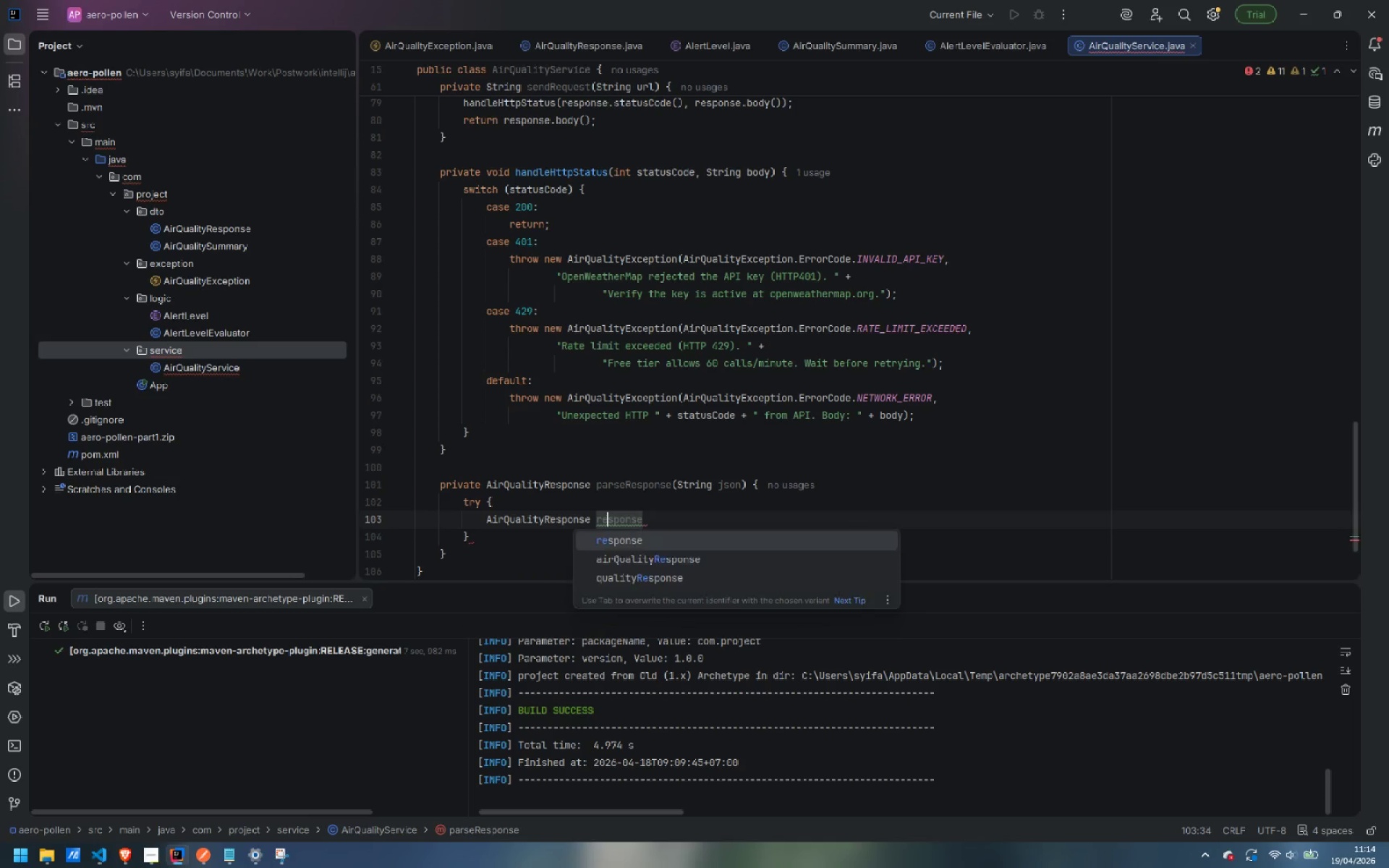 
key(Control+ArrowRight)
 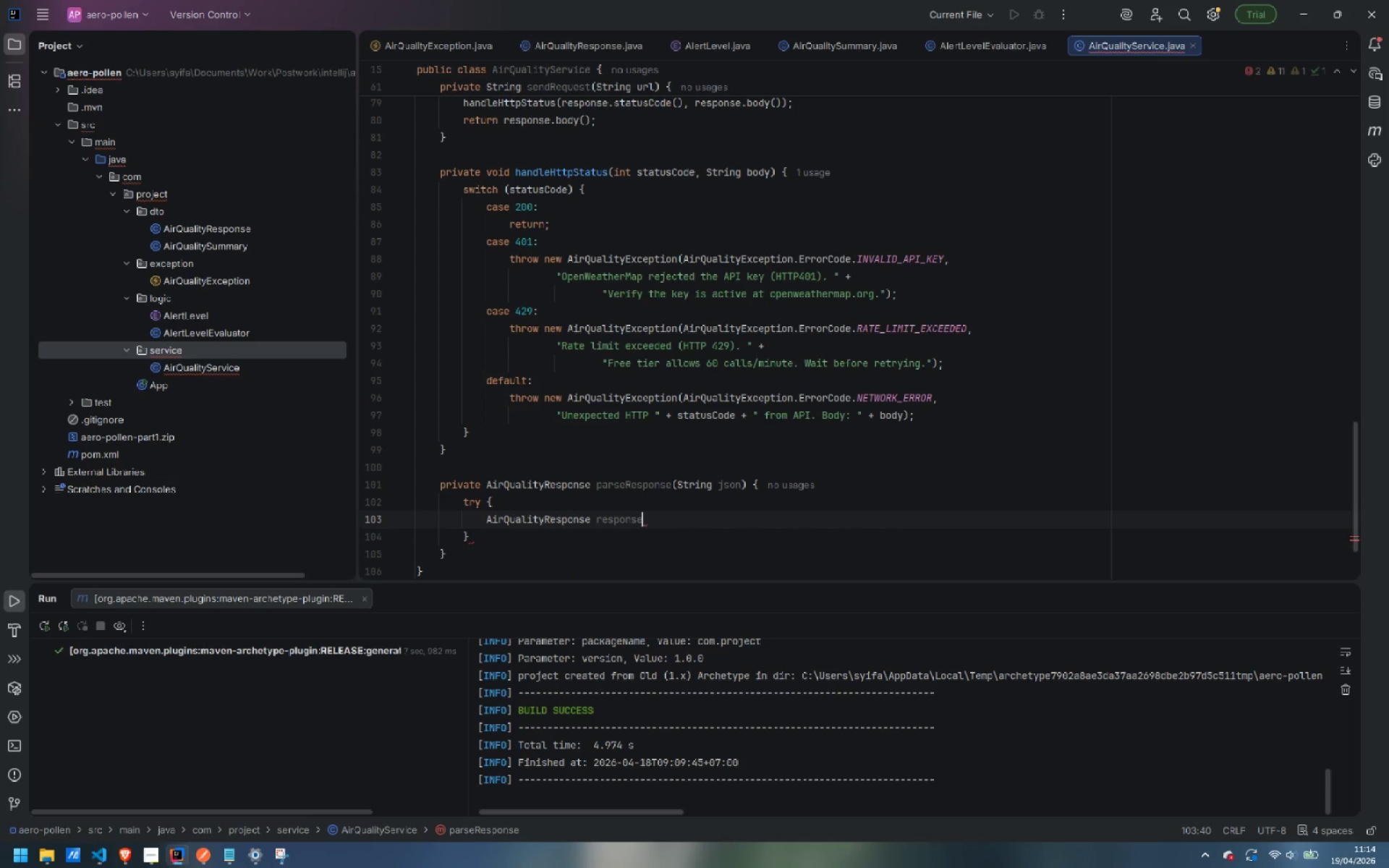 
type( = objectMapper)
 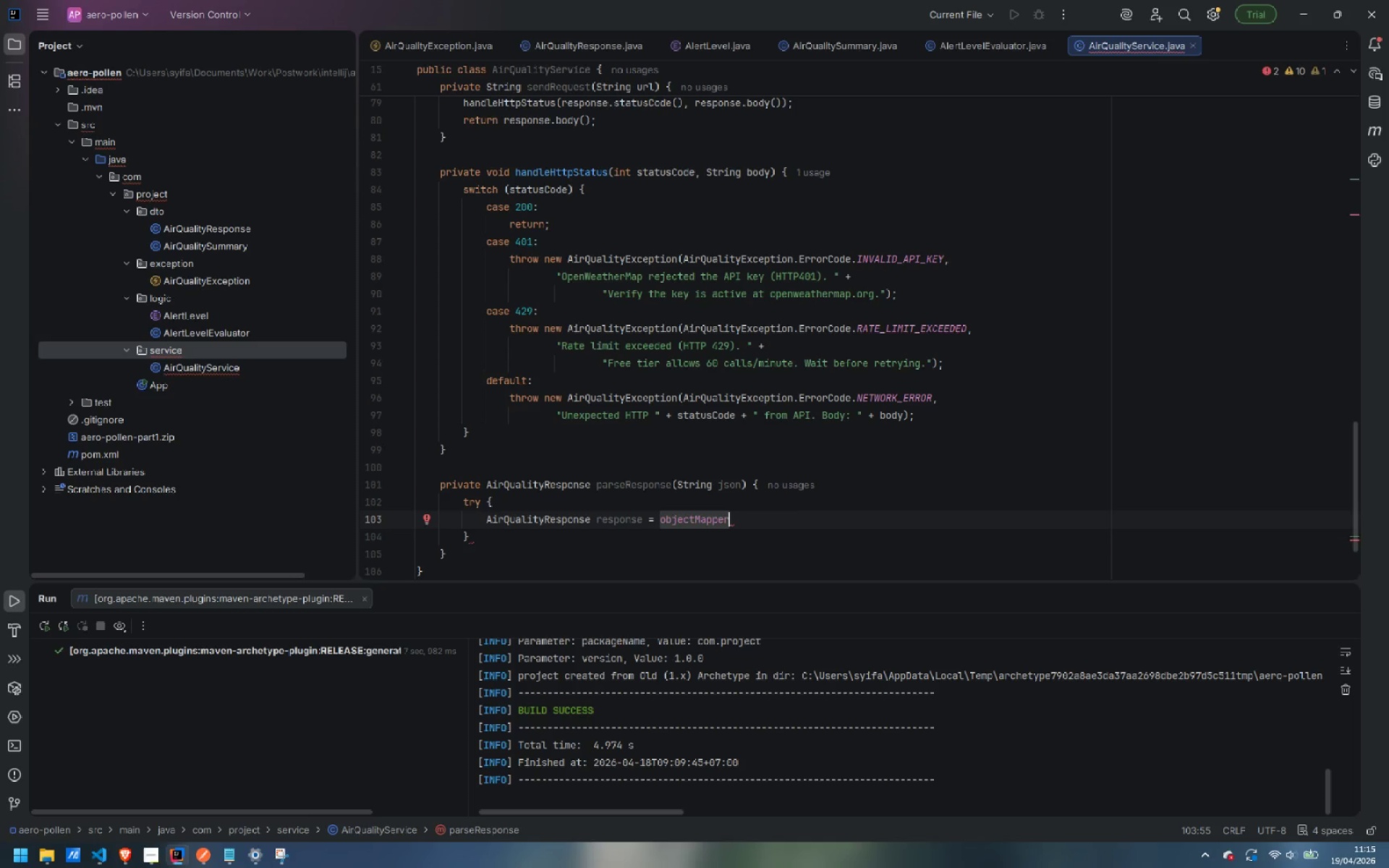 
type(.ready)
key(Backspace)
type(Value)
 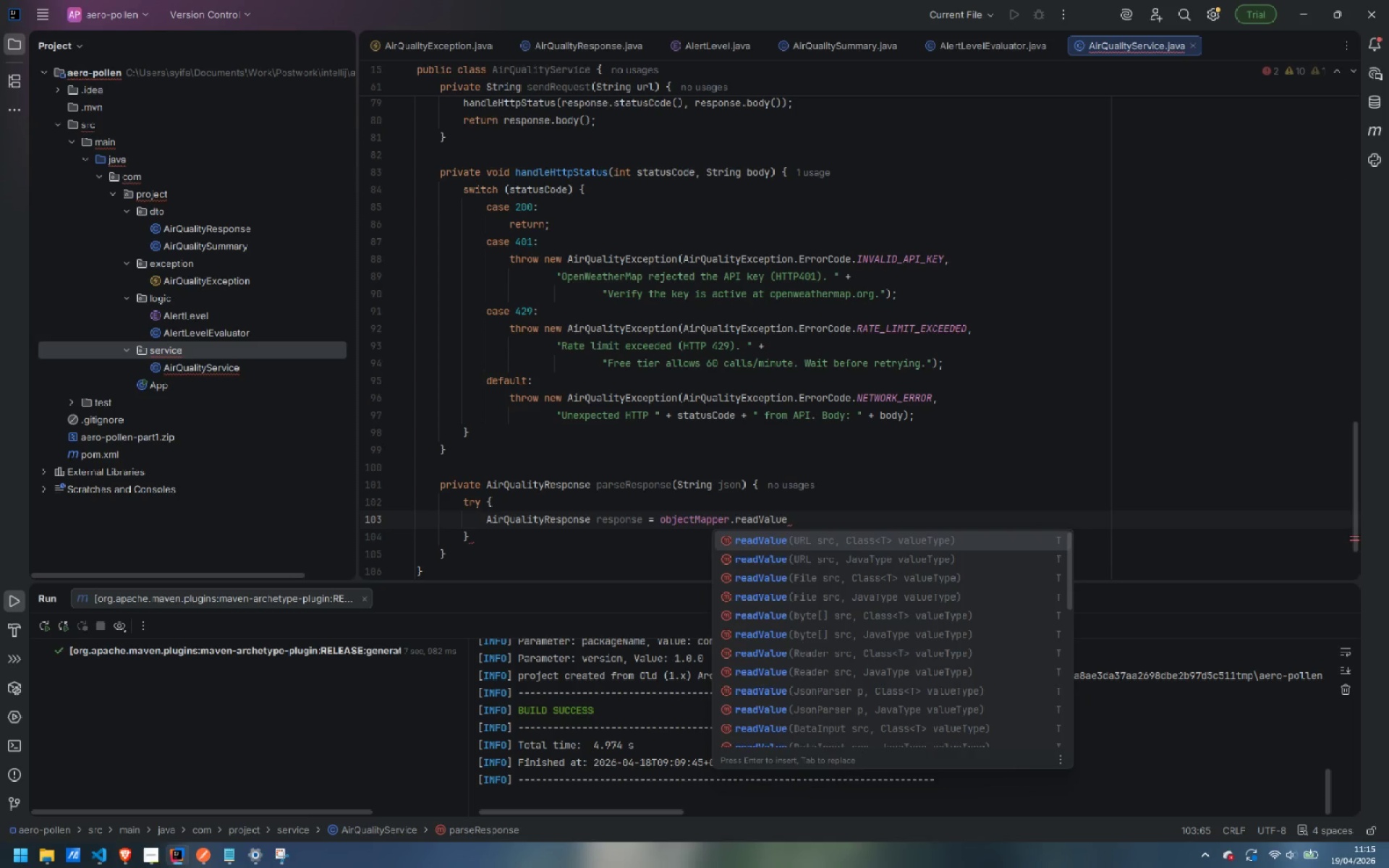 
key(Enter)
 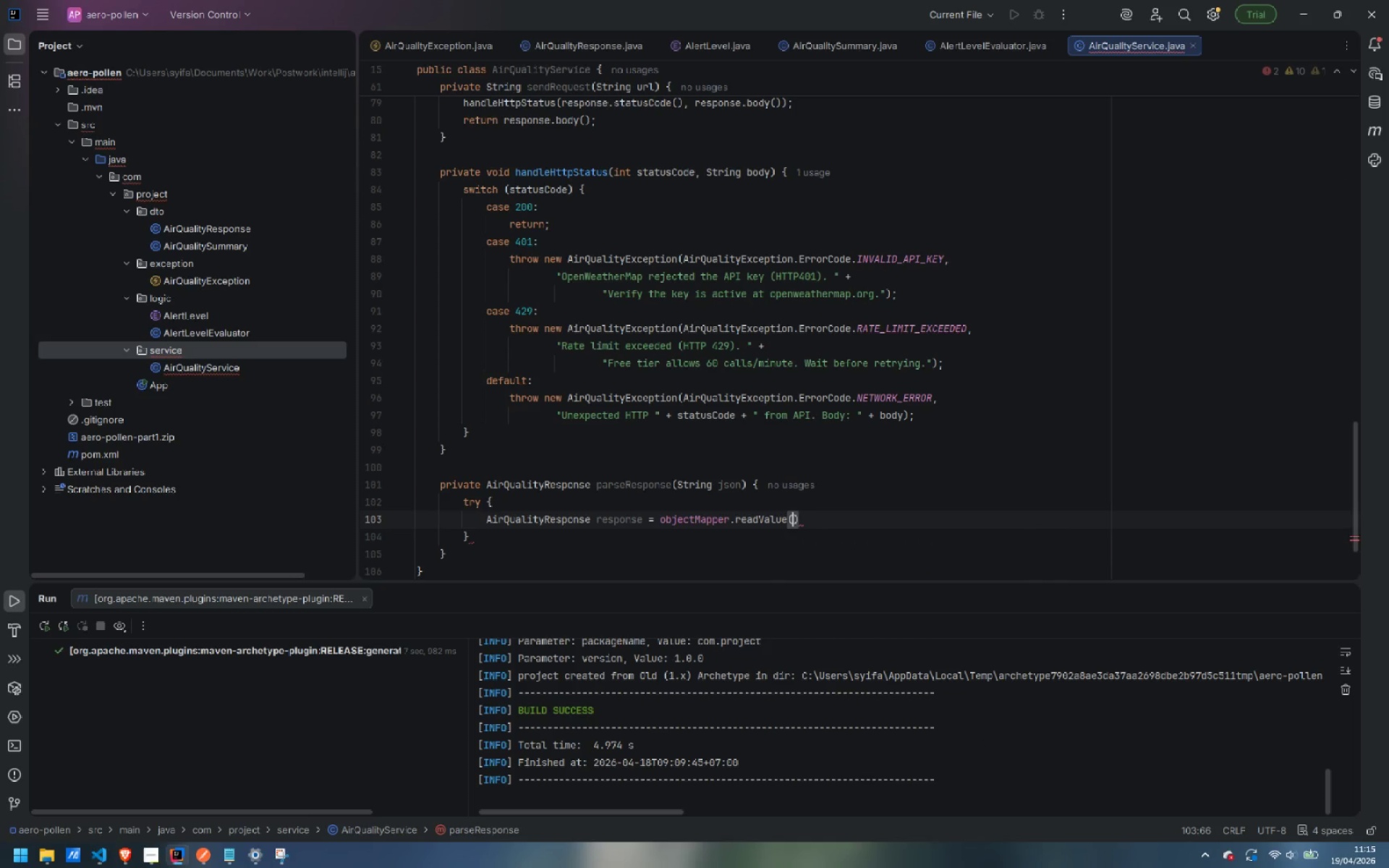 
type(json, AirQualitu)
key(Backspace)
type(yResponse.class)
 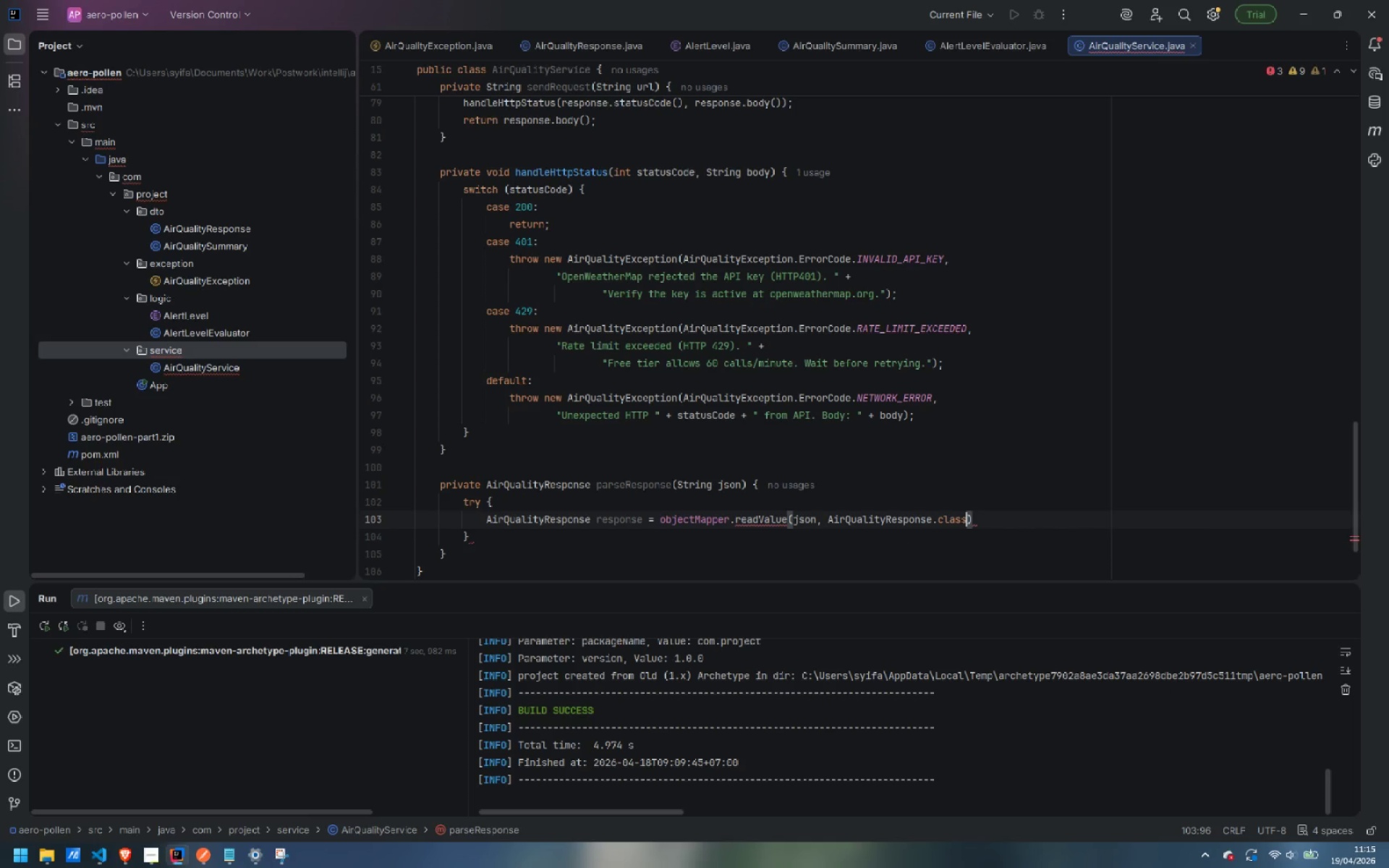 
key(ArrowRight)
 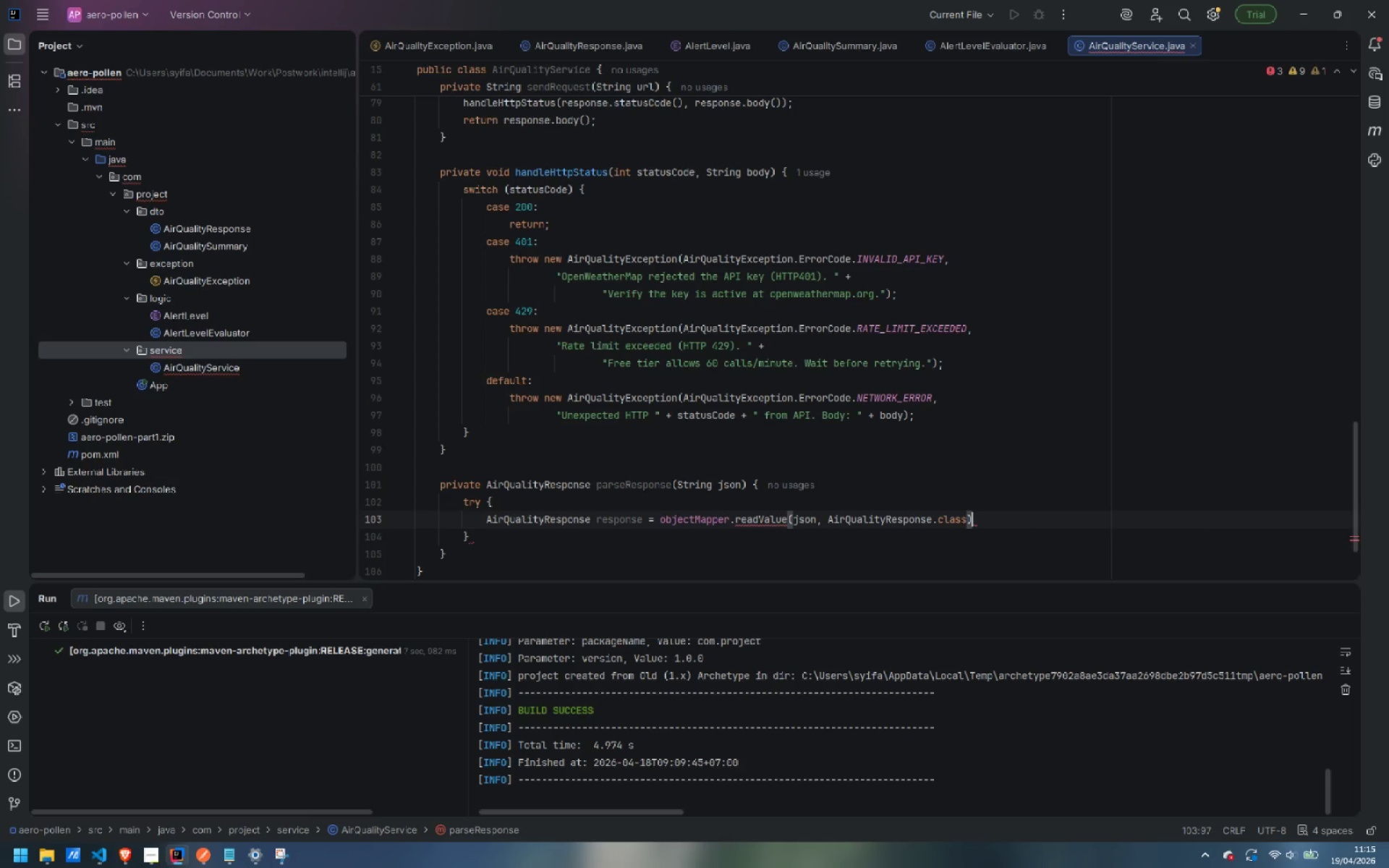 
key(Semicolon)
 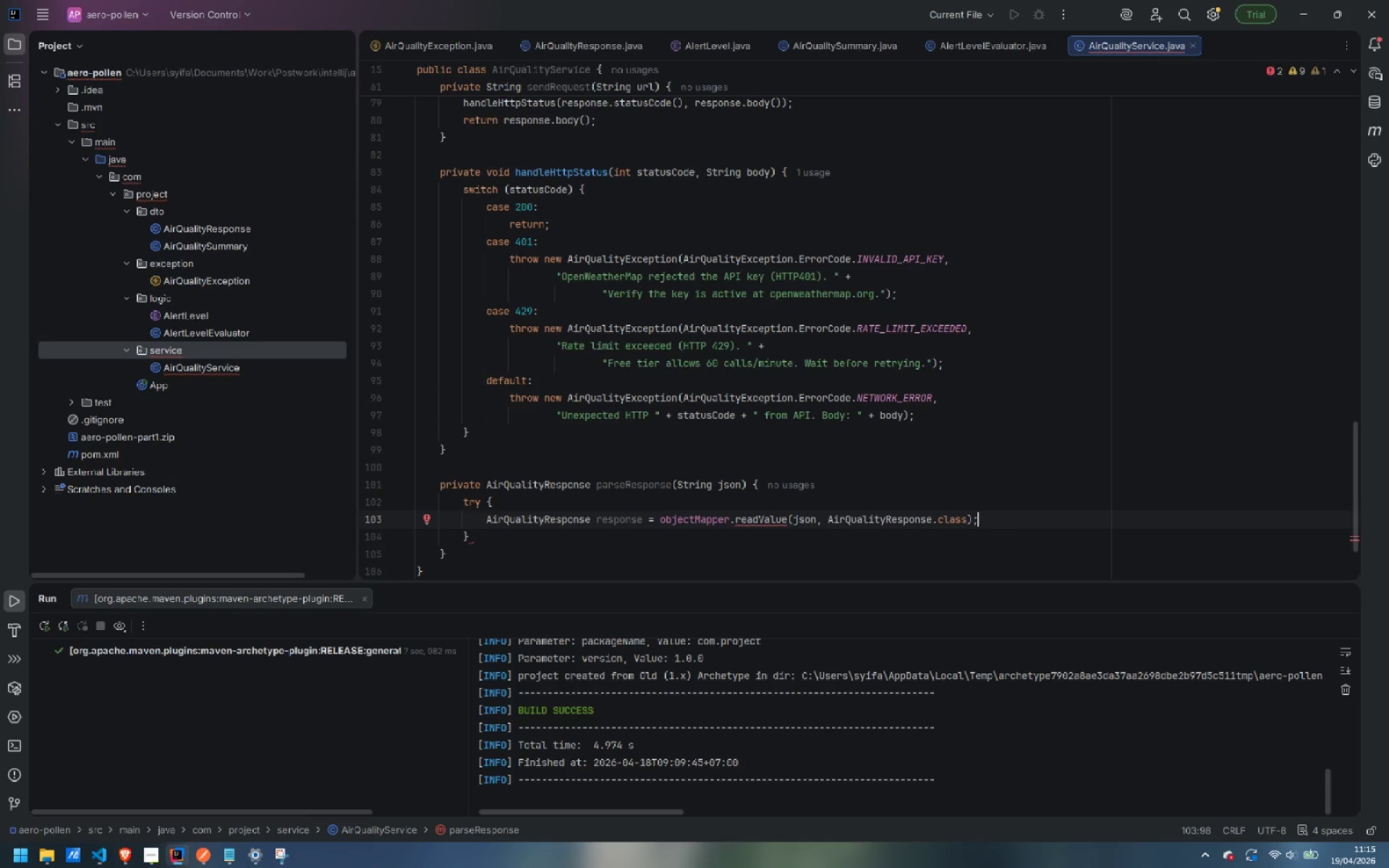 
key(Enter)
 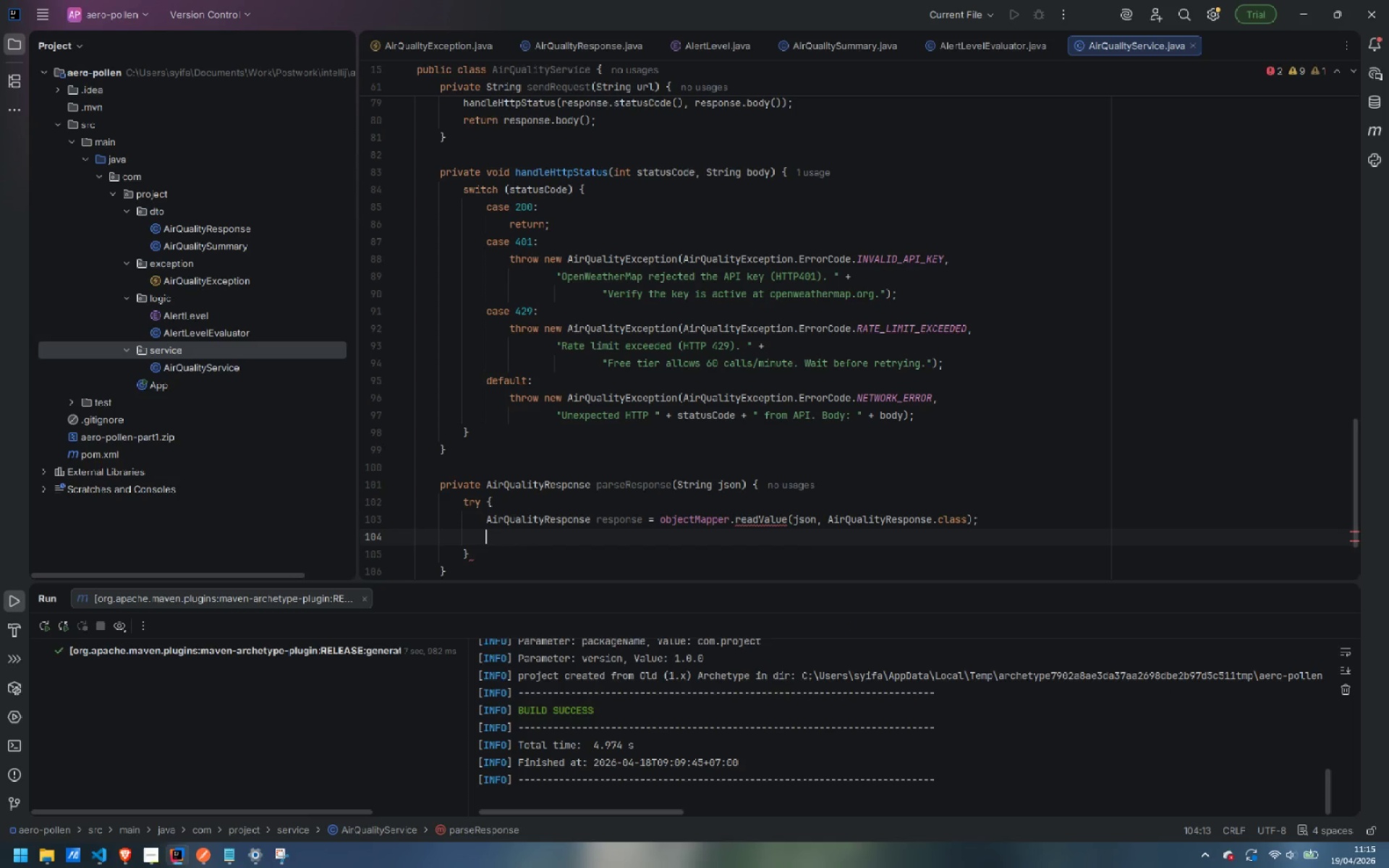 
type(if (response.getList)
 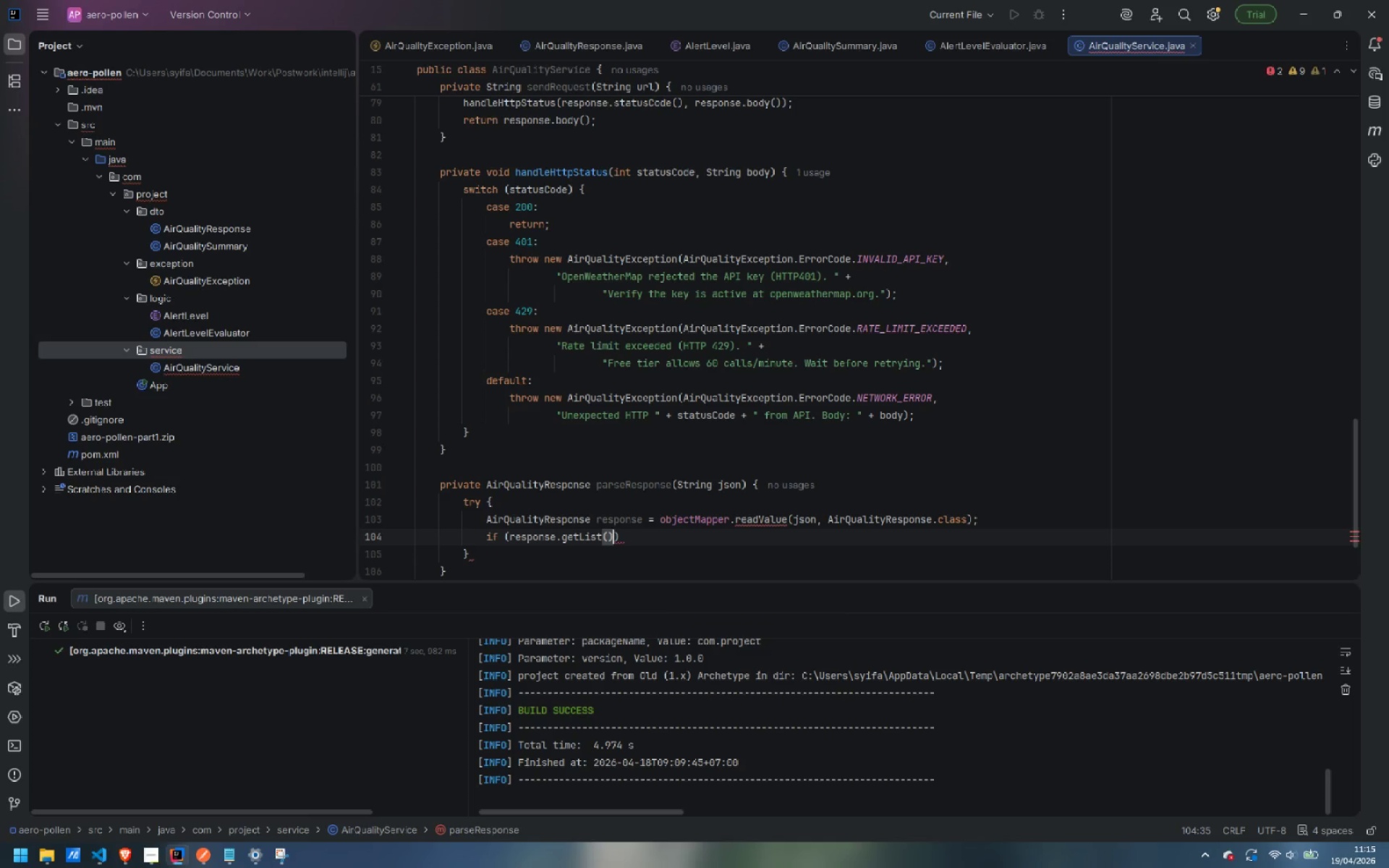 
 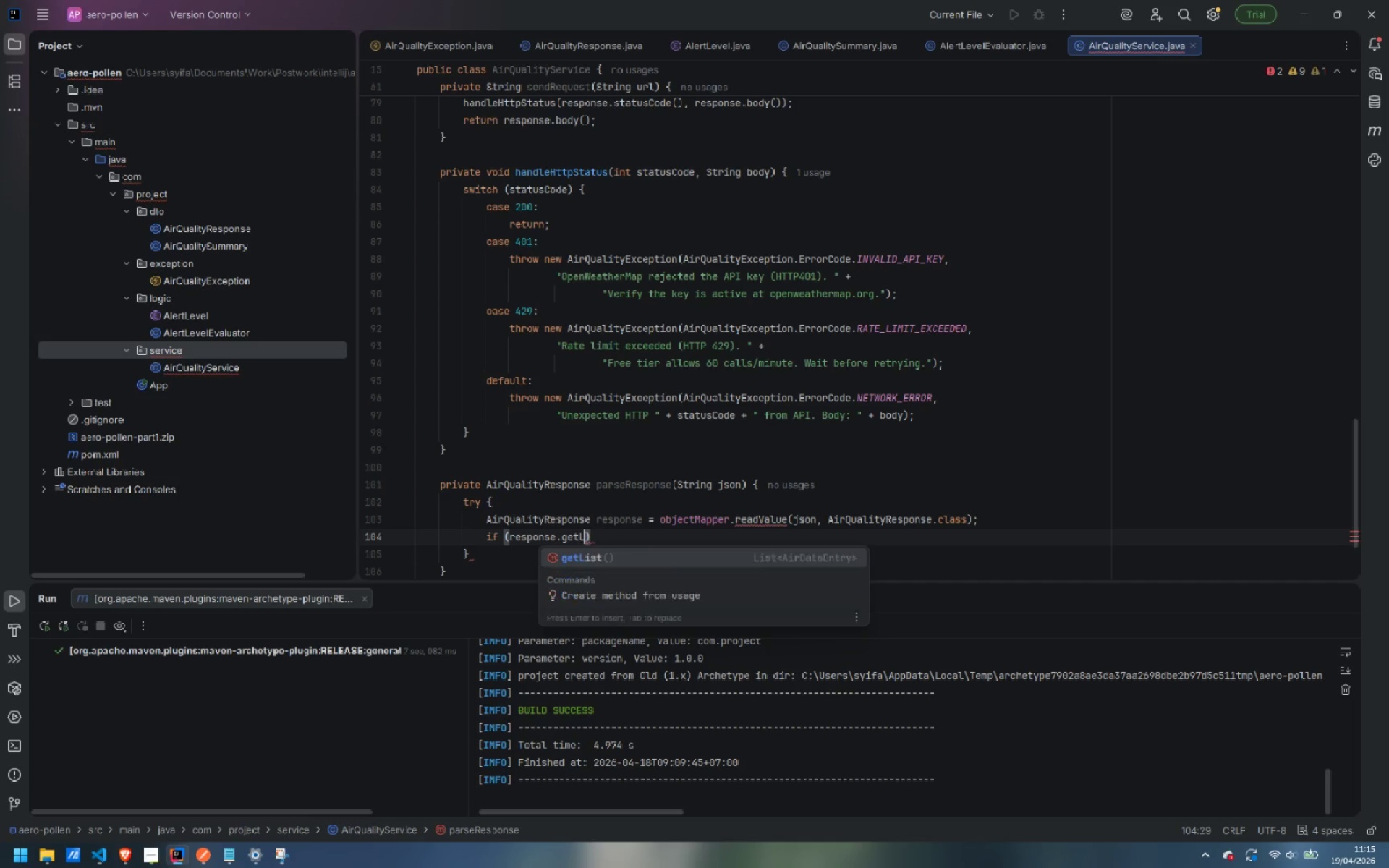 
key(Enter)
 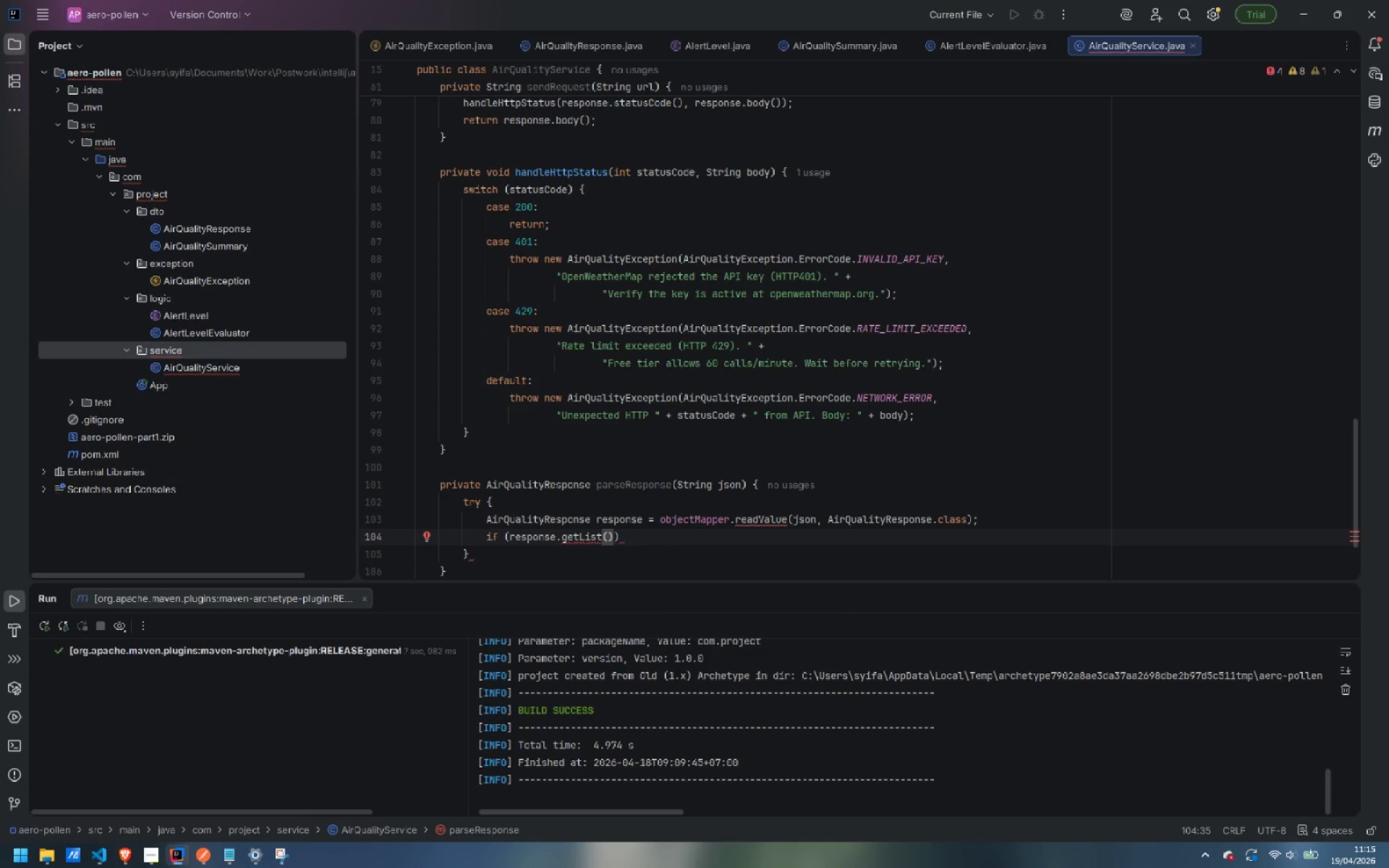 
type( == null || response.getList)
 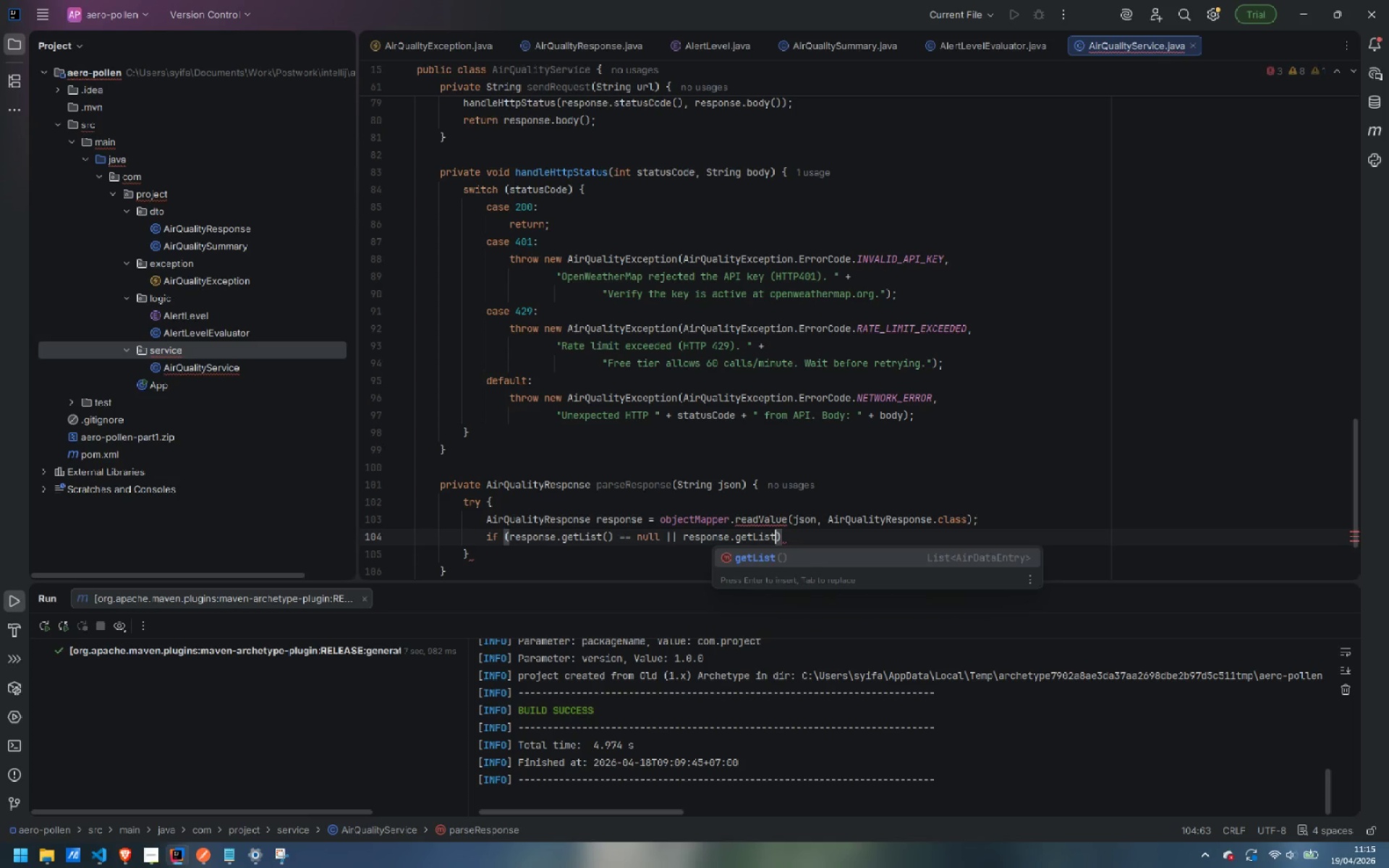 
key(Enter)
 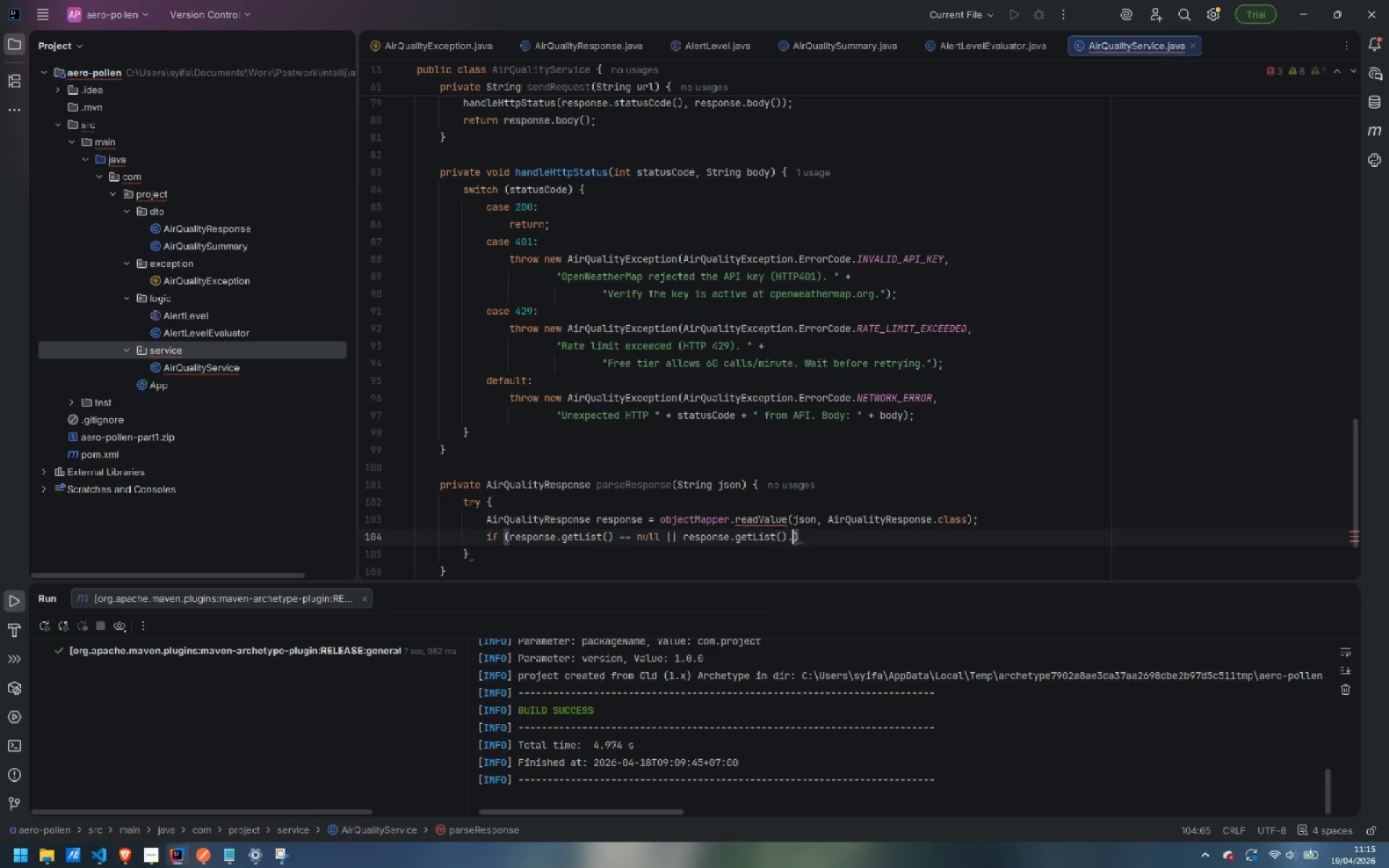 
type(.isEmpty)
 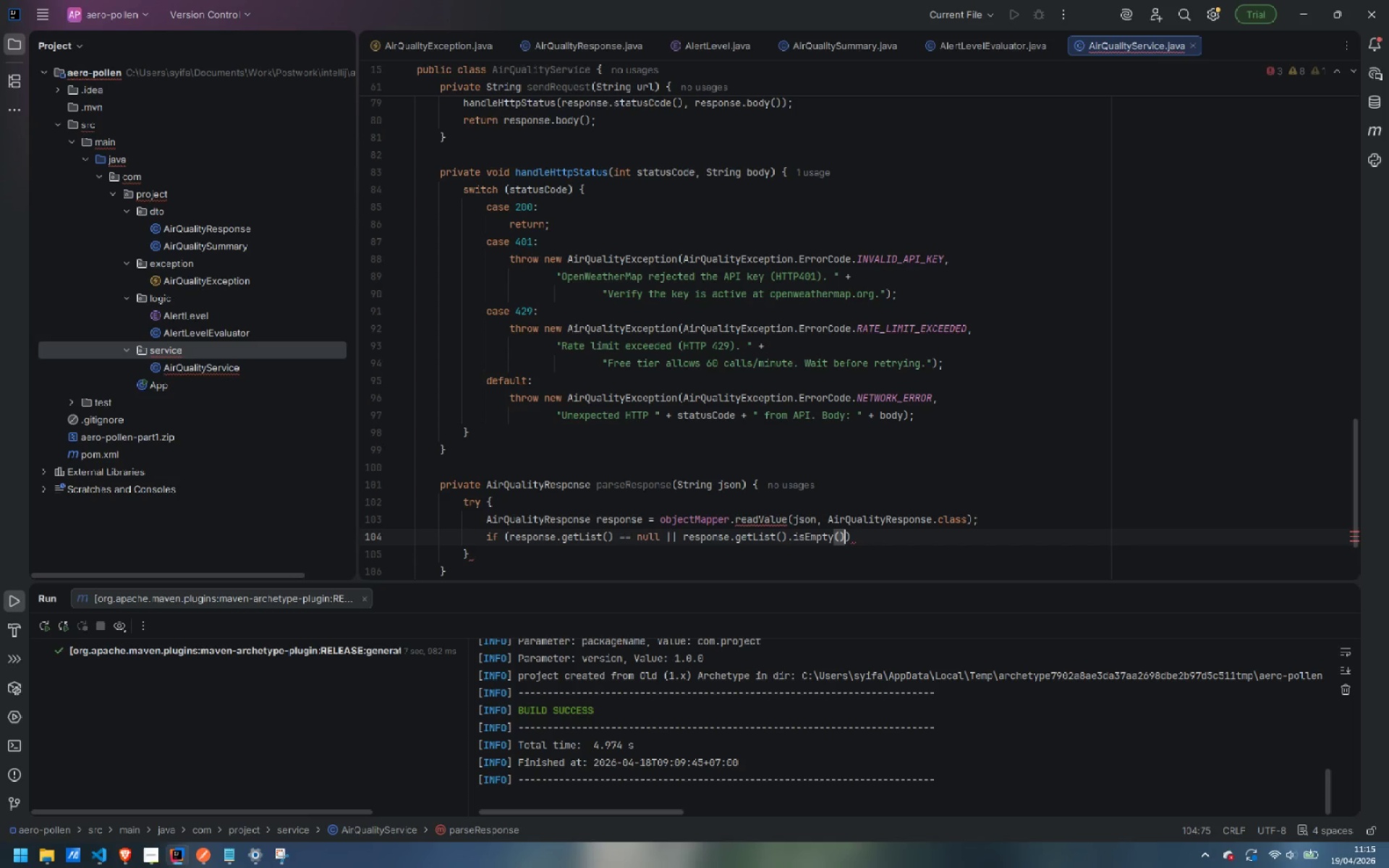 
 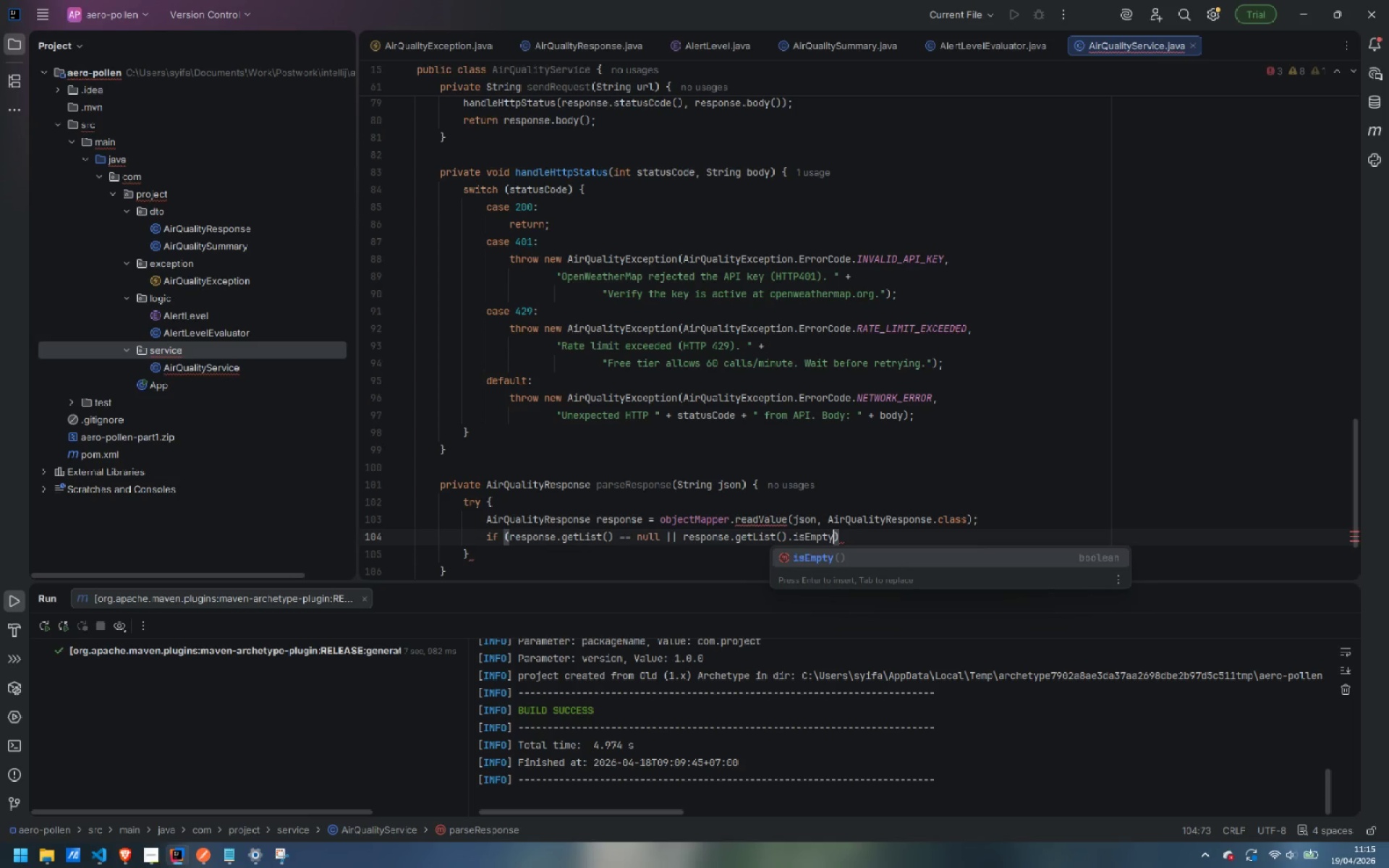 
key(Enter)
 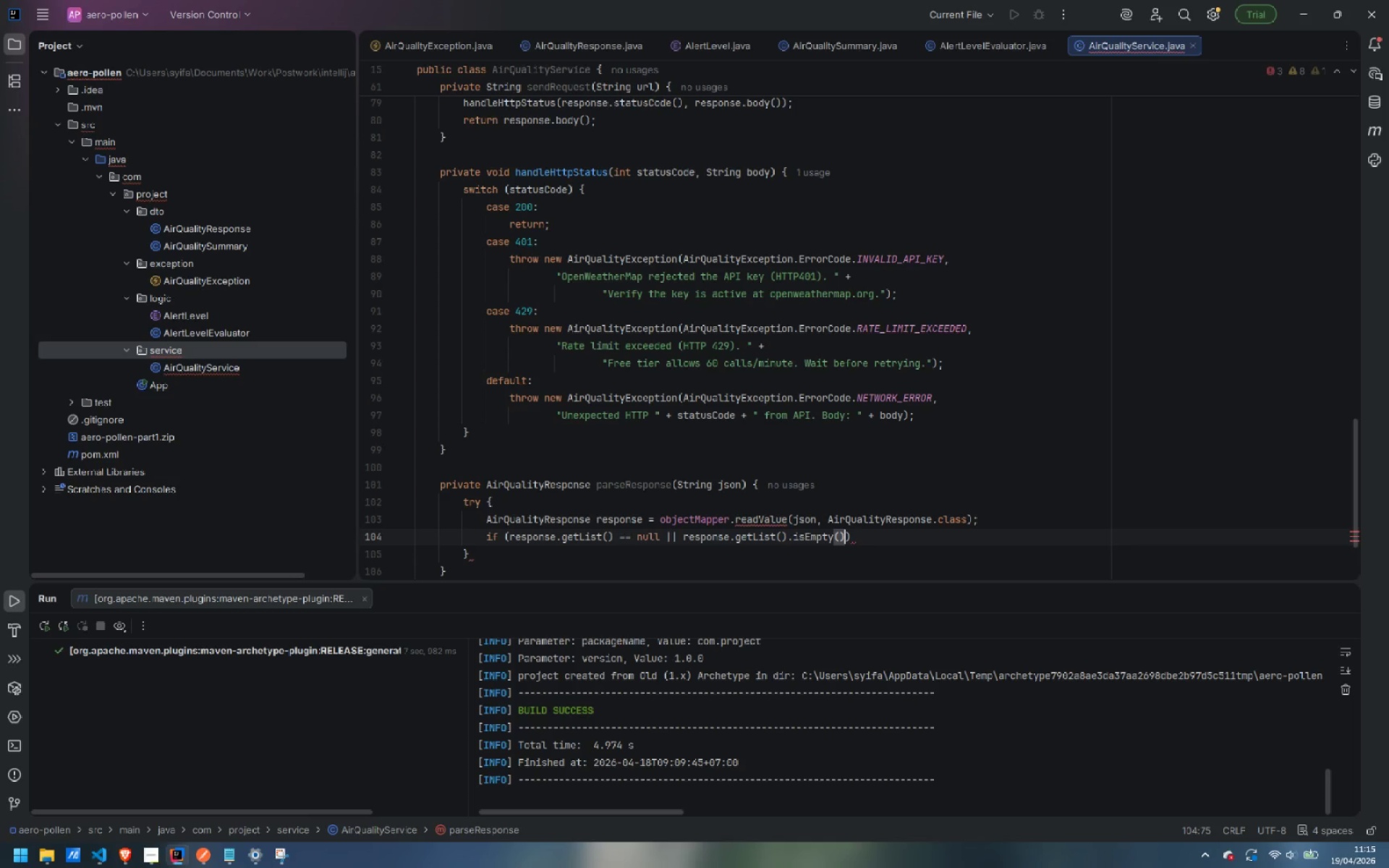 
key(ArrowRight)
 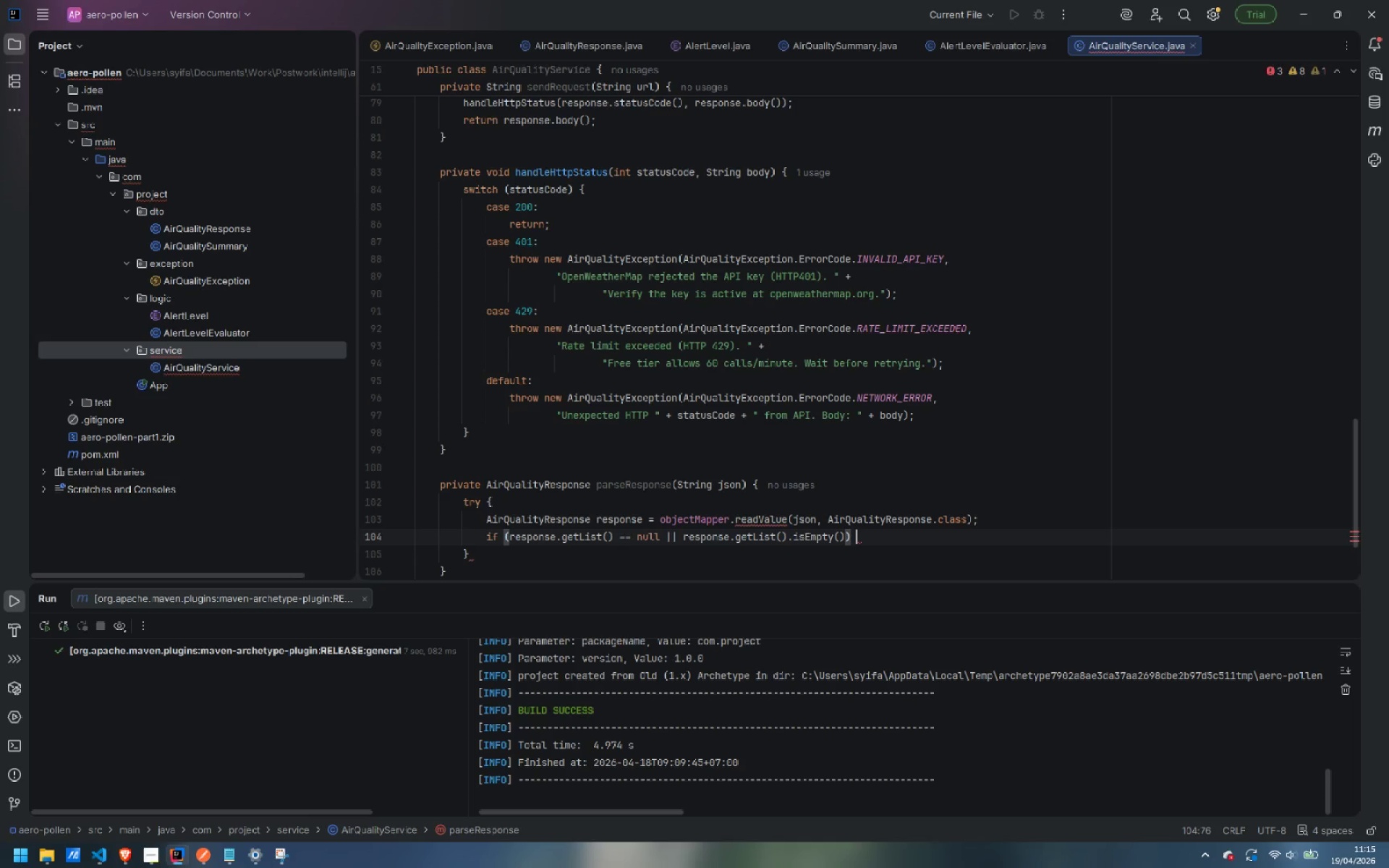 
key(Space)
 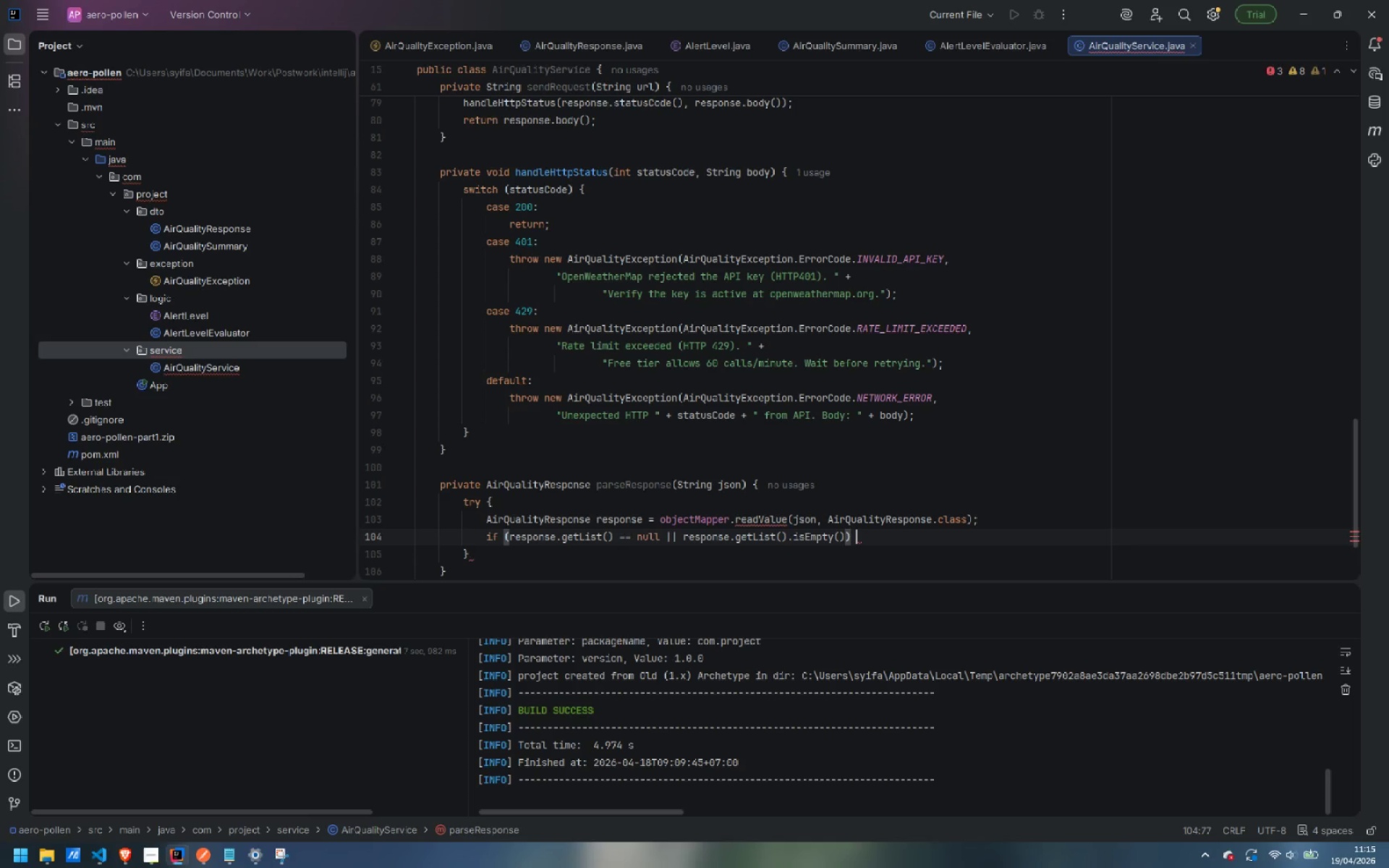 
key(Shift+ShiftLeft)
 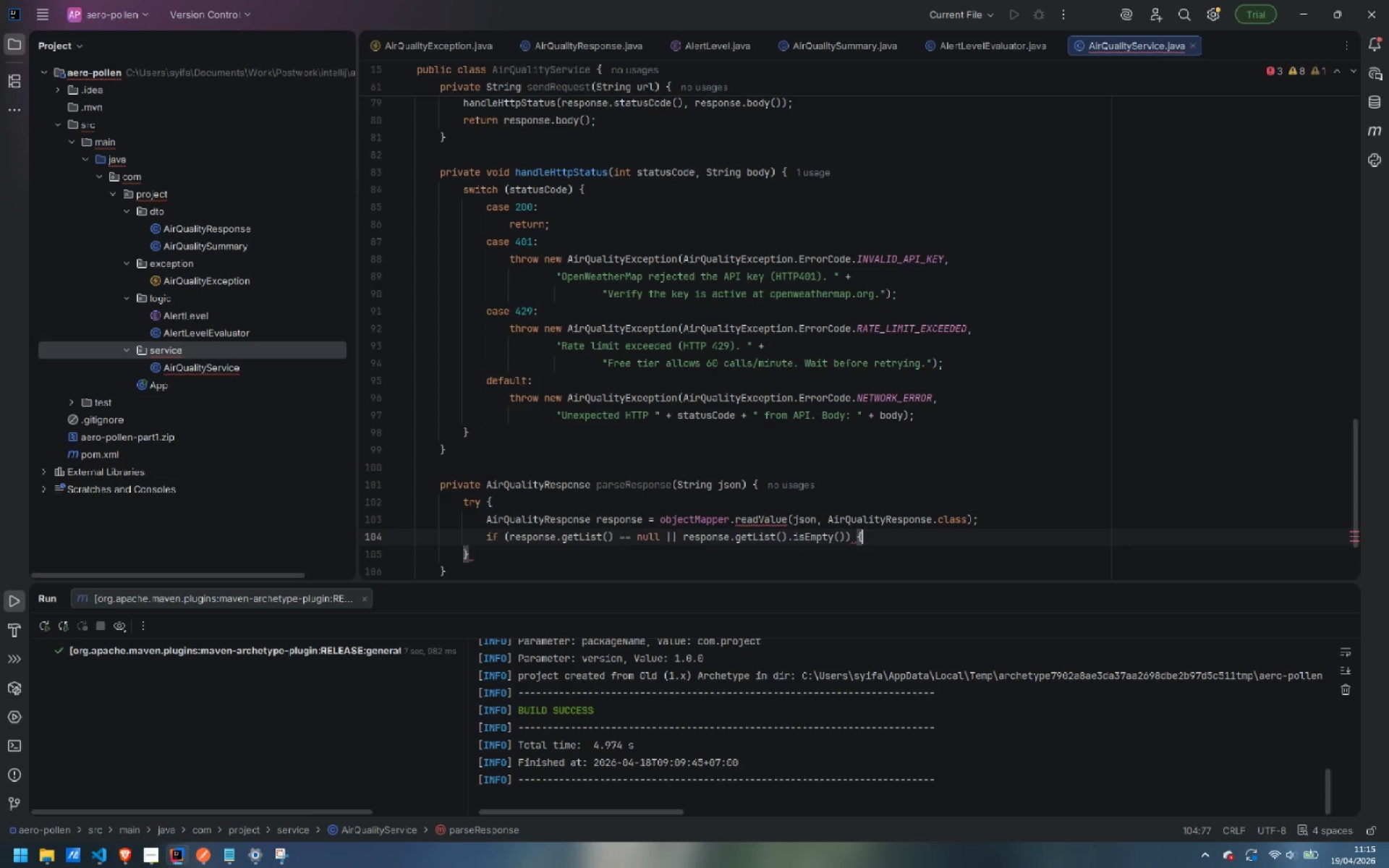 
key(Shift+BracketLeft)
 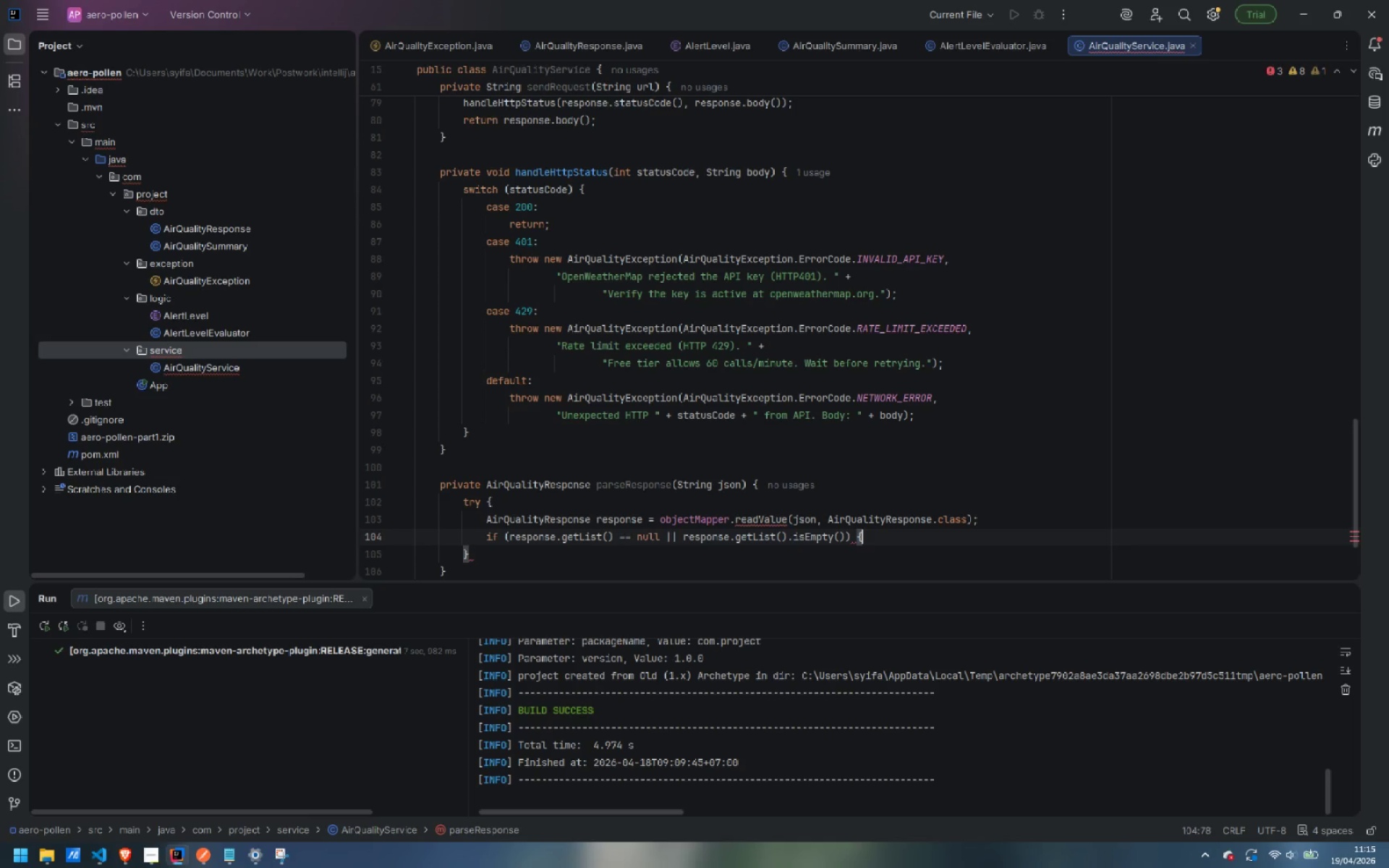 
key(Enter)
 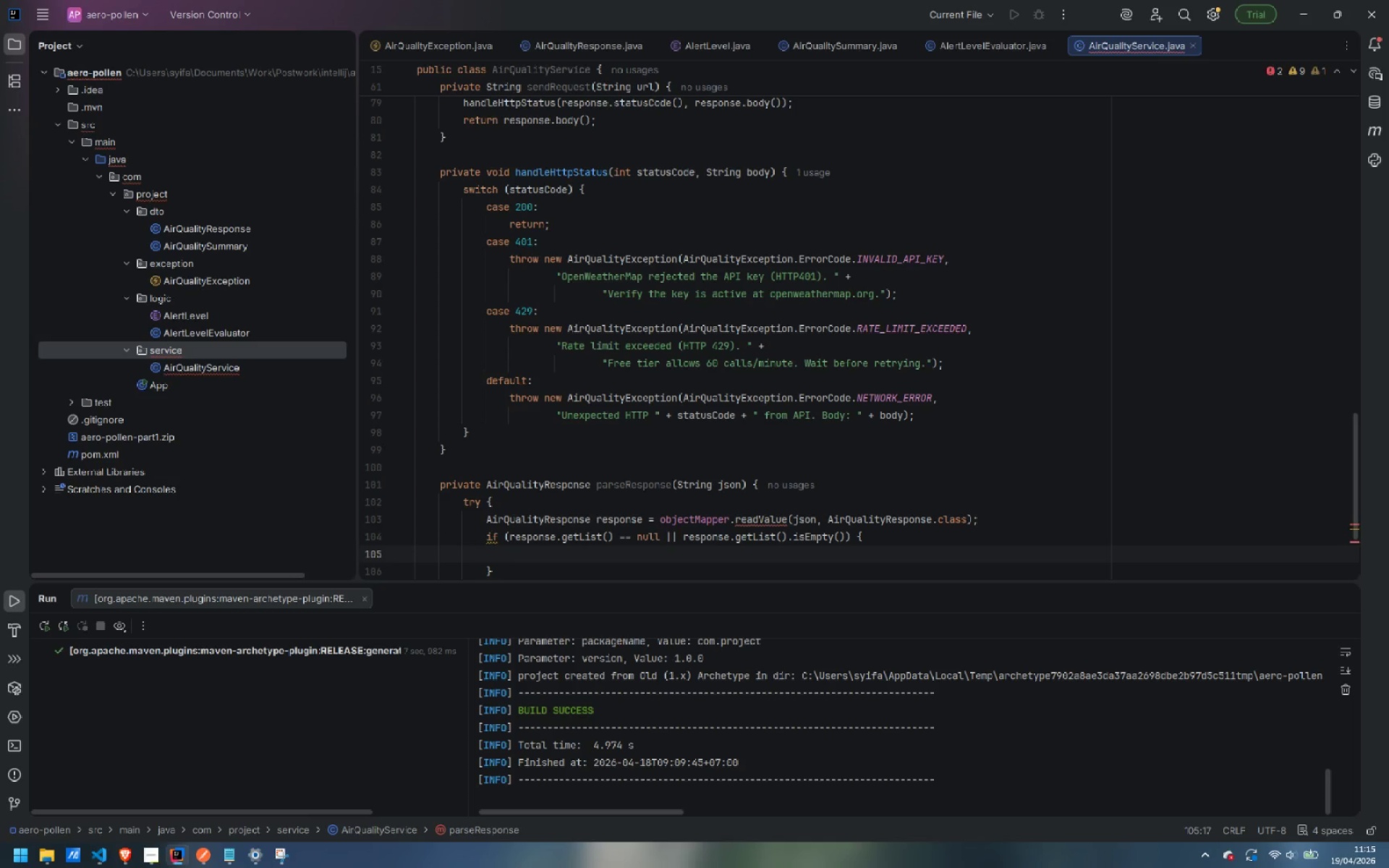 
type(thr)
 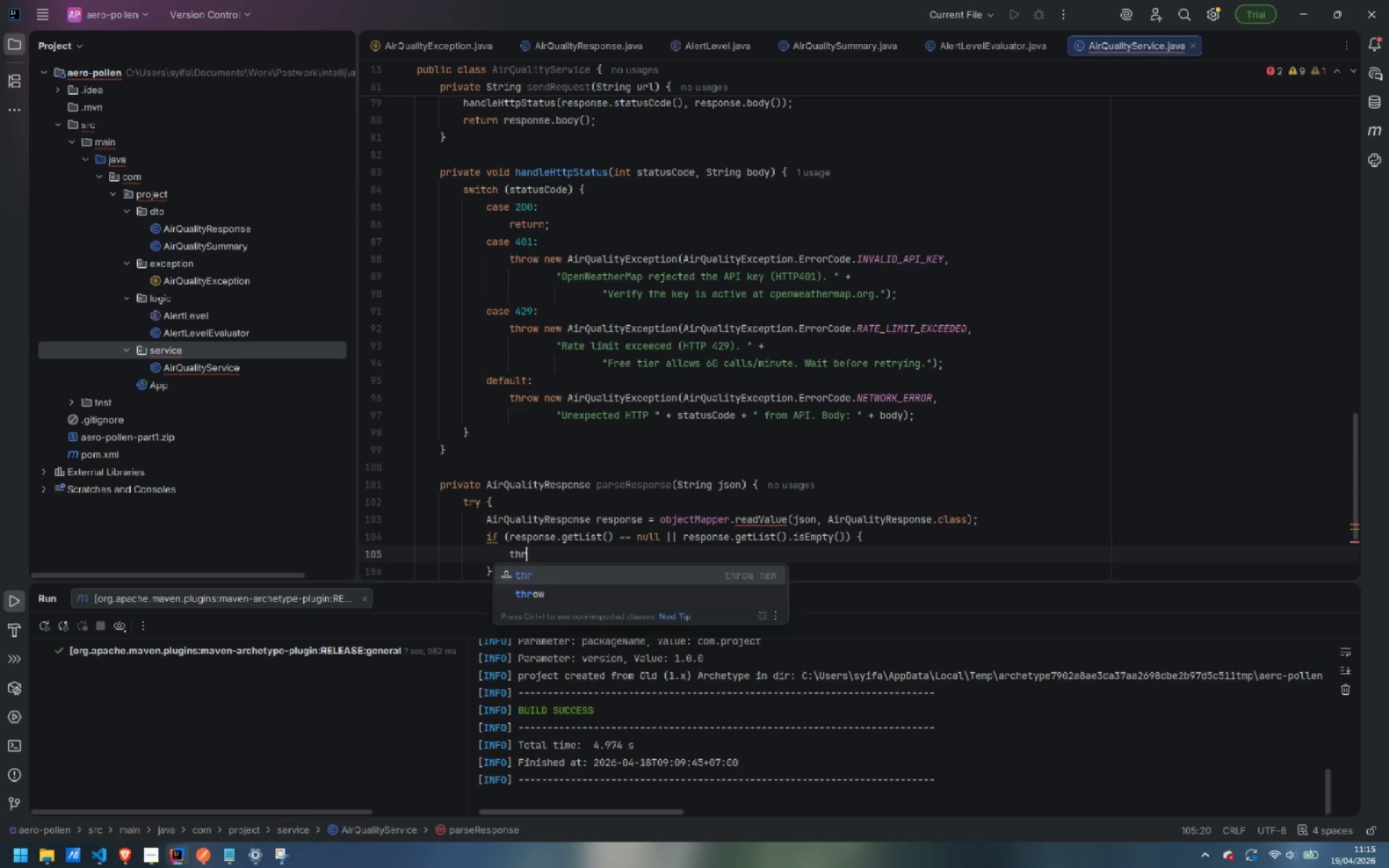 
key(Enter)
 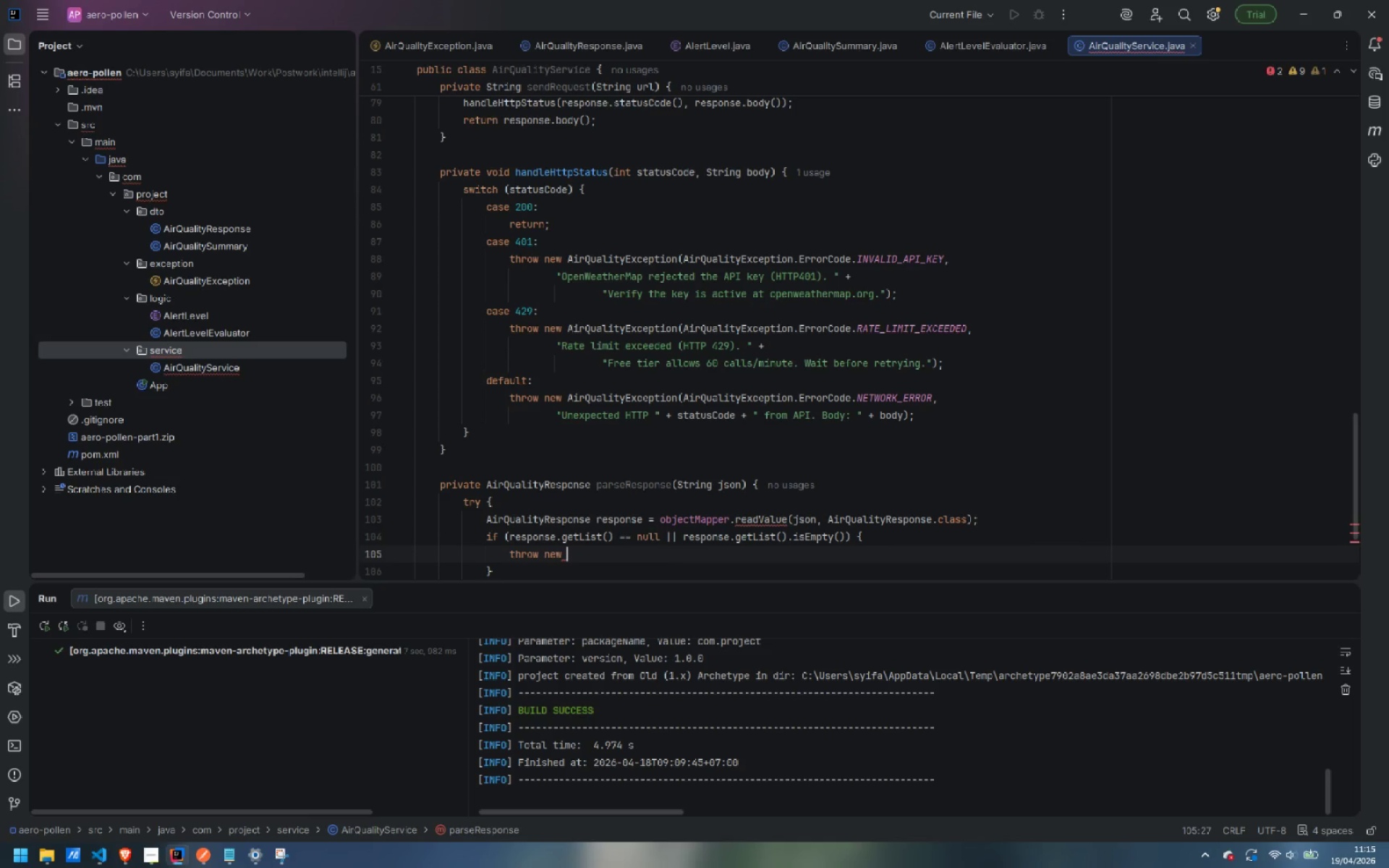 
type(AirQualityException)
 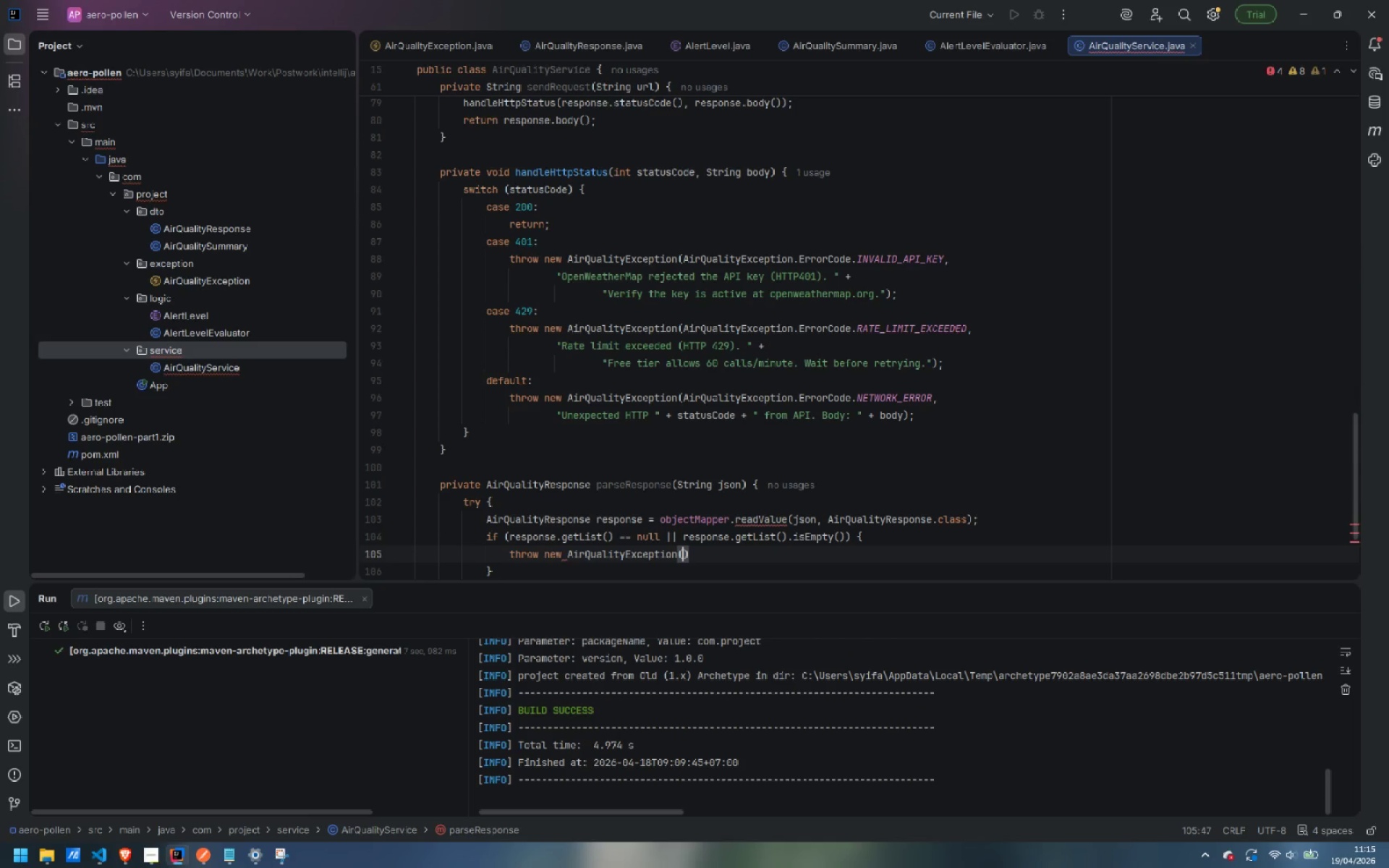 
 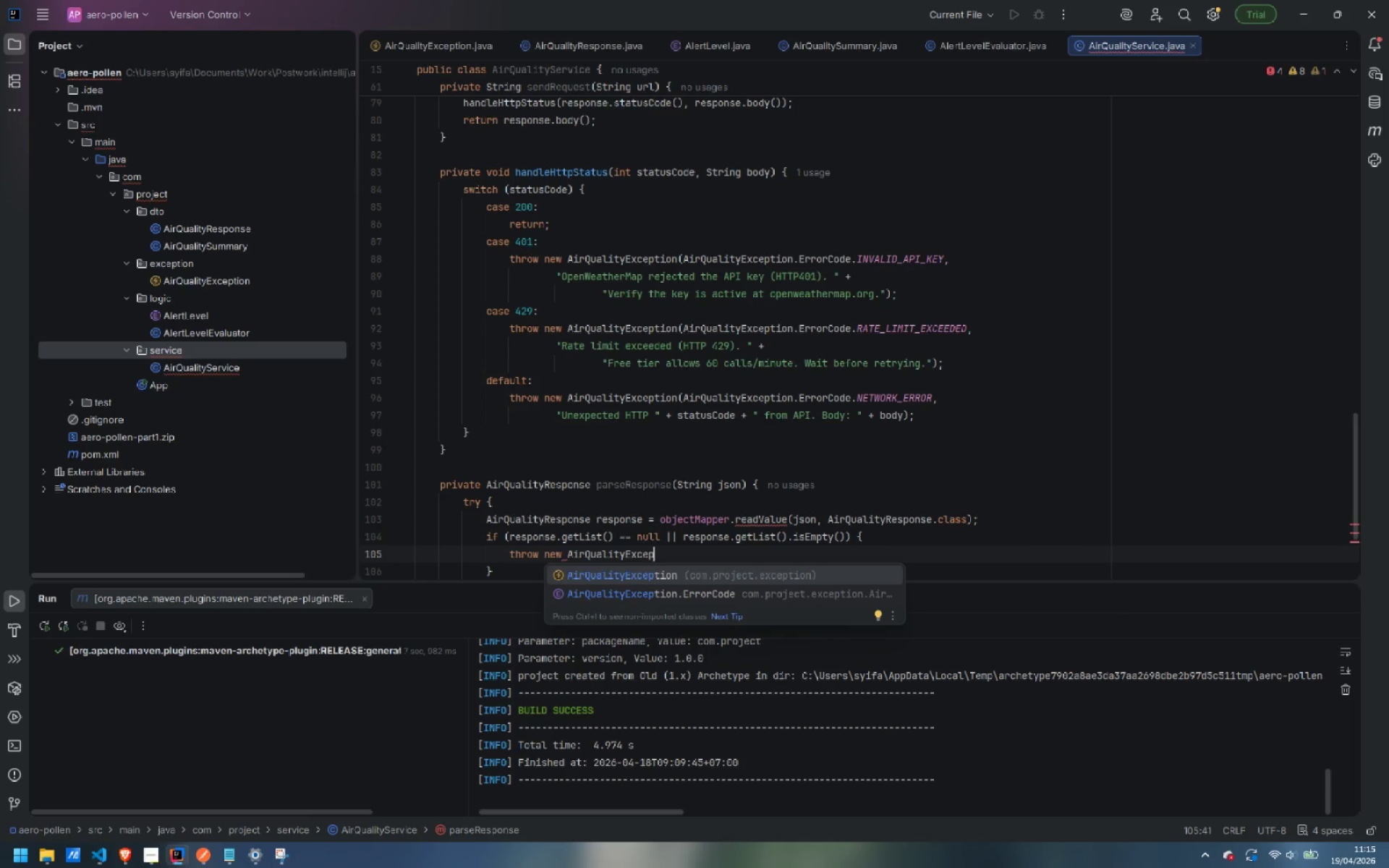 
key(Enter)
 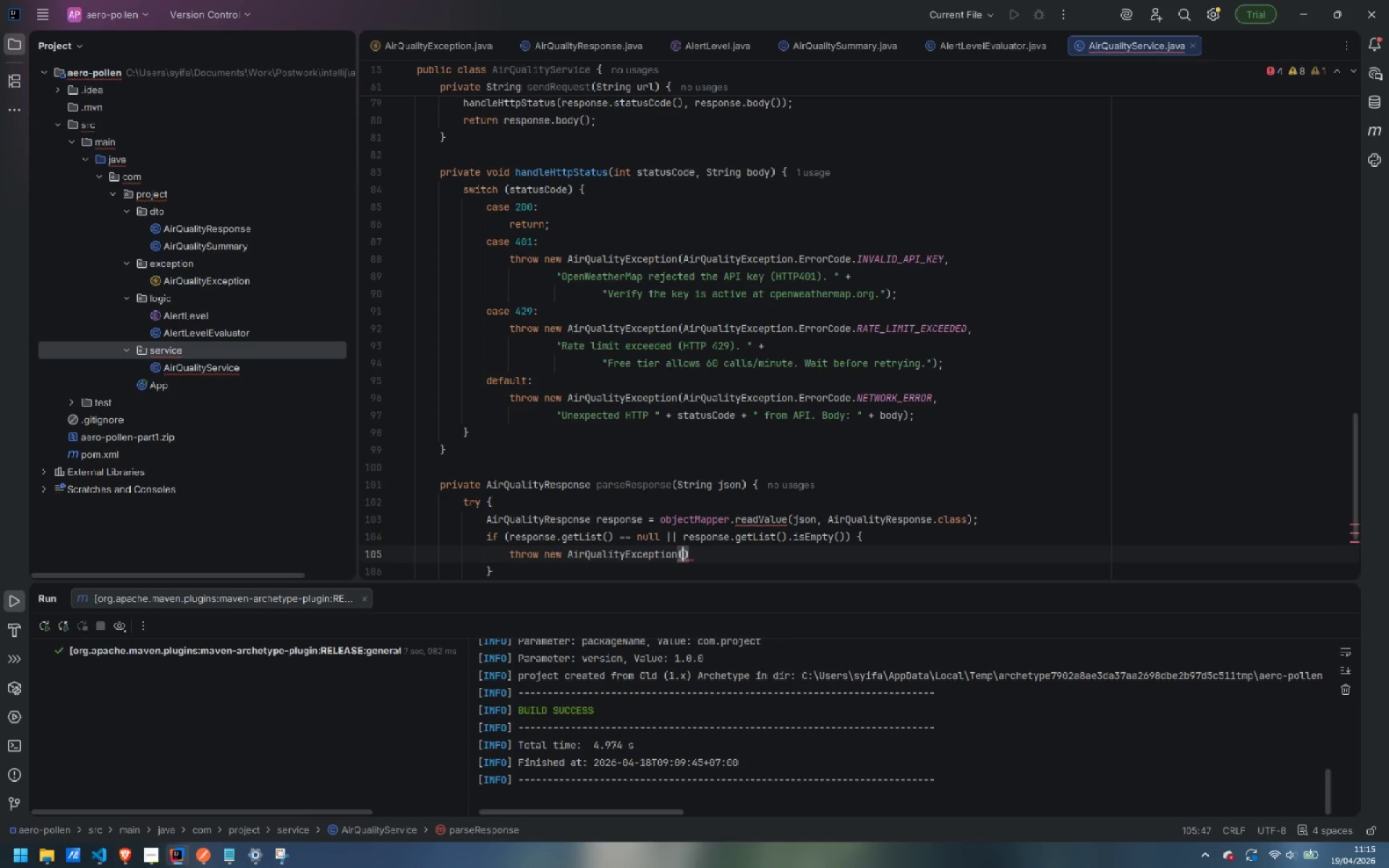 
type(ErrorCode)
 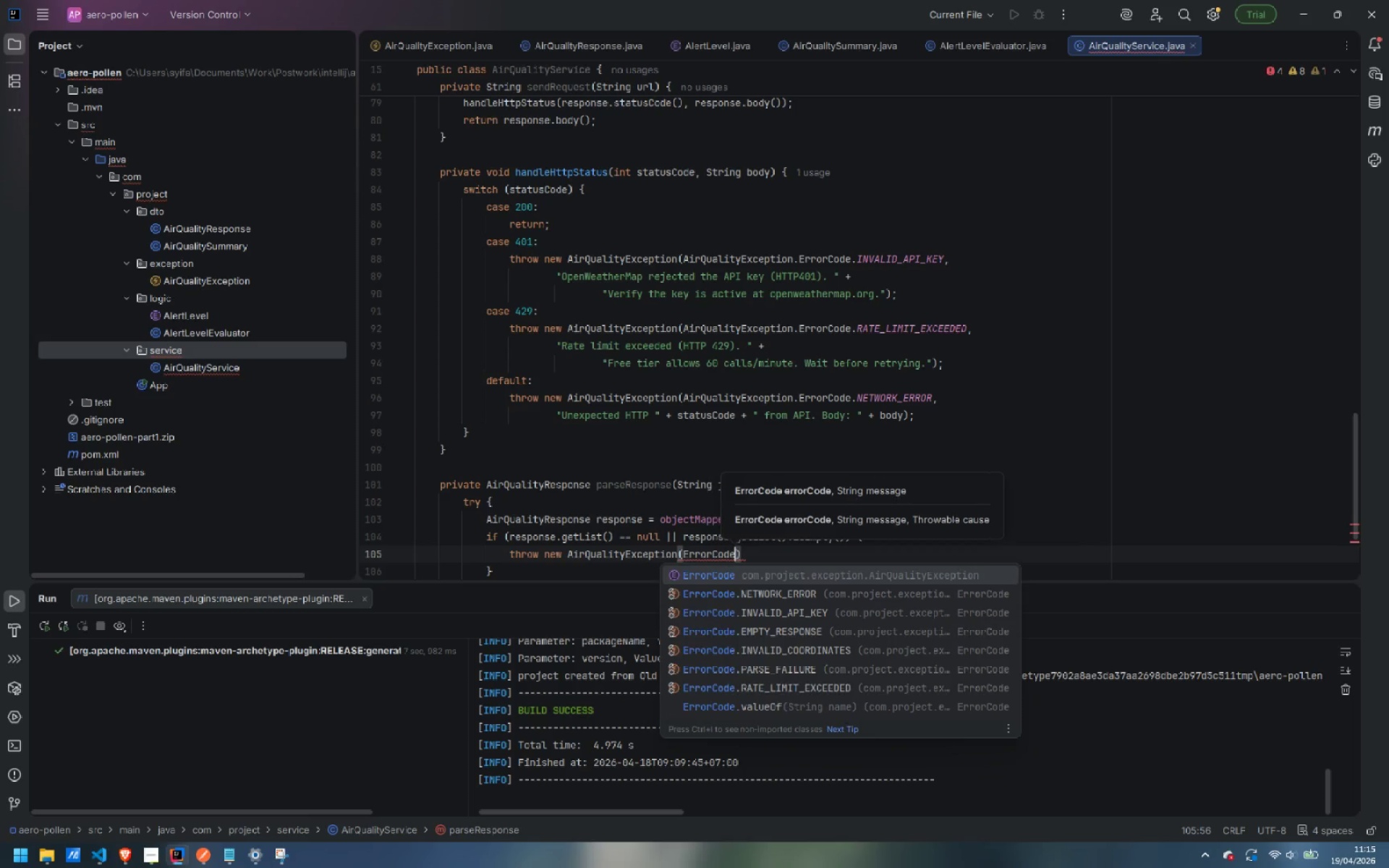 
key(Enter)
 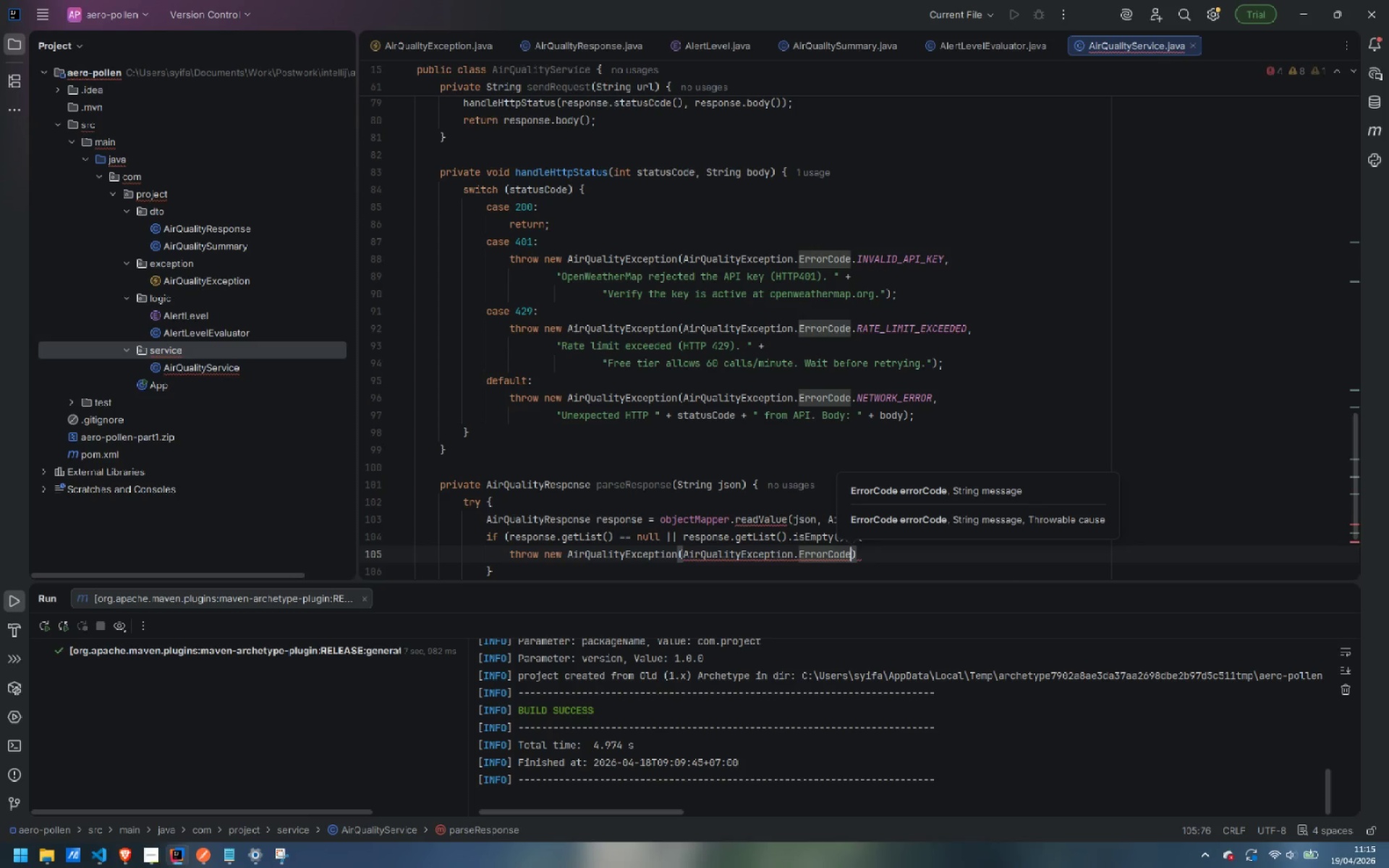 
type(.EMPTY_RESPONSE,)
 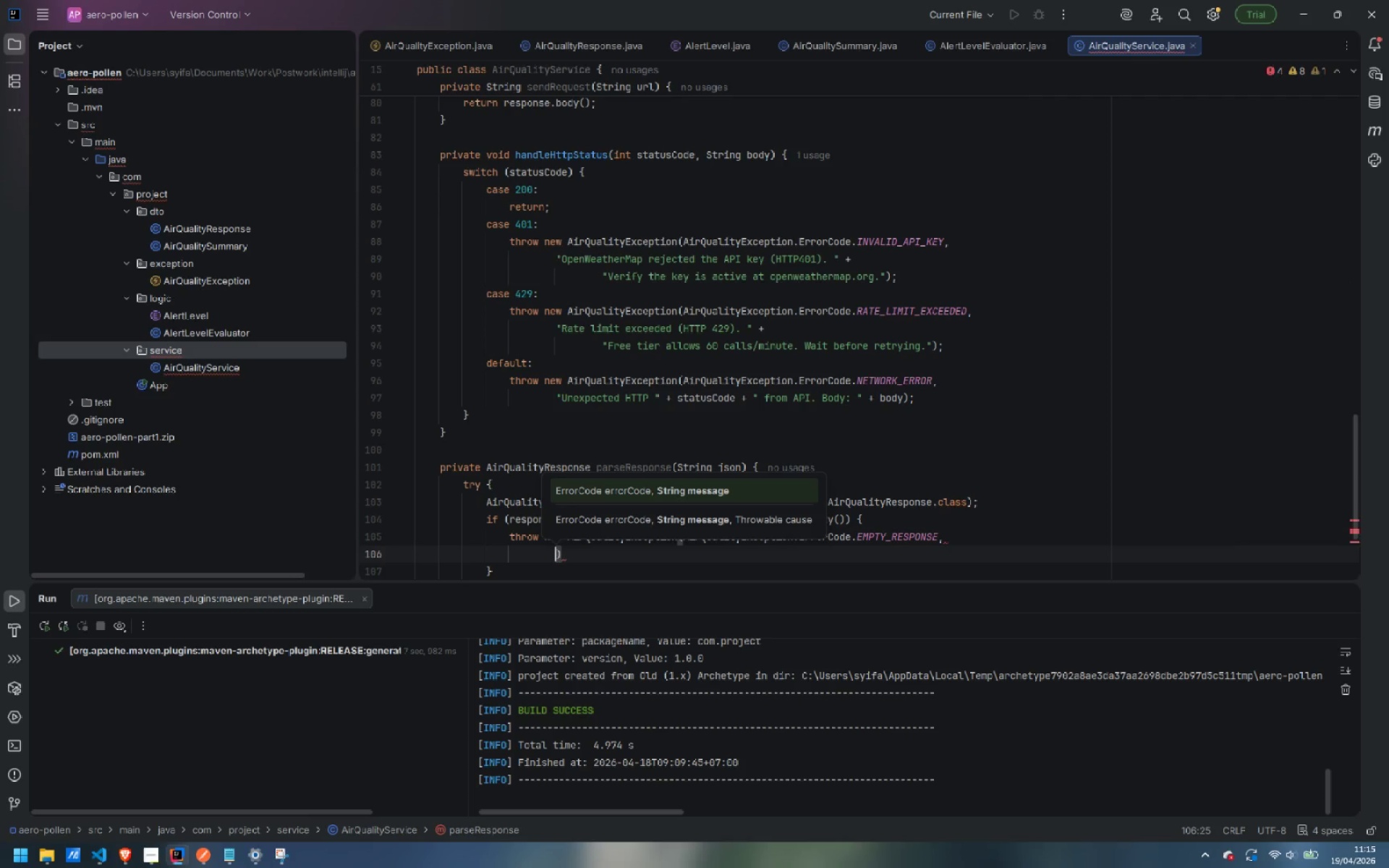 
 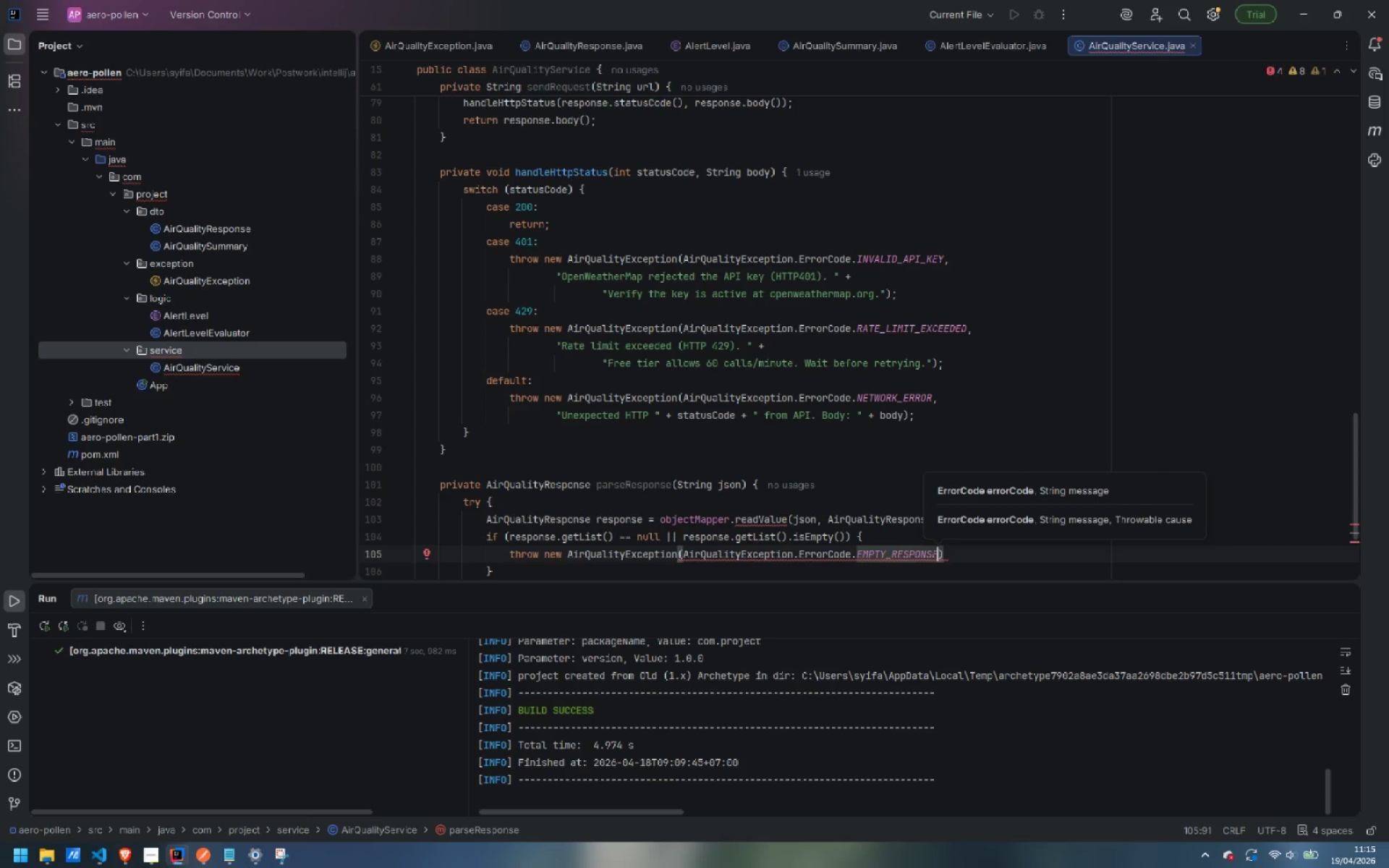 
key(Enter)
 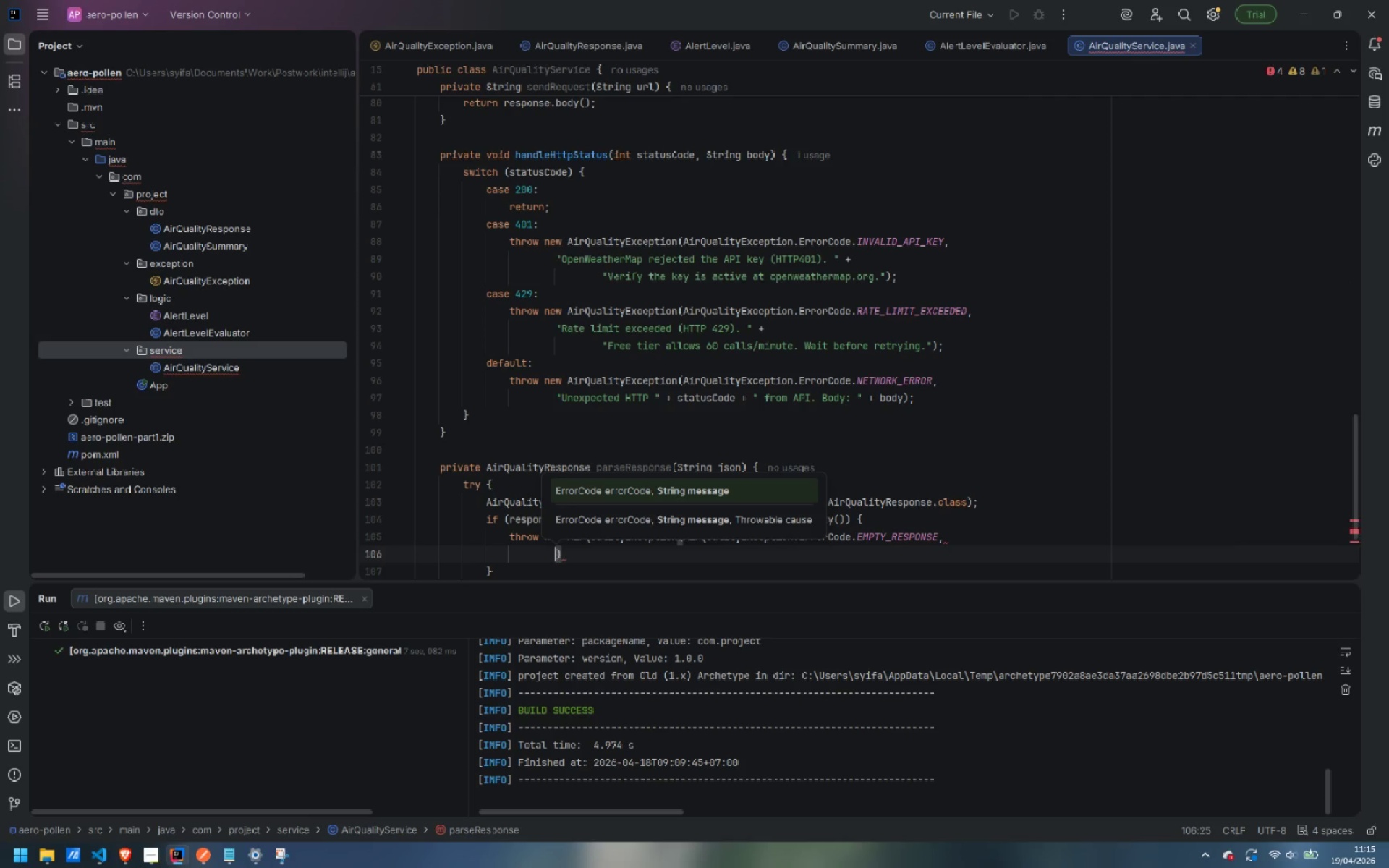 
type("API returned an empty data list. Coordinates may lack coverage.)
 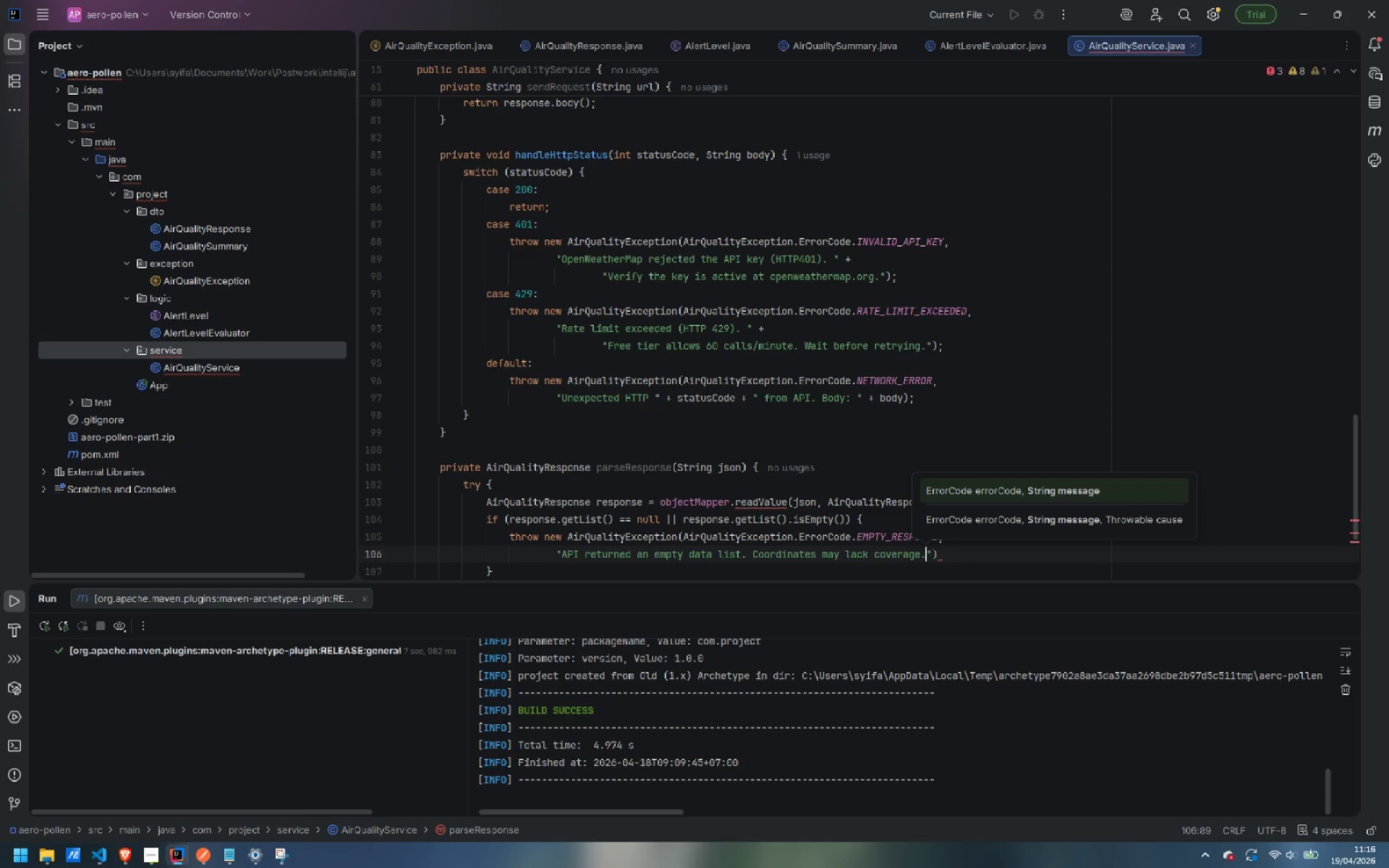 
key(ArrowRight)
 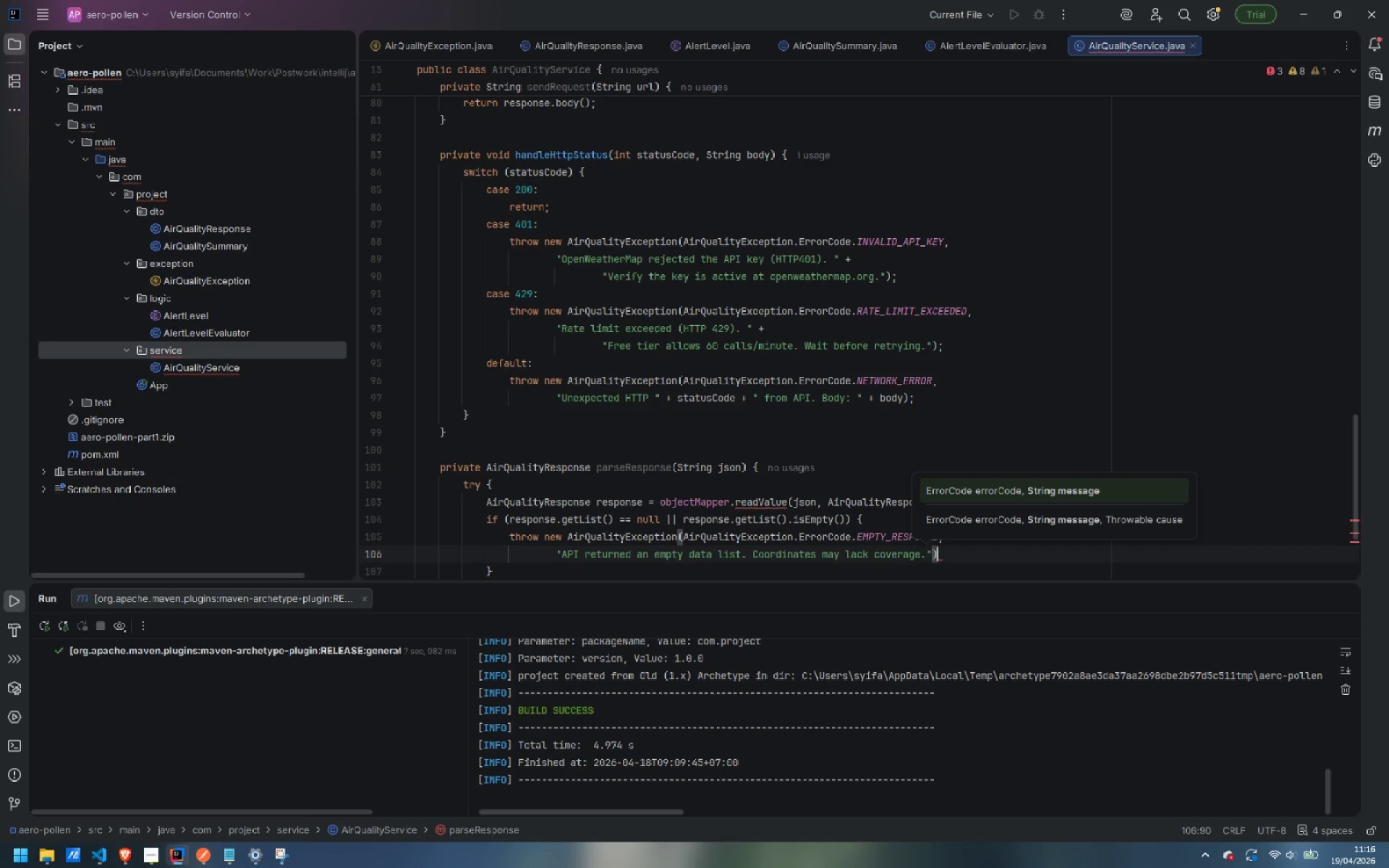 
key(ArrowRight)
 